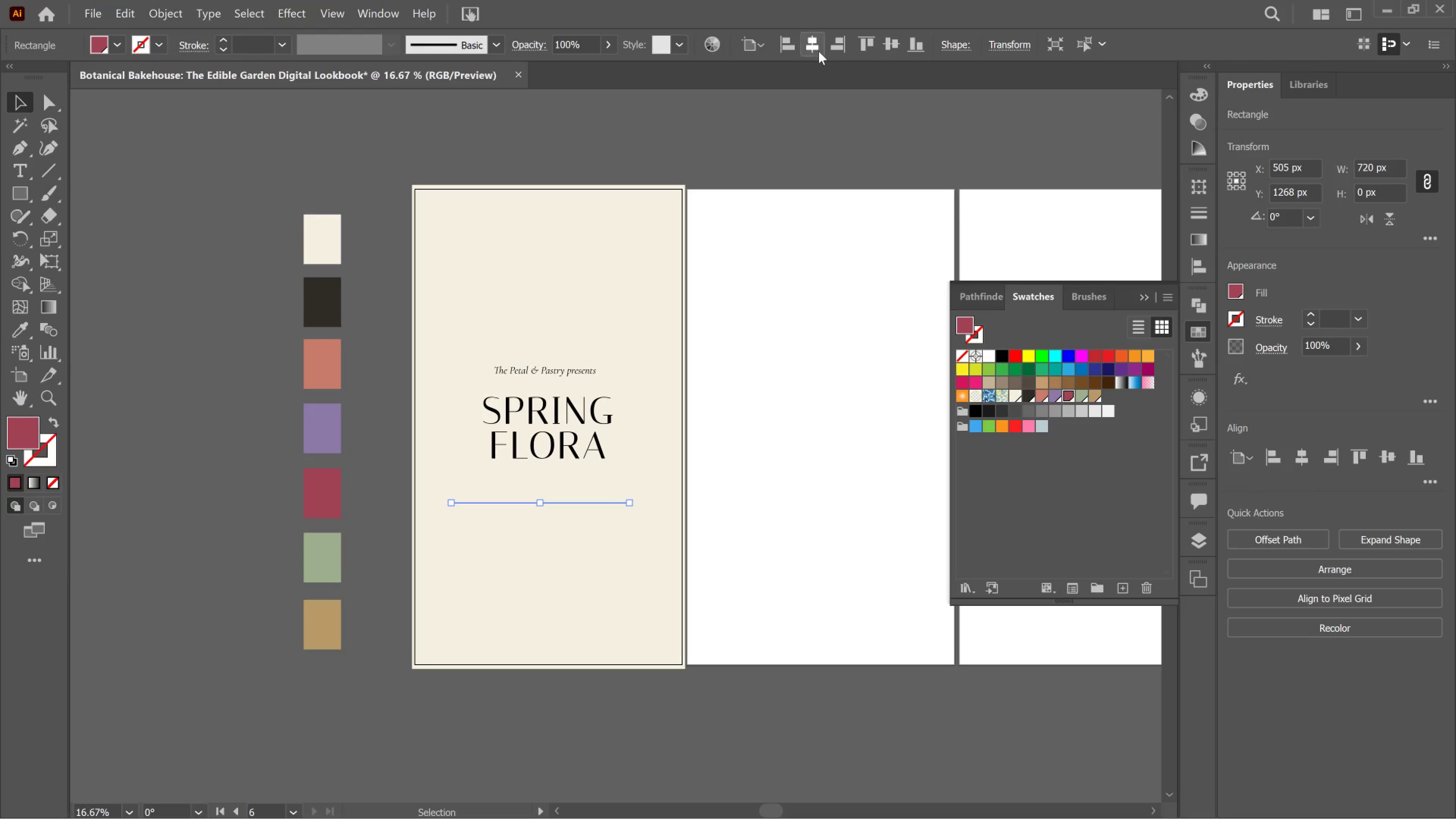 
left_click([815, 49])
 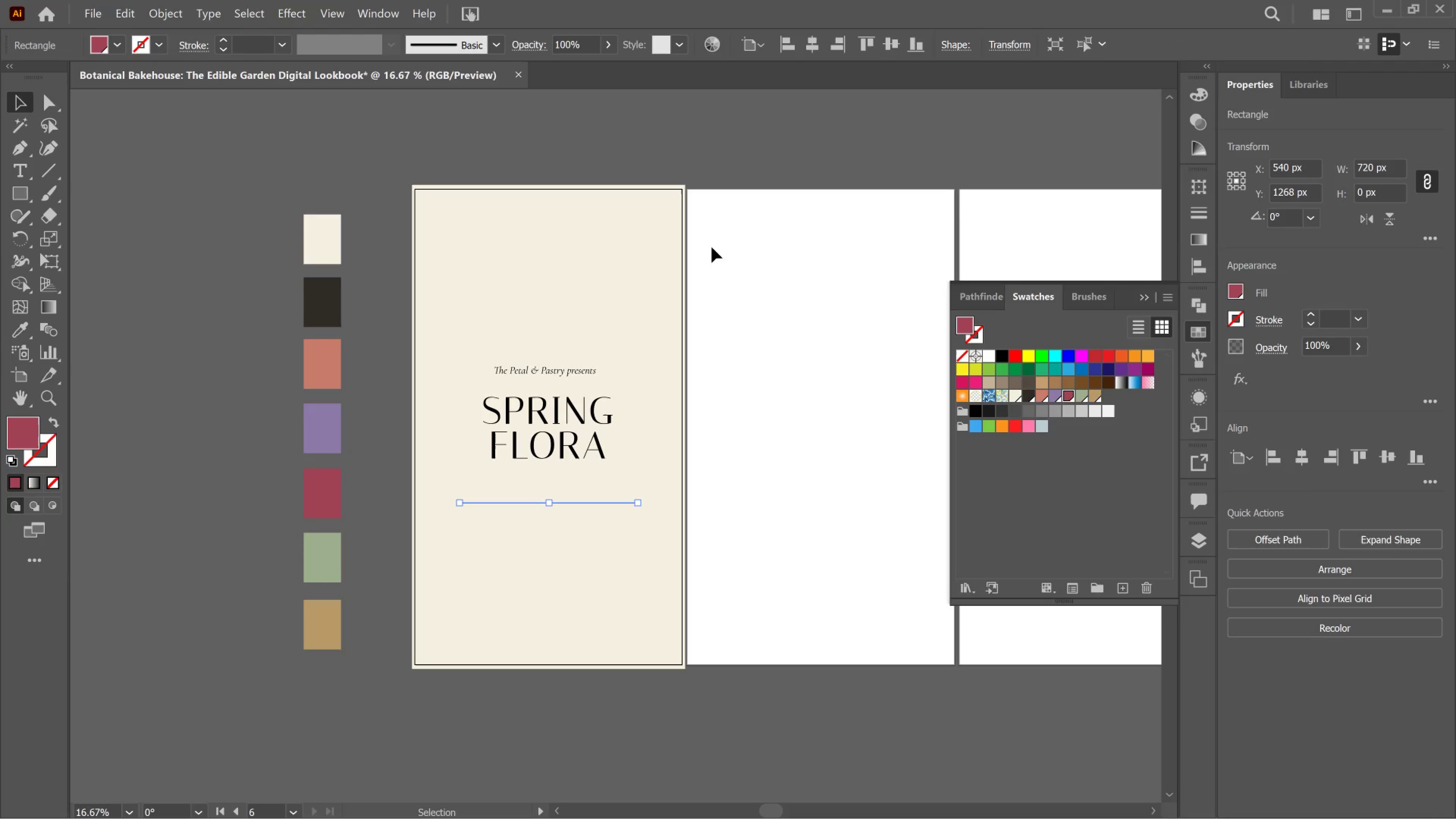 
key(Shift+ArrowUp)
 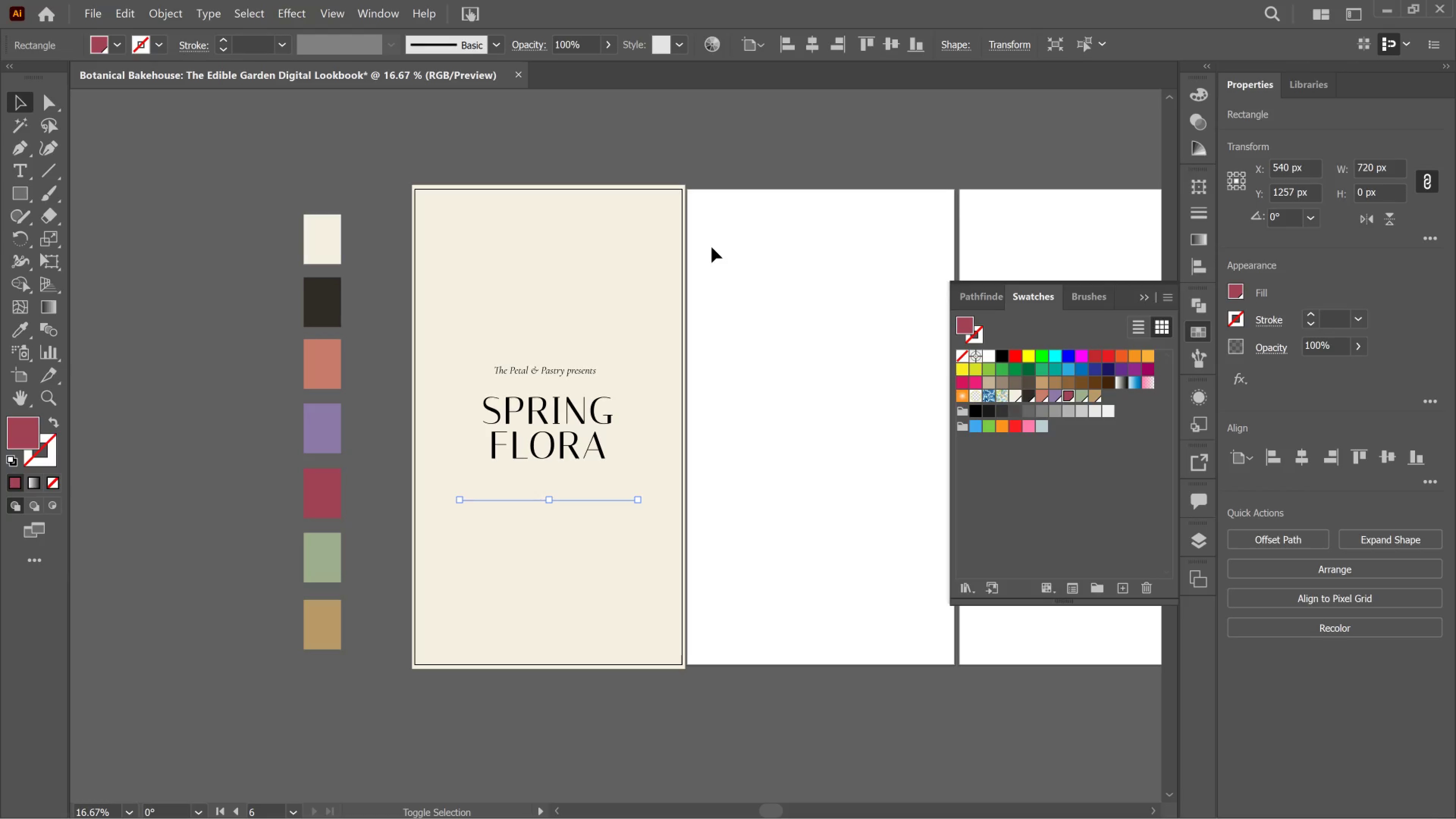 
key(Shift+ArrowUp)
 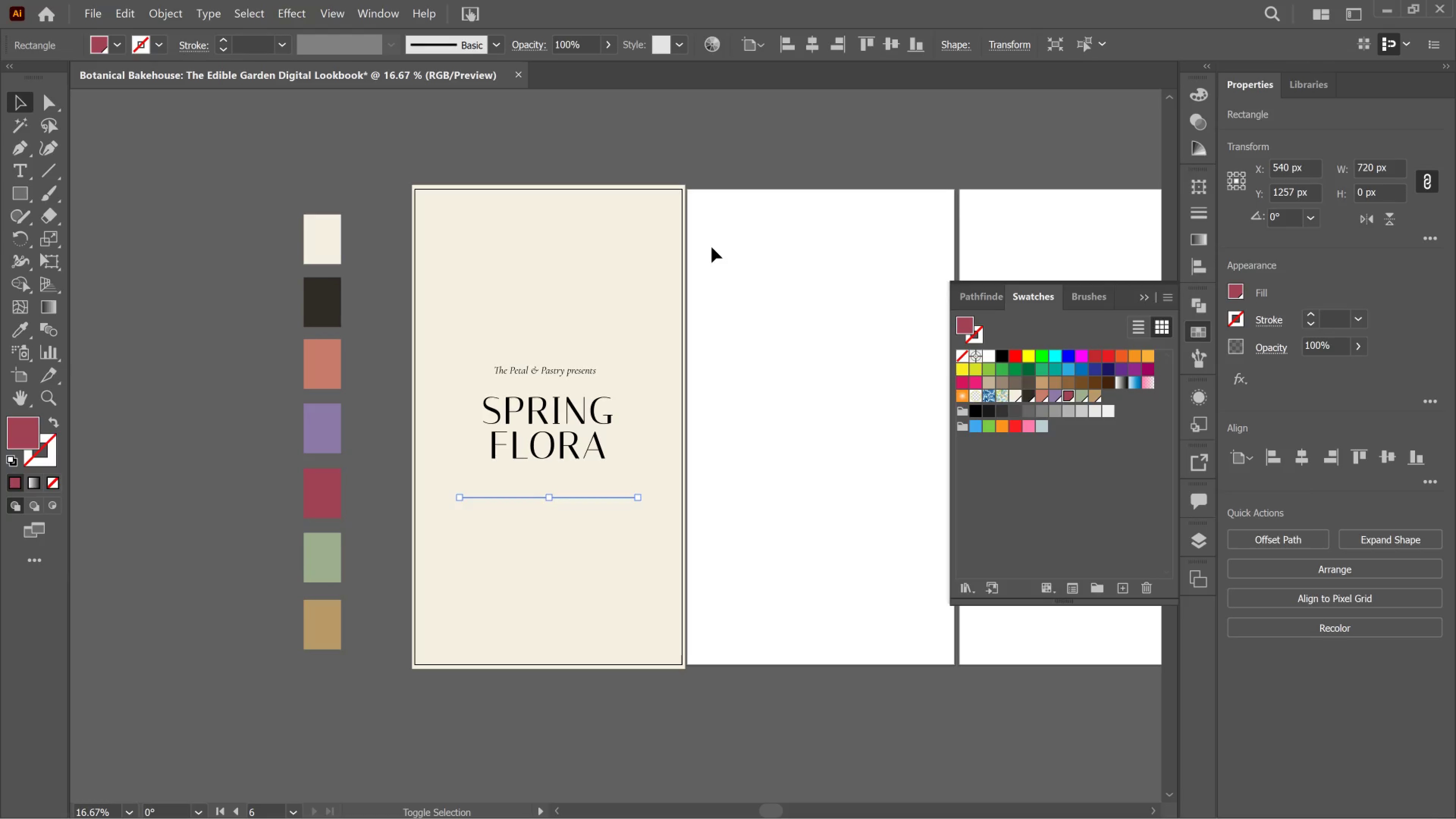 
key(Shift+ArrowUp)
 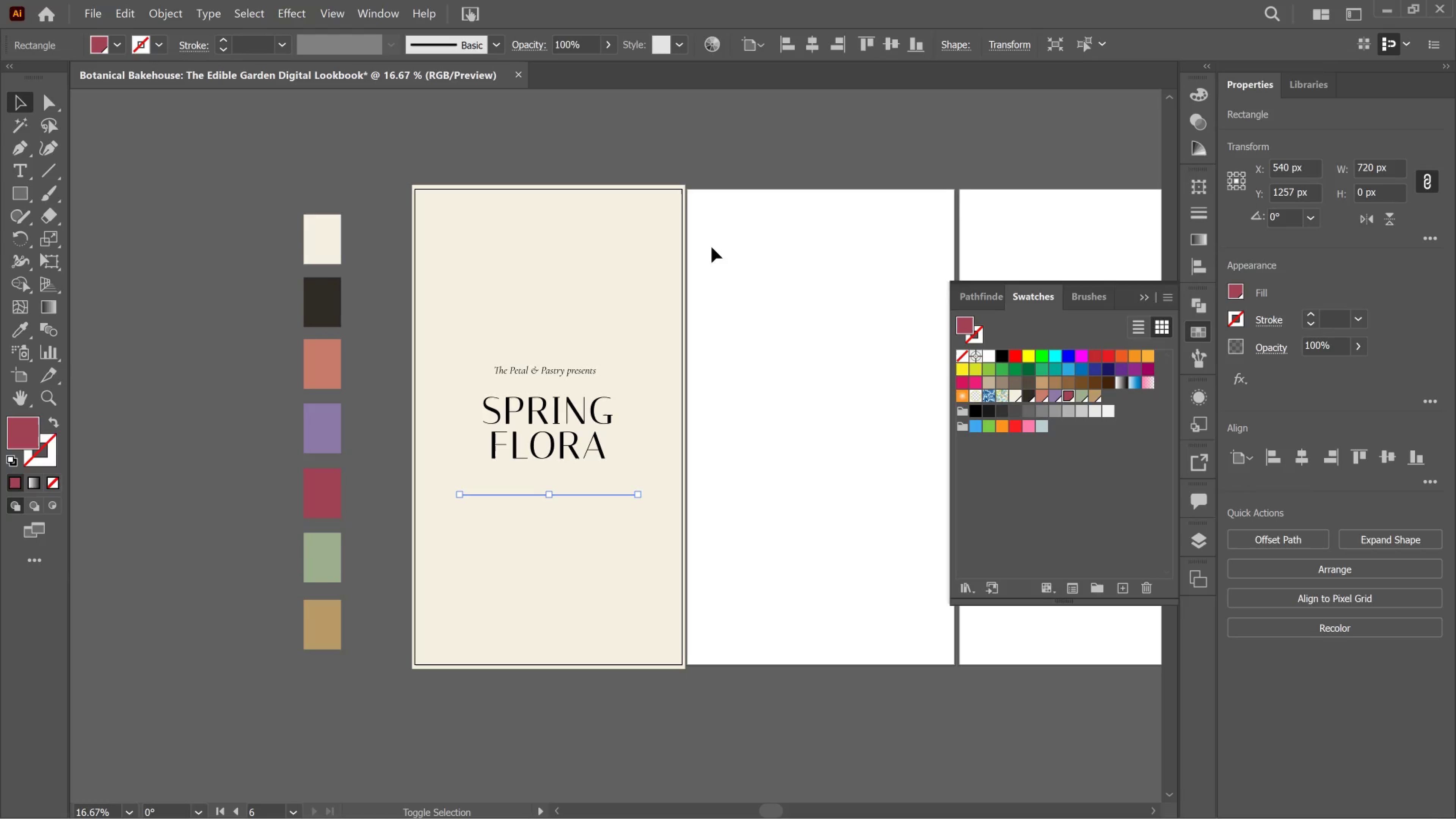 
key(Shift+ArrowUp)
 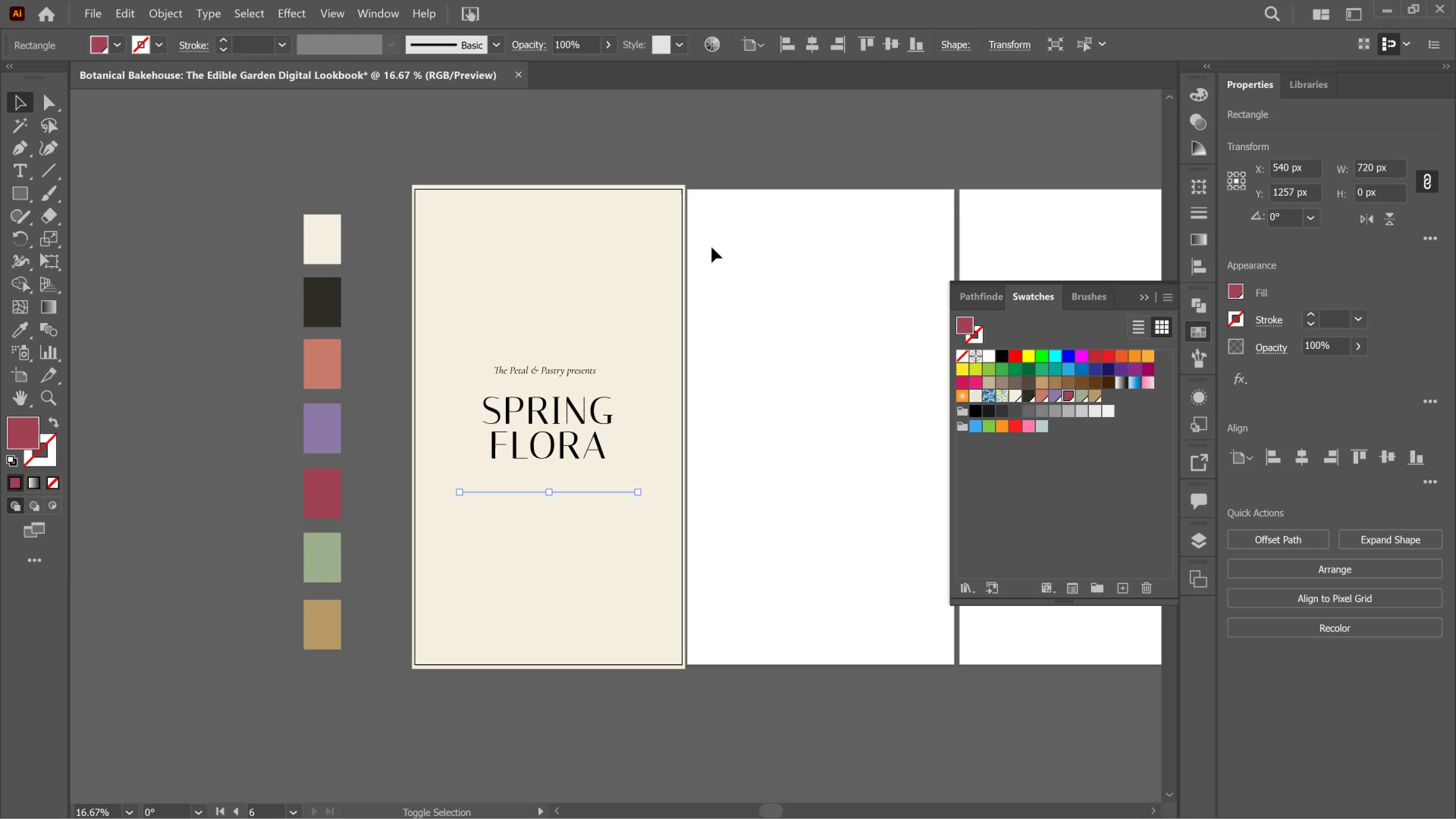 
key(Shift+ArrowUp)
 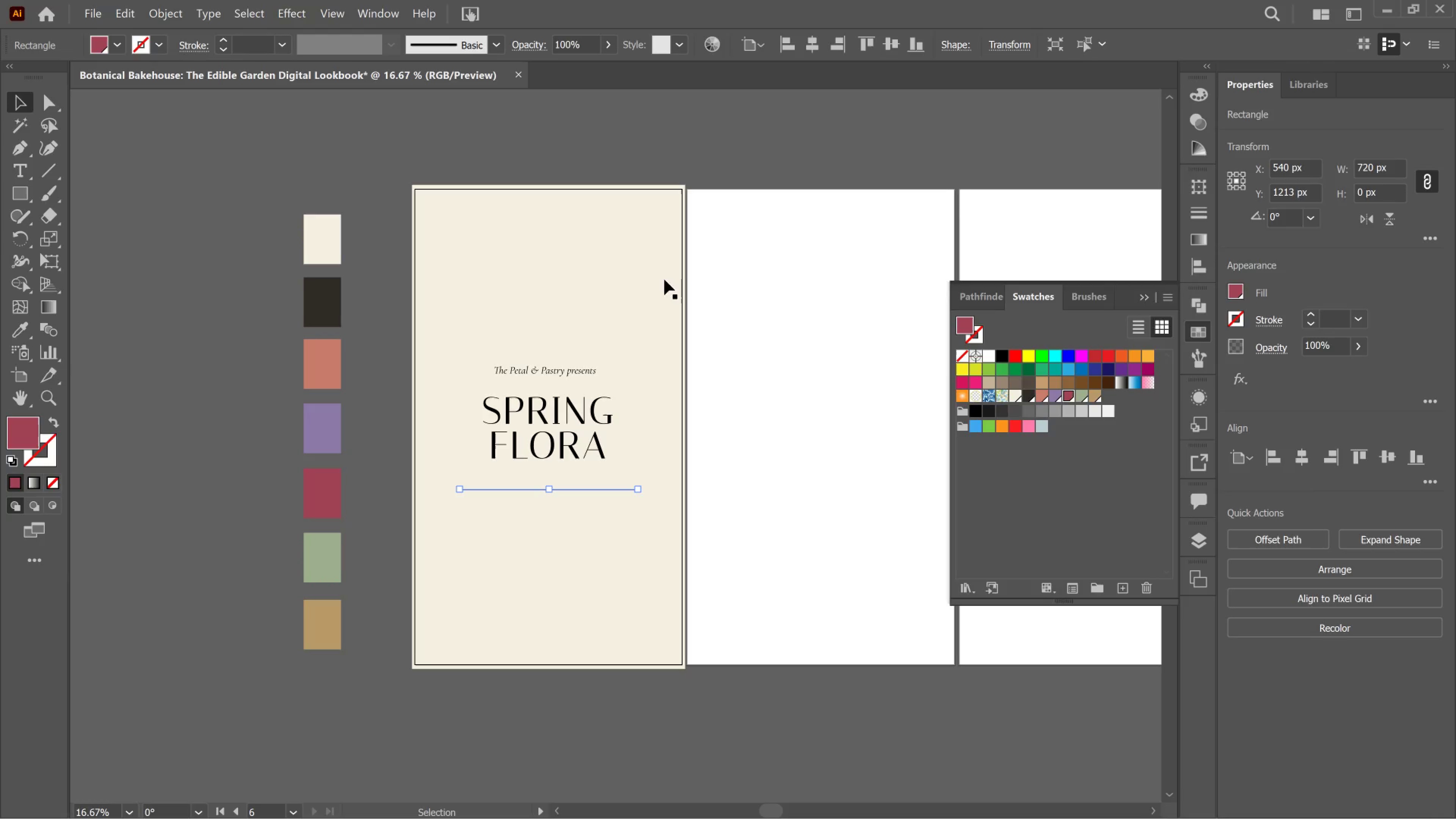 
left_click_drag(start_coordinate=[447, 111], to_coordinate=[443, 111])
 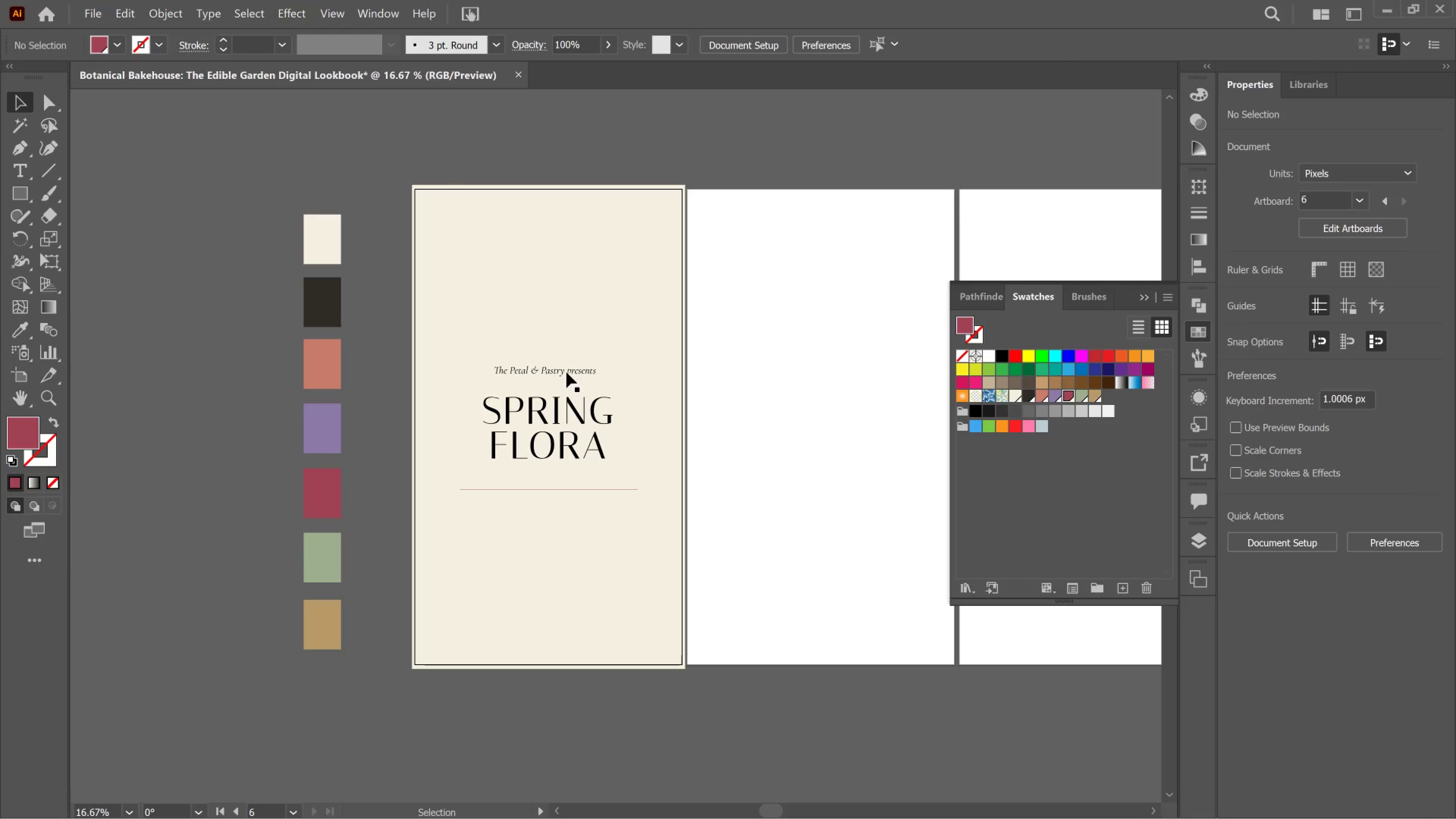 
left_click([566, 372])
 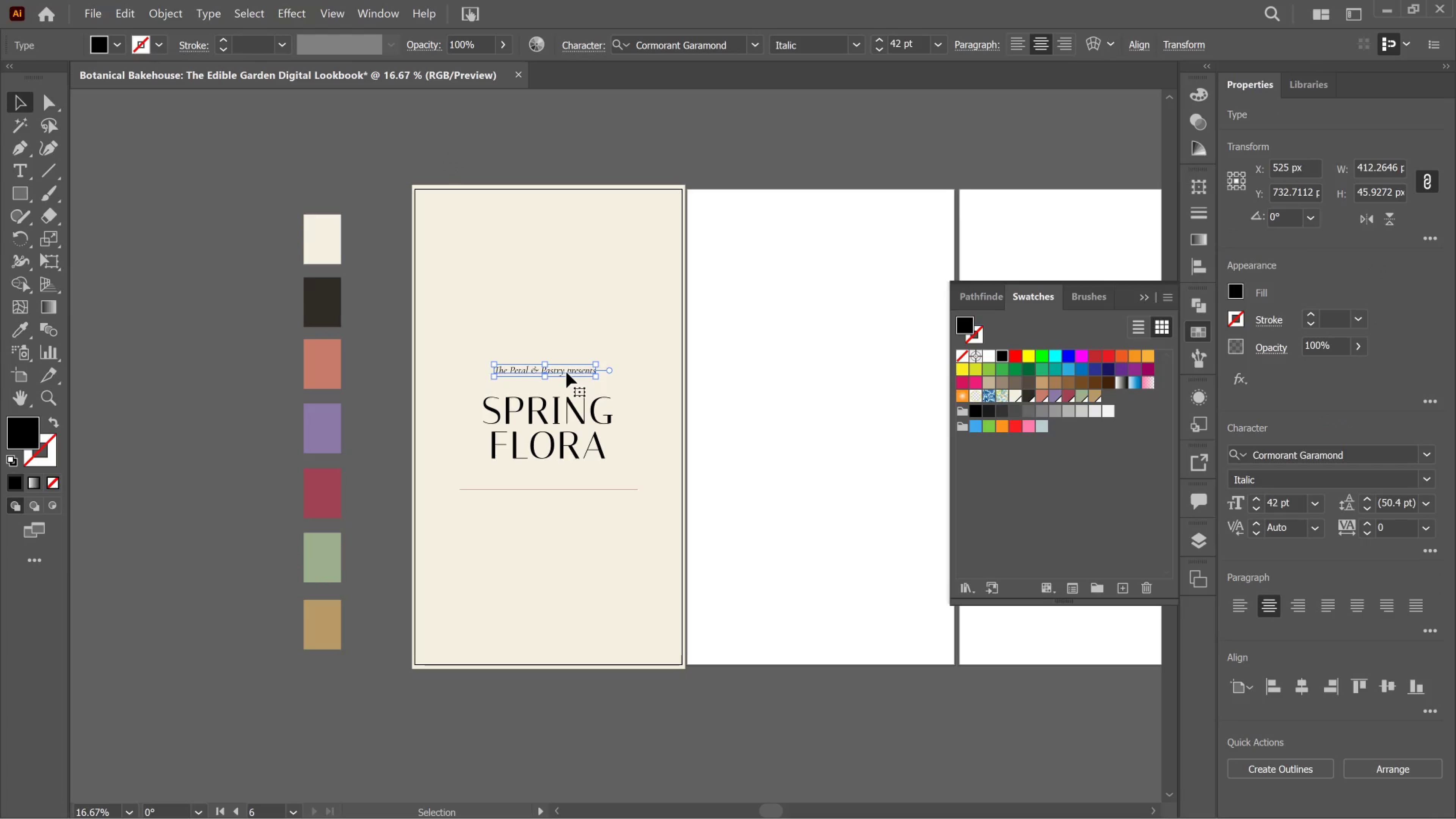 
hold_key(key=AltLeft, duration=2.46)
left_click_drag(start_coordinate=[566, 372], to_coordinate=[577, 522])
 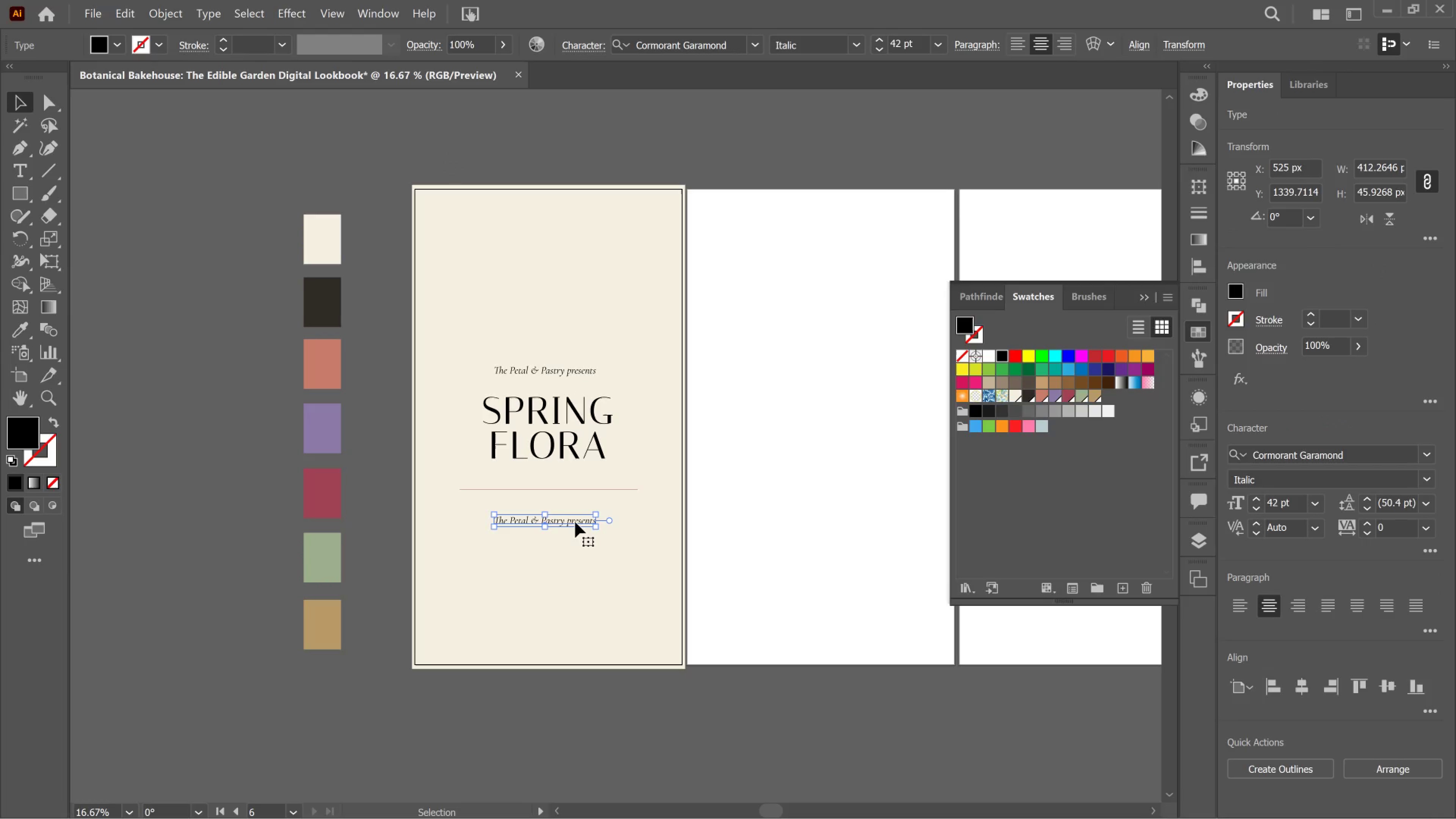 
hold_key(key=ShiftLeft, duration=1.69)
 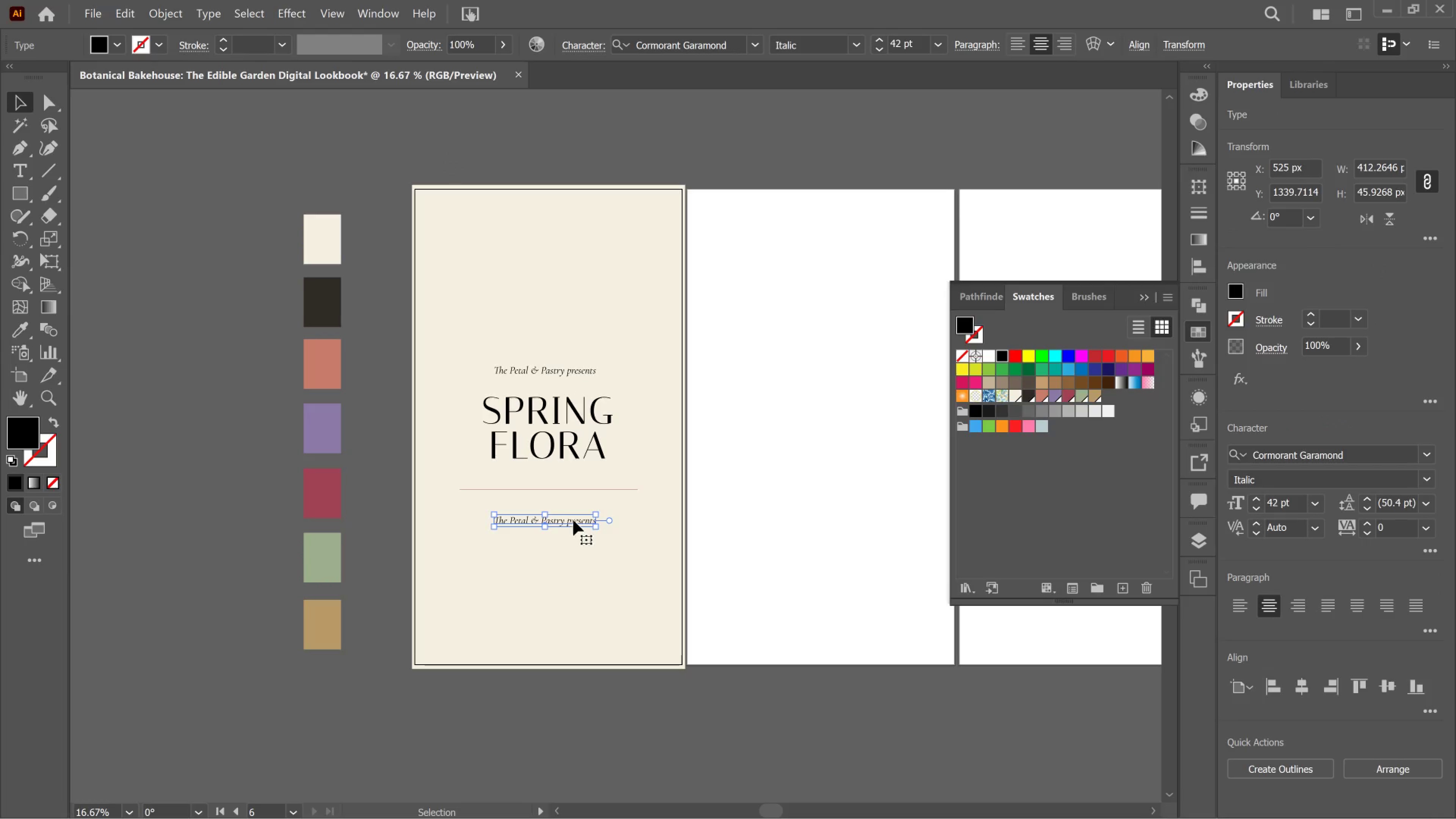 
double_click([573, 520])
 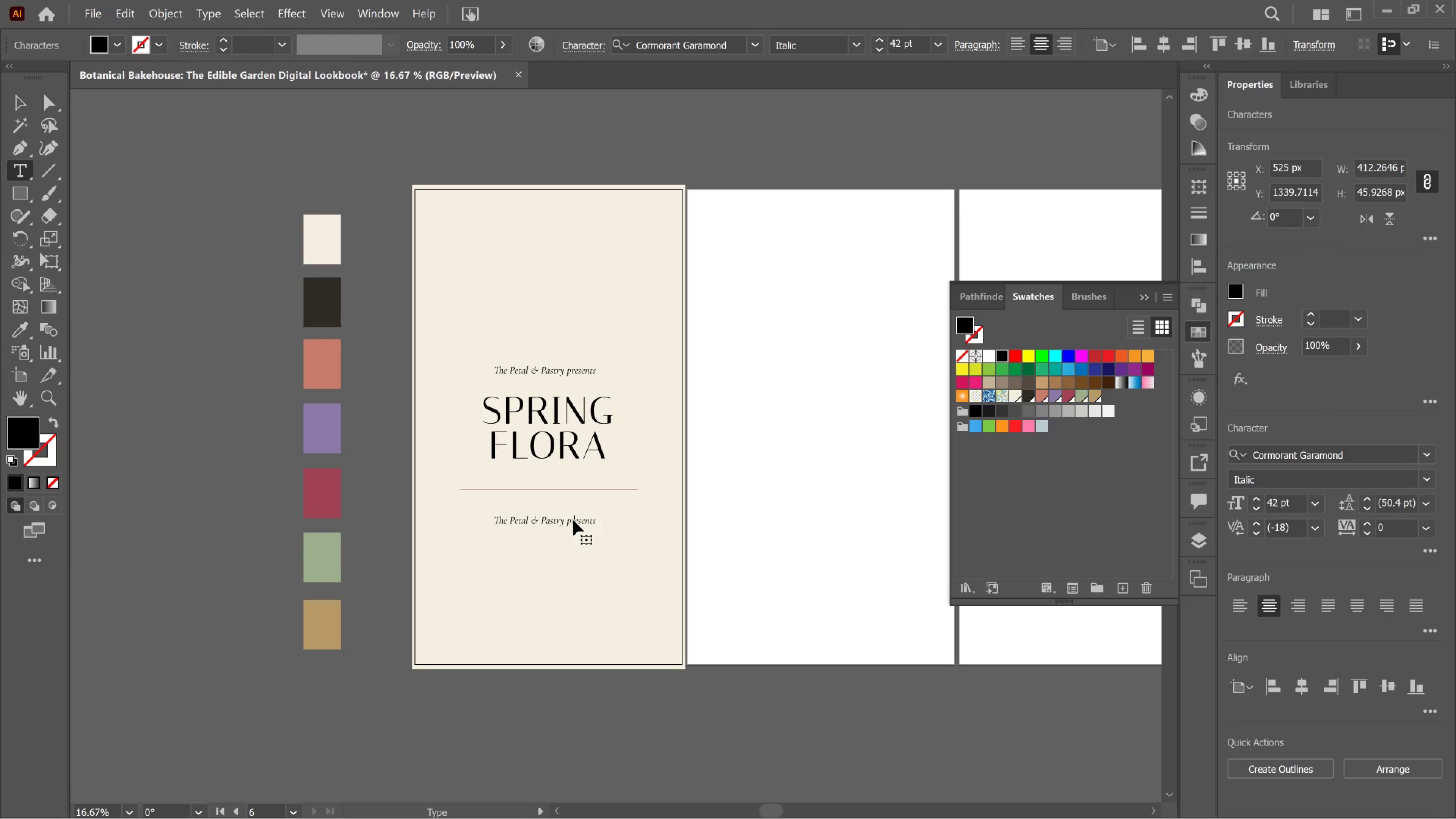 
double_click([573, 520])
 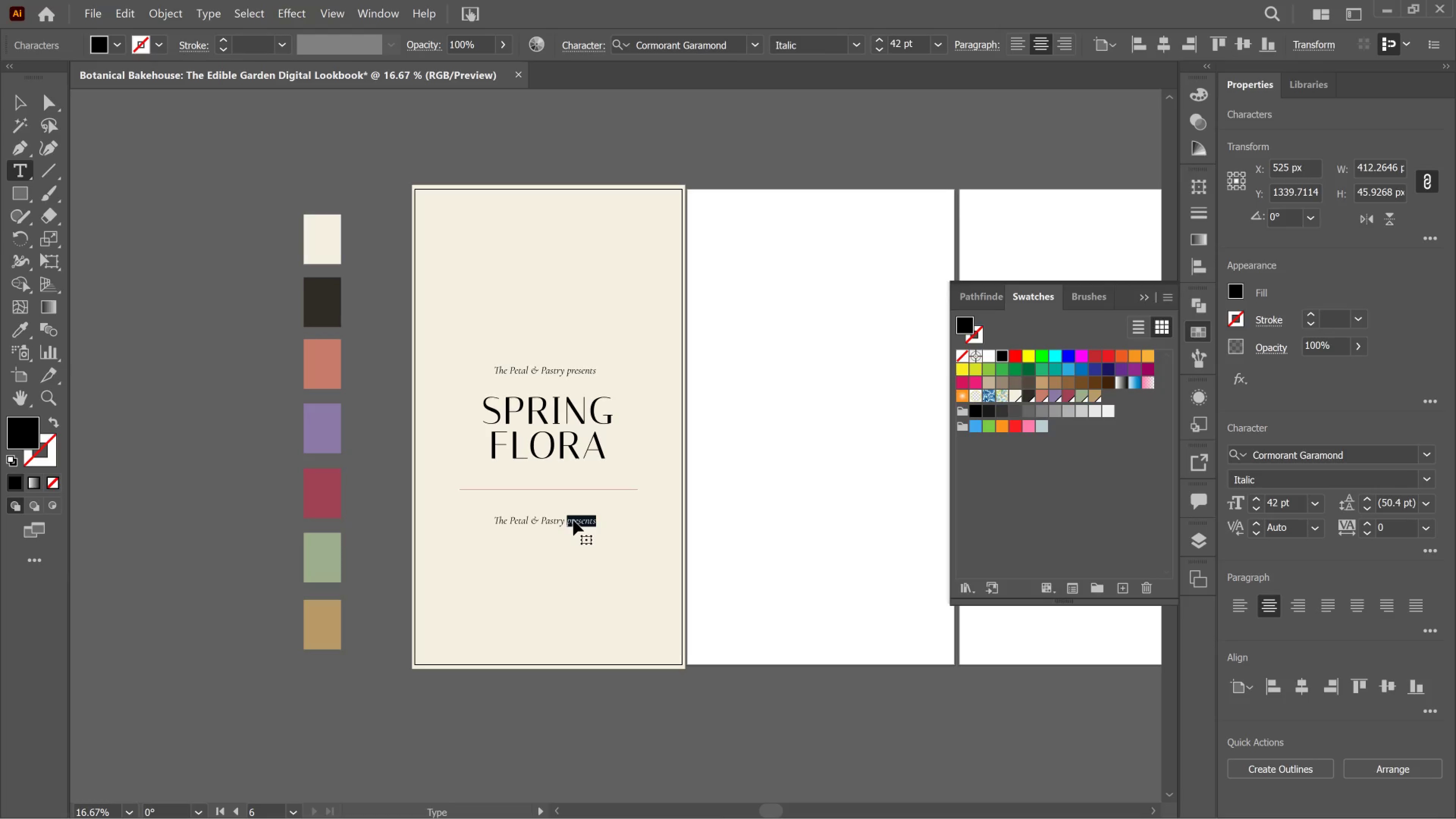 
key(Control+A)
 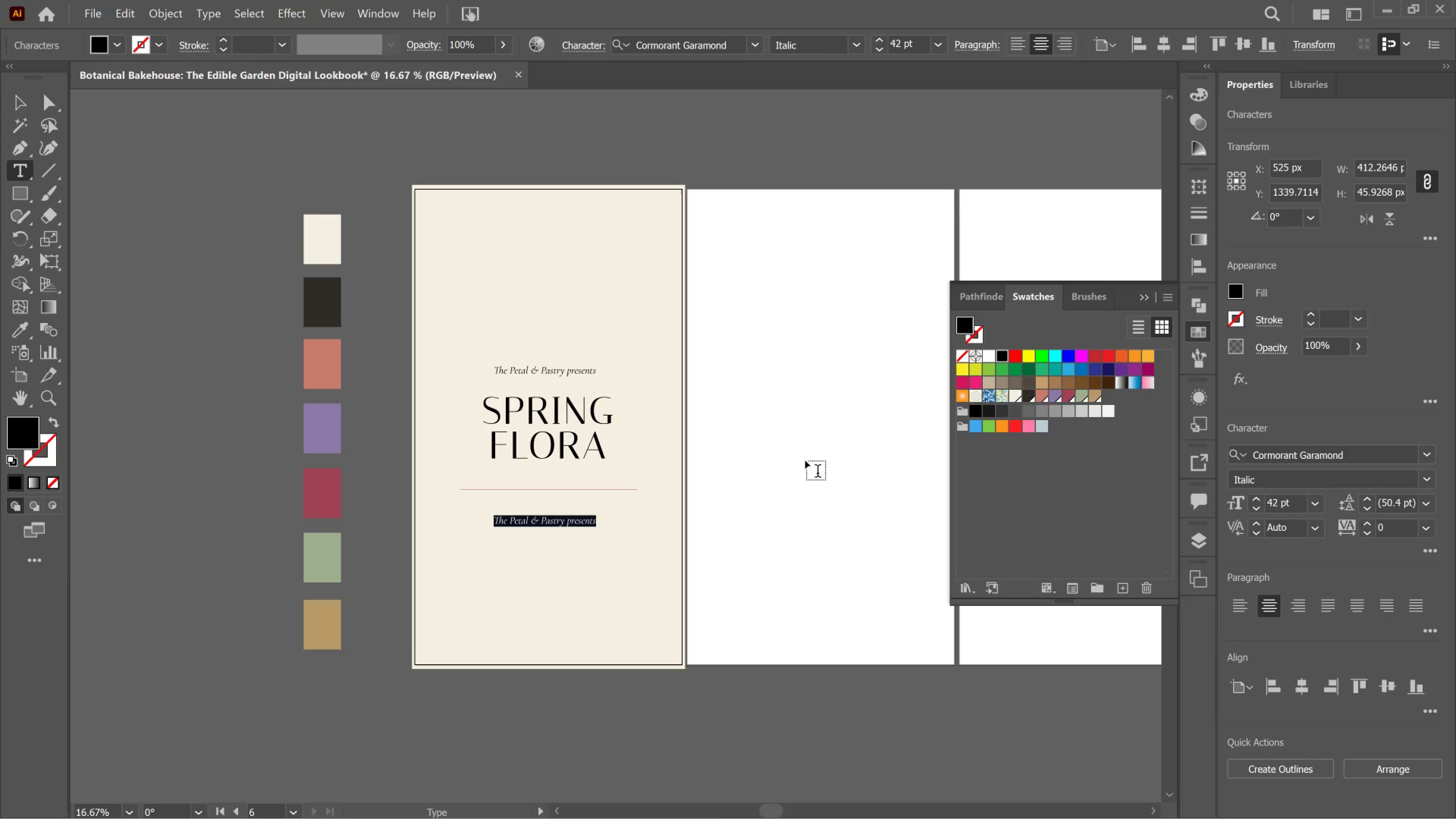 
type(A six-page lookbook of botanical pastries,)
 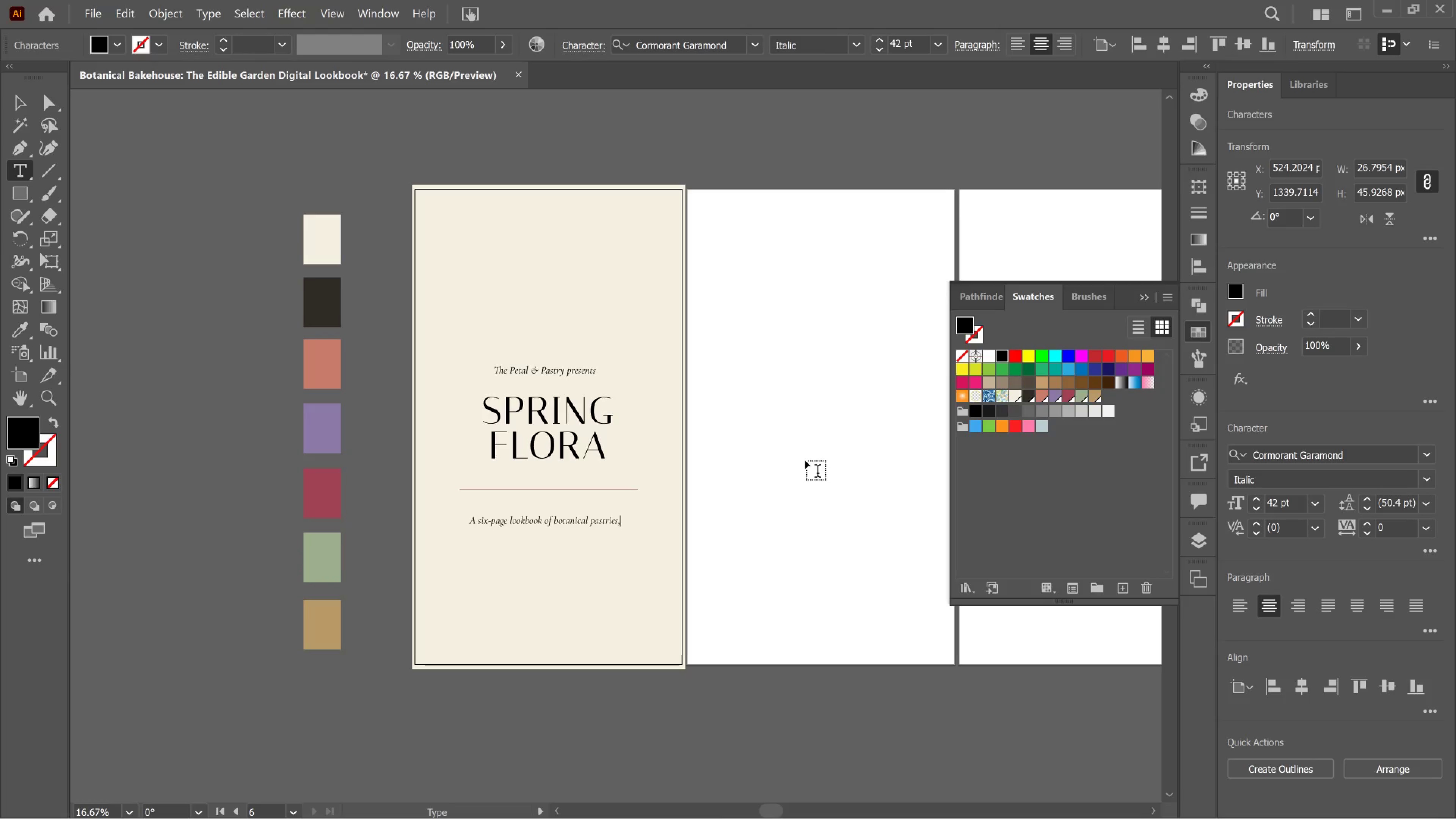 
key(Enter)
 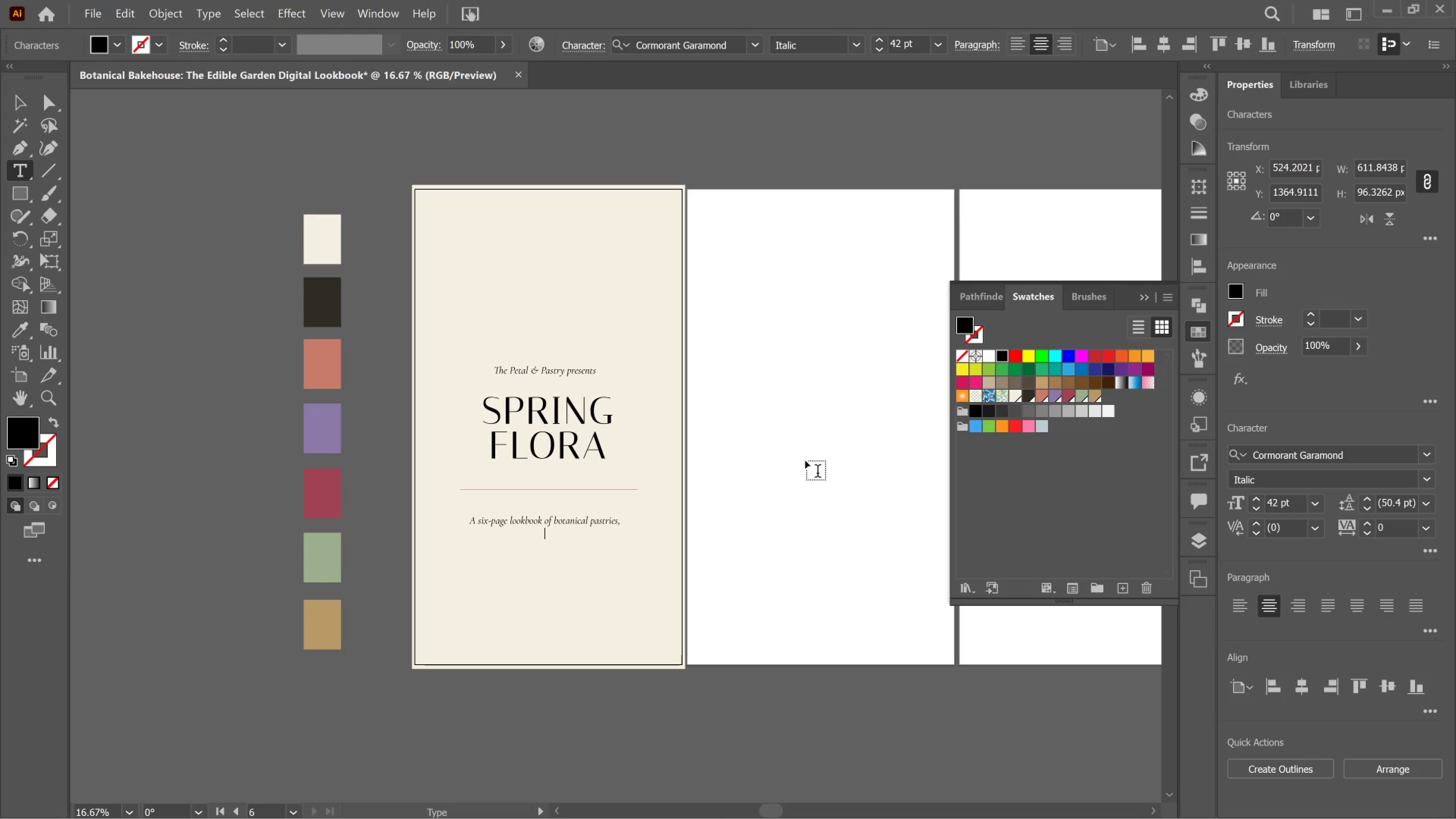 
type(handcrafted)
 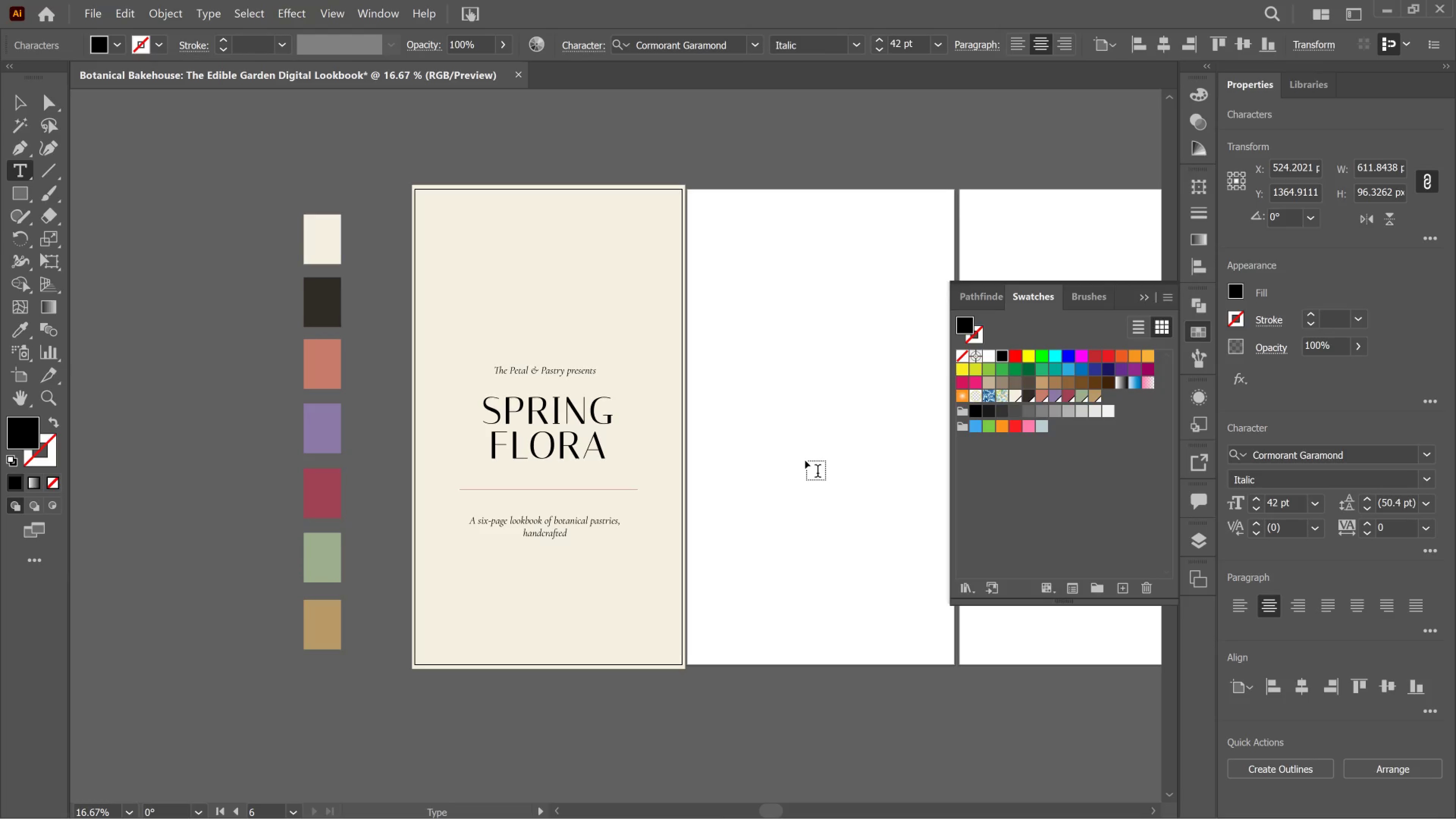 
type( for )
 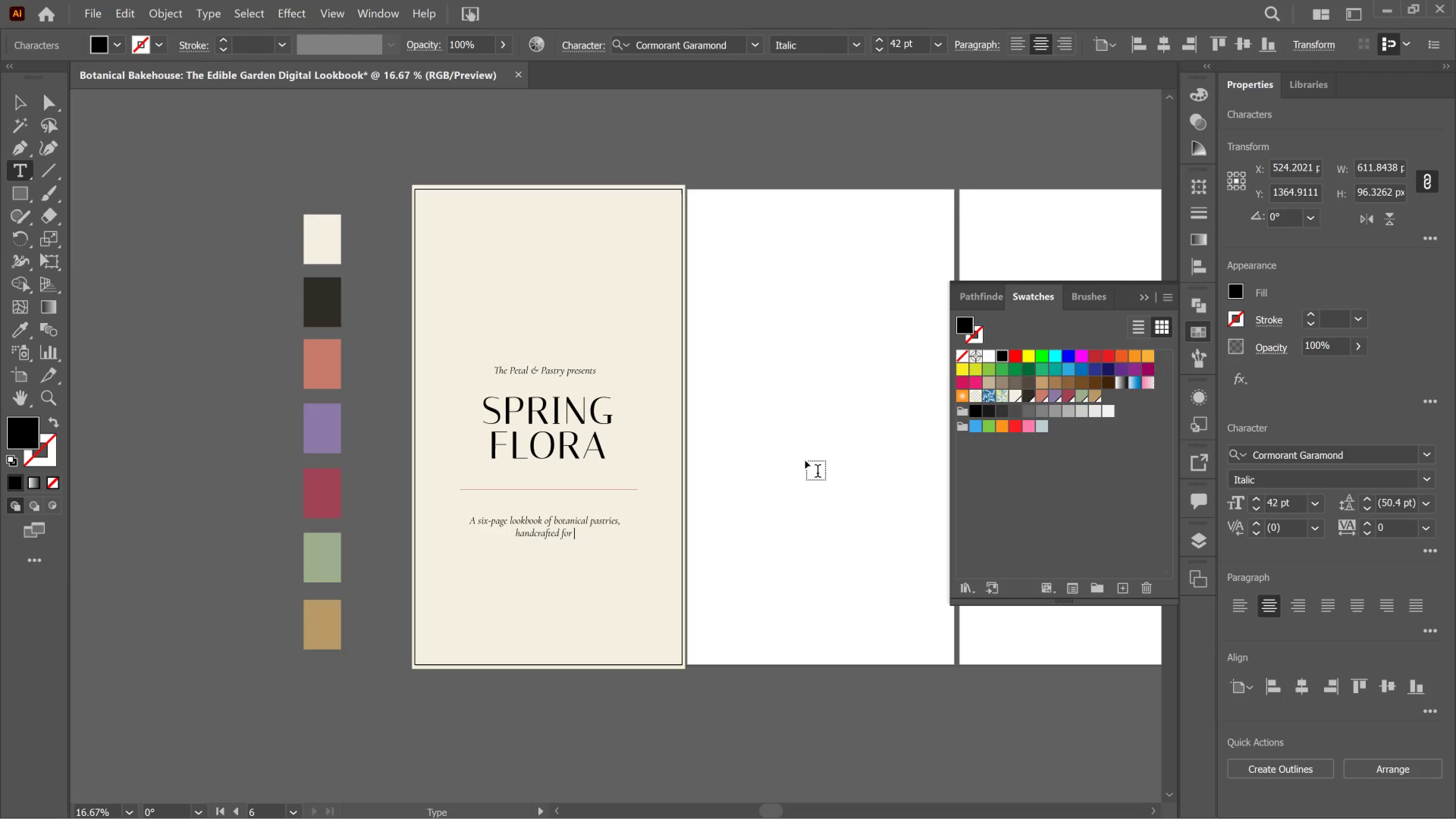 
type(the reason)
 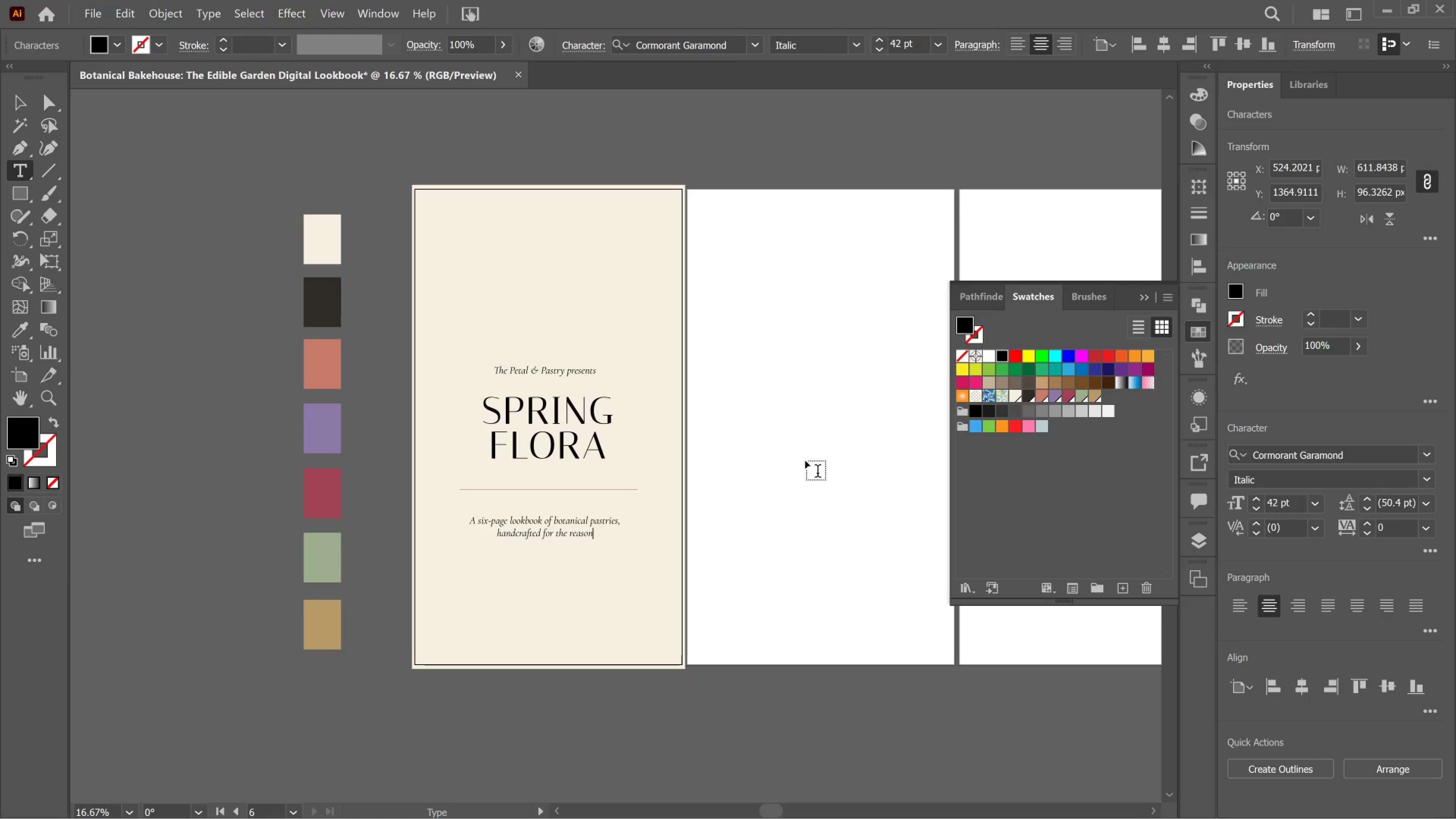 
key(Backspace)
key(Backspace)
key(Backspace)
key(Backspace)
key(Backspace)
key(Backspace)
type(season of blooom)
key(Backspace)
key(Backspace)
type(m)
 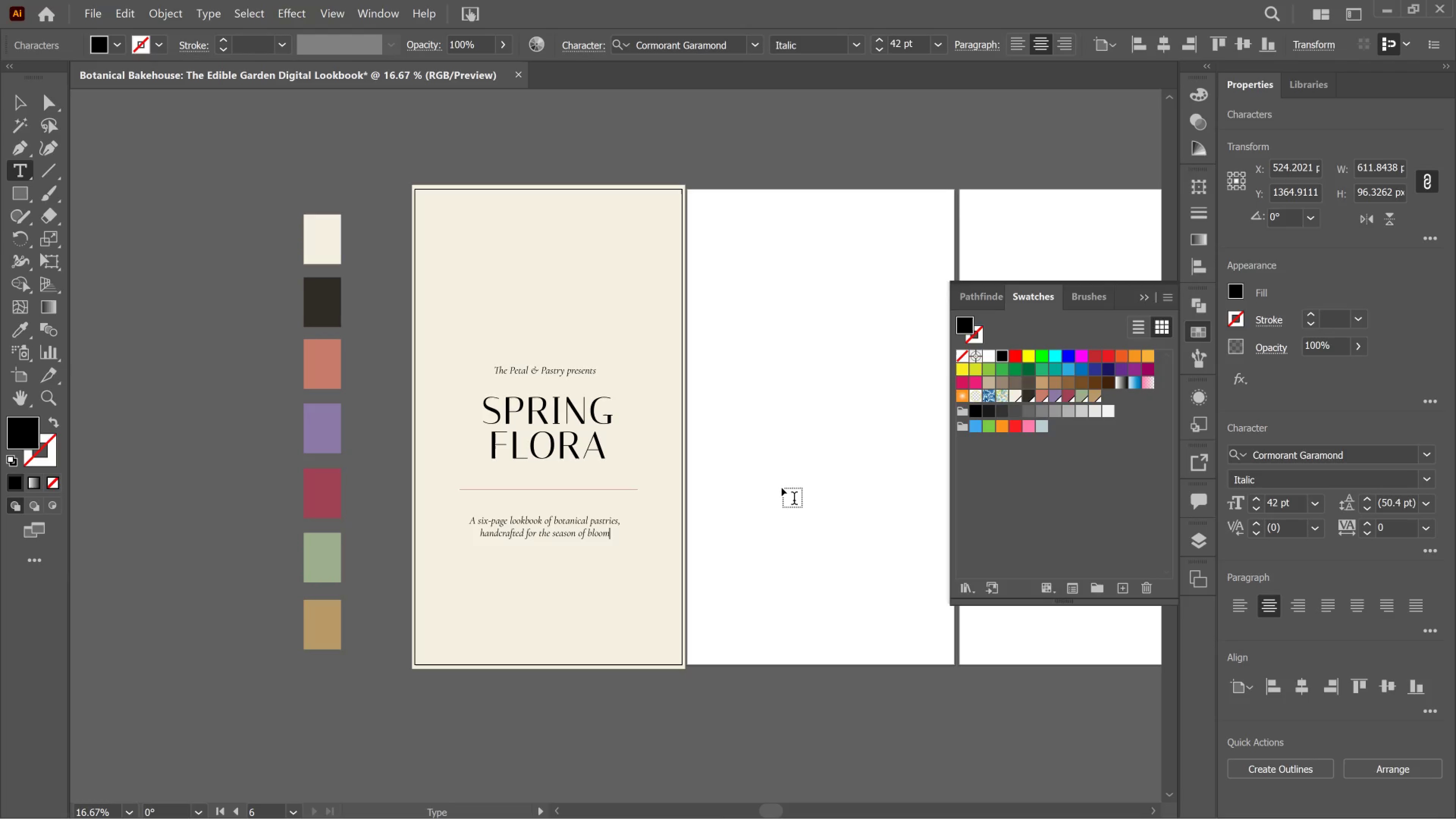 
wait(9.49)
 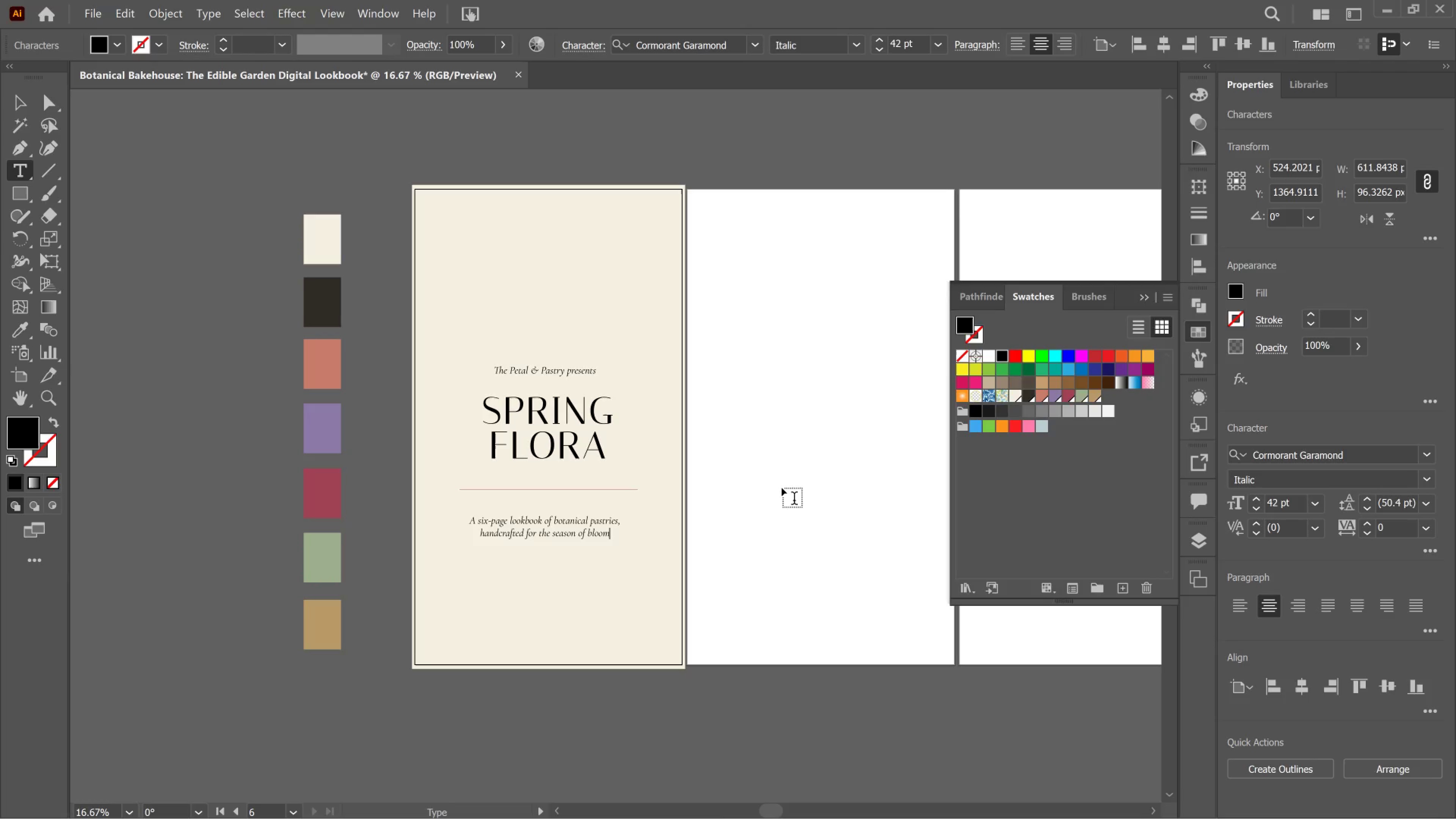 
key(Period)
 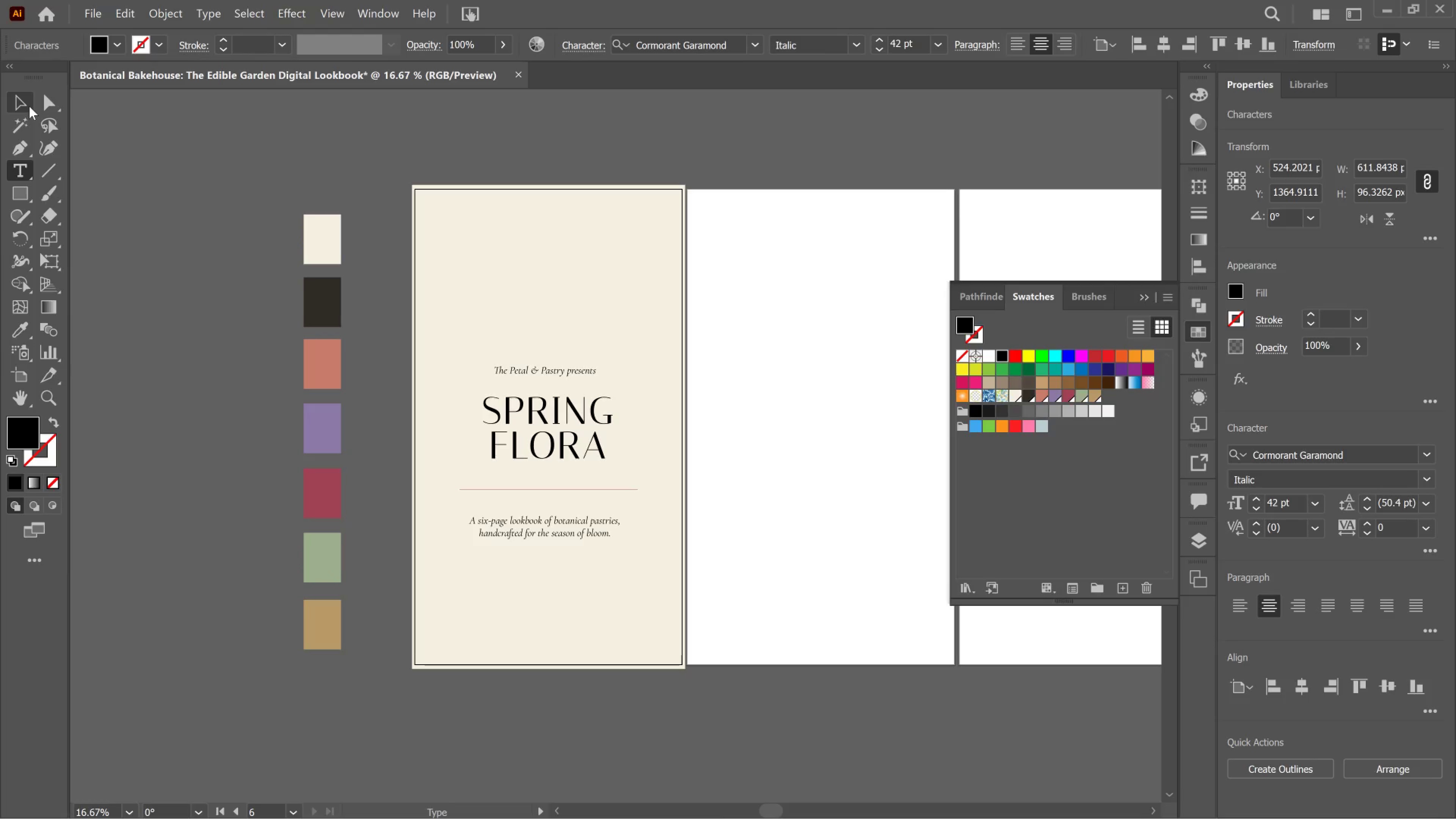 
wait(5.21)
 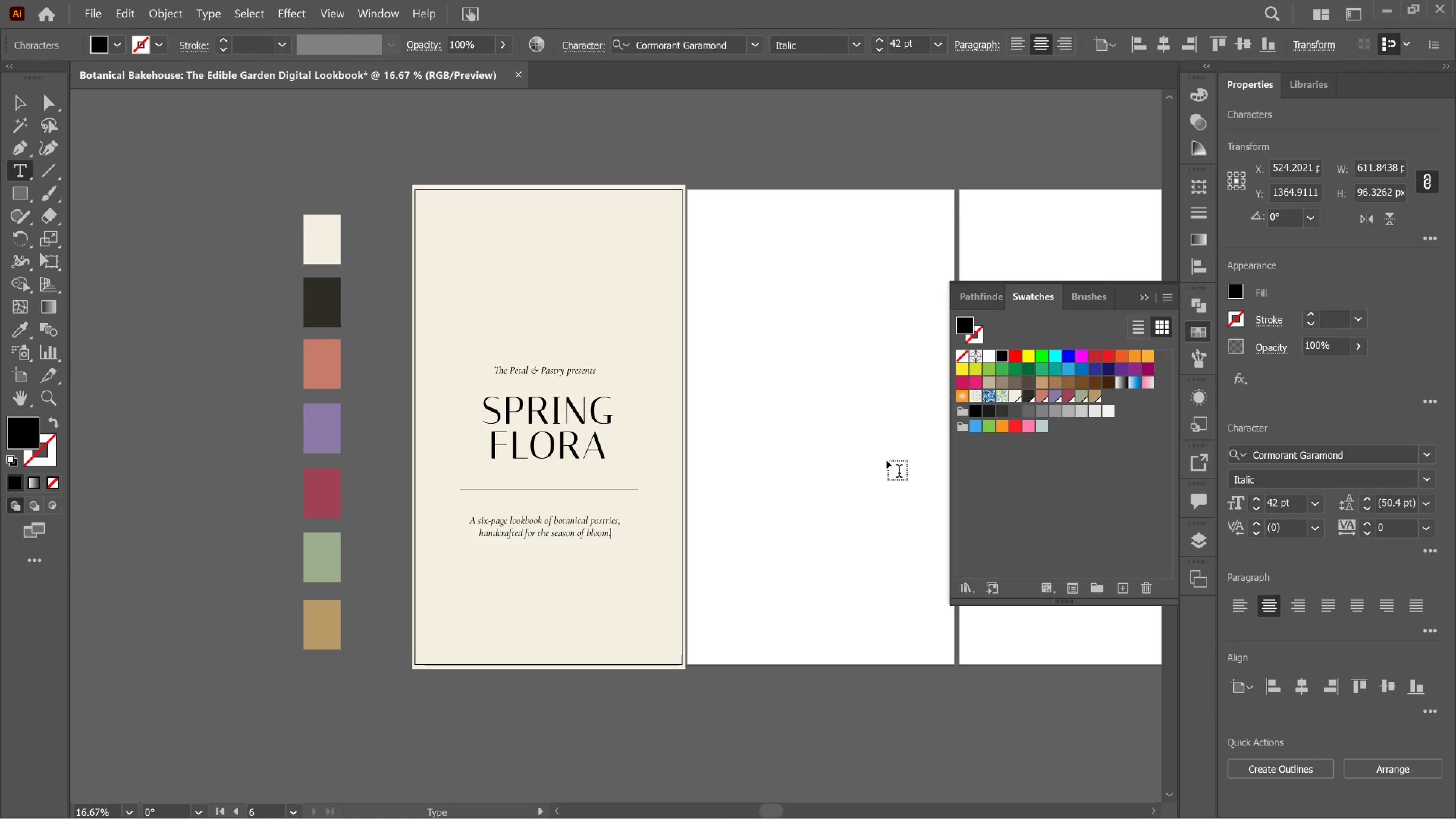 
left_click([29, 106])
 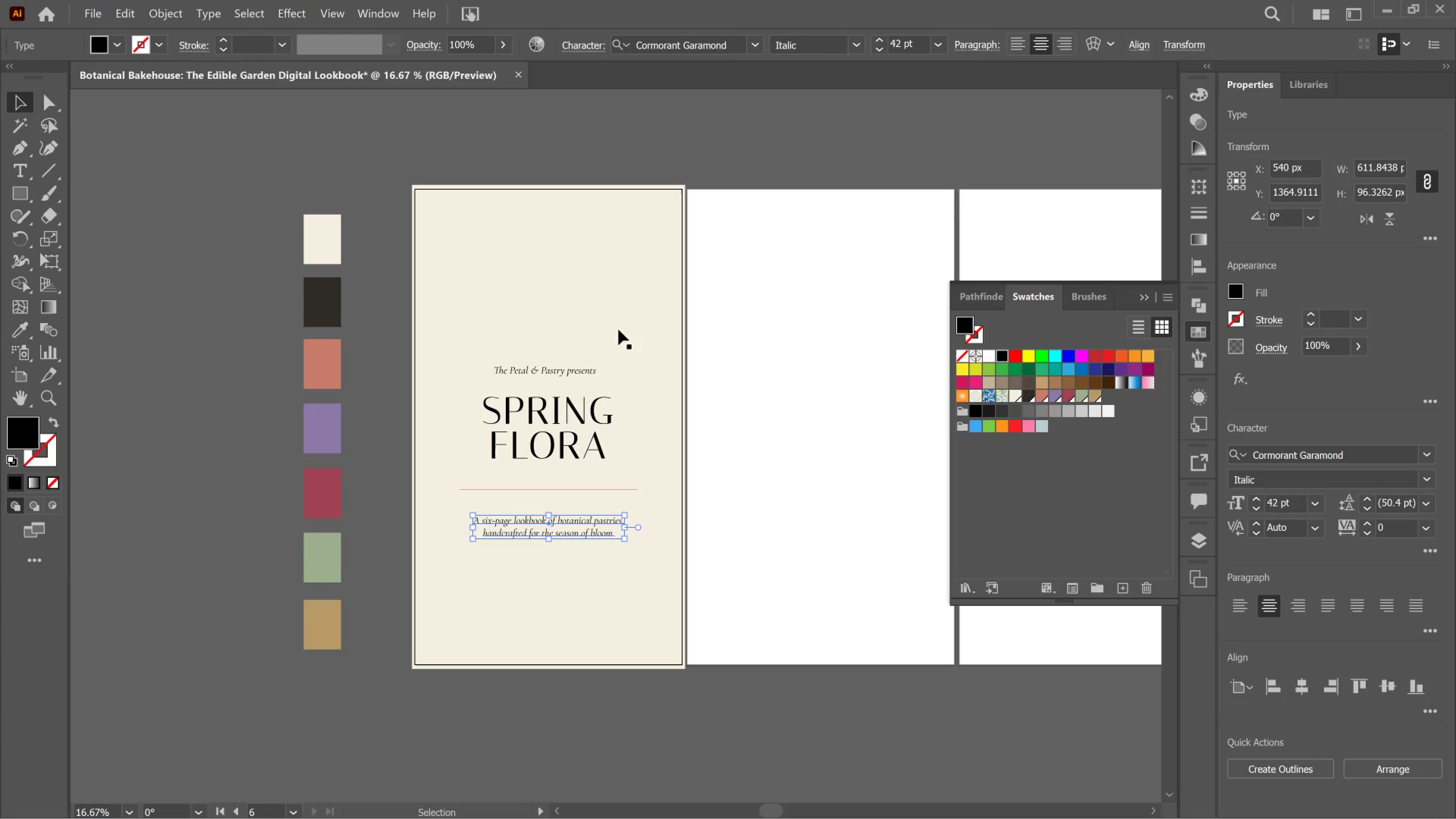 
wait(10.79)
 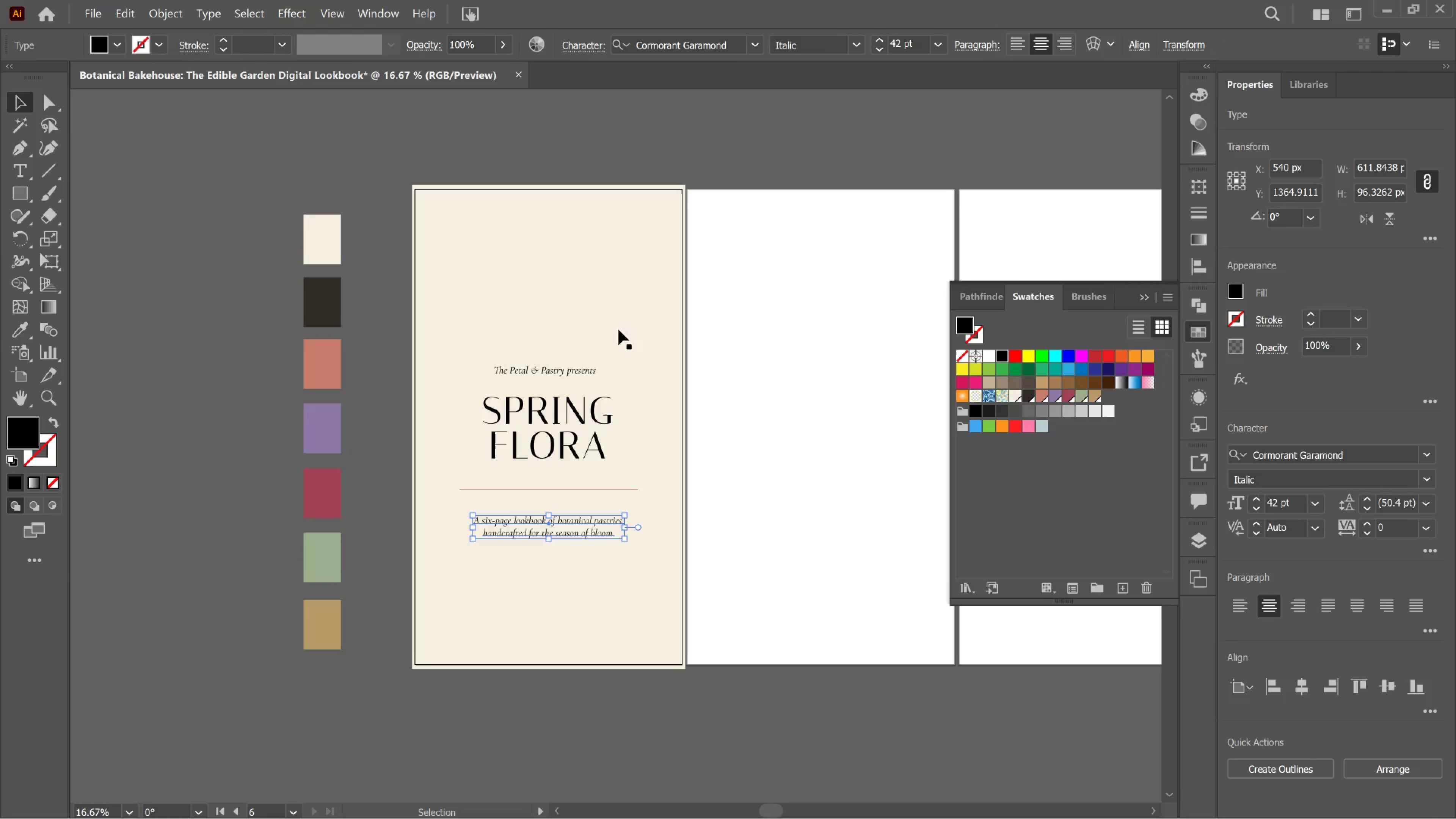 
hold_key(key=AltLeft, duration=1.97)
left_click_drag(start_coordinate=[553, 527], to_coordinate=[559, 579])
 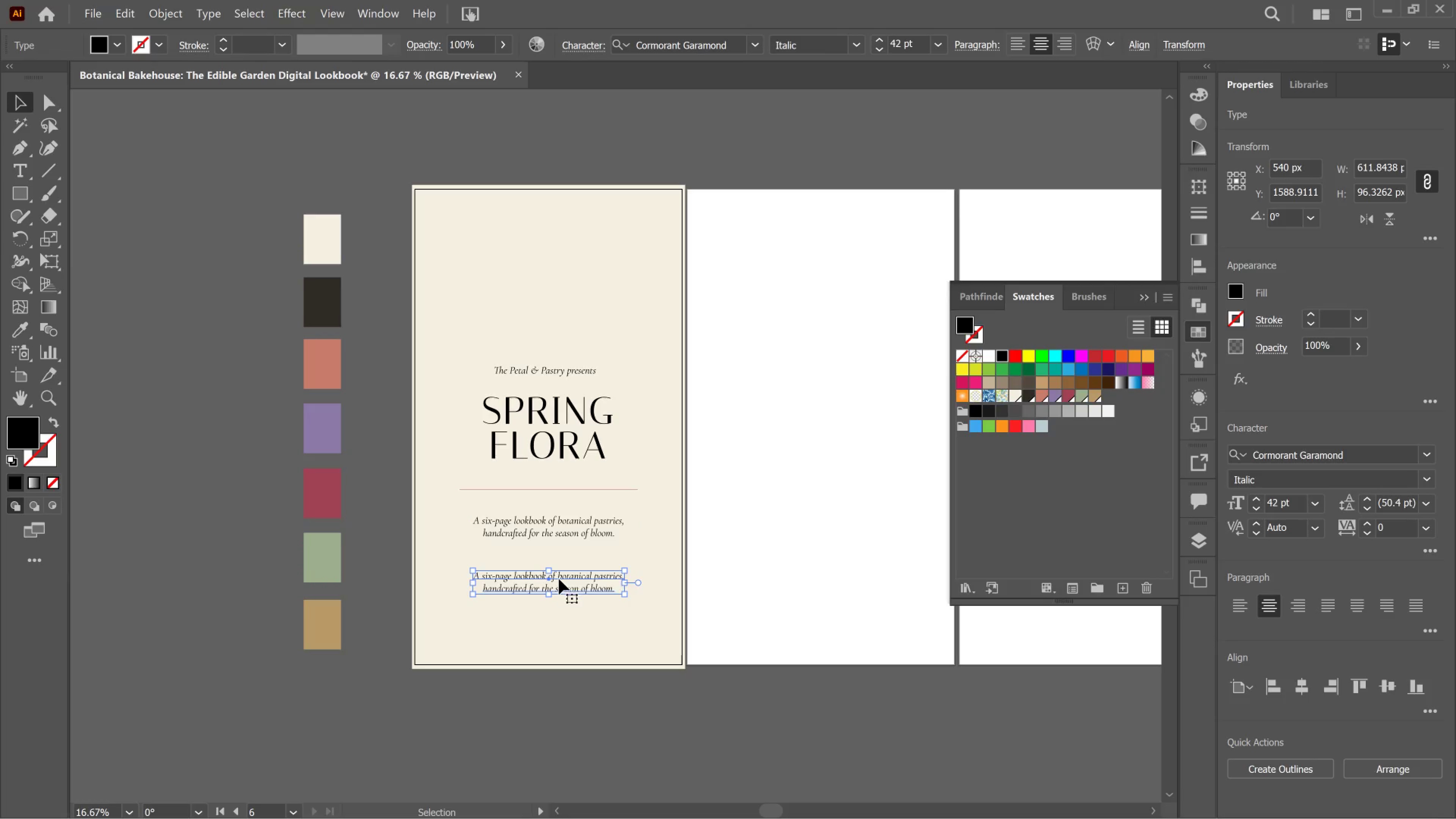 
hold_key(key=ShiftLeft, duration=0.94)
 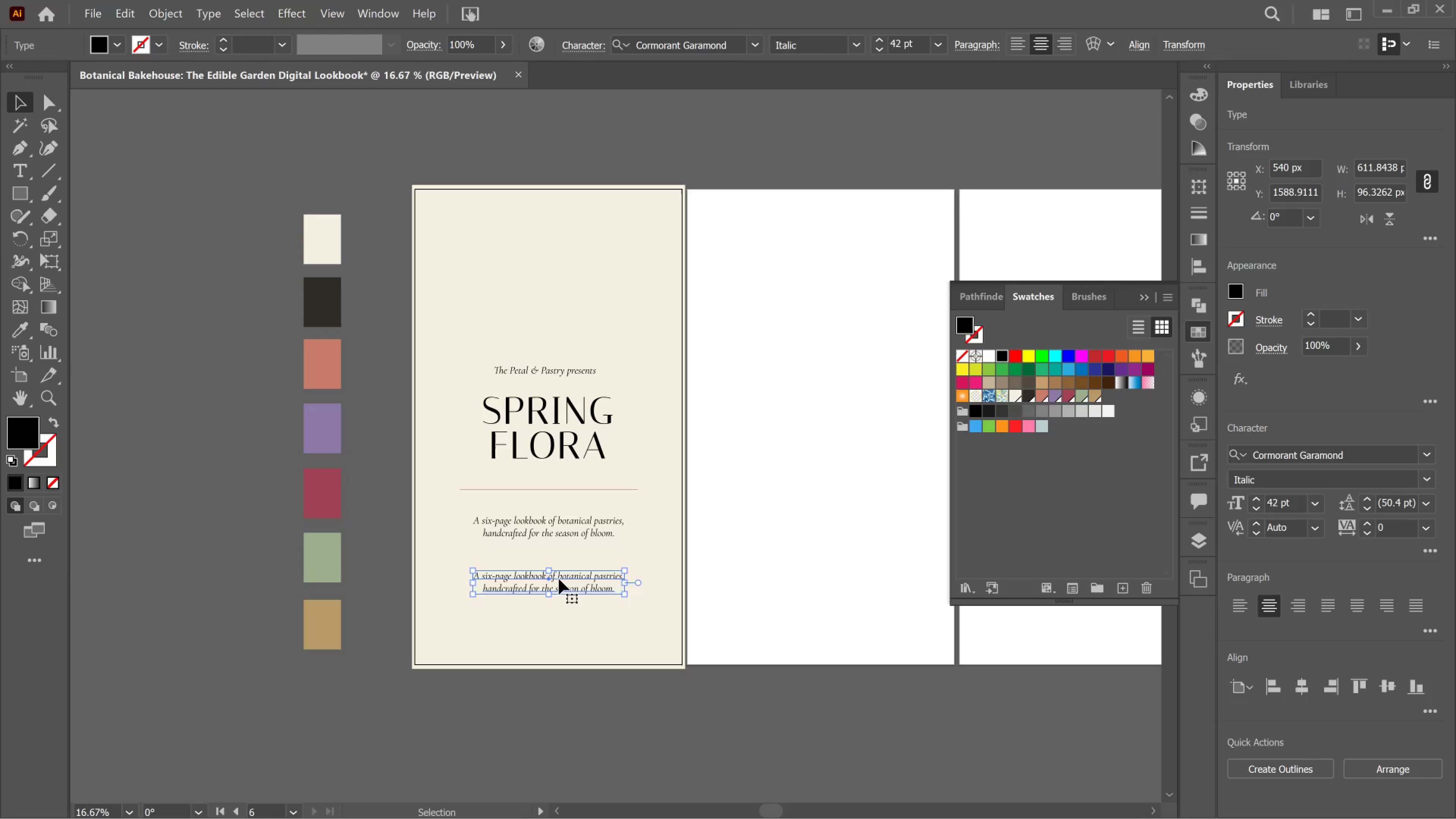 
double_click([559, 579])
 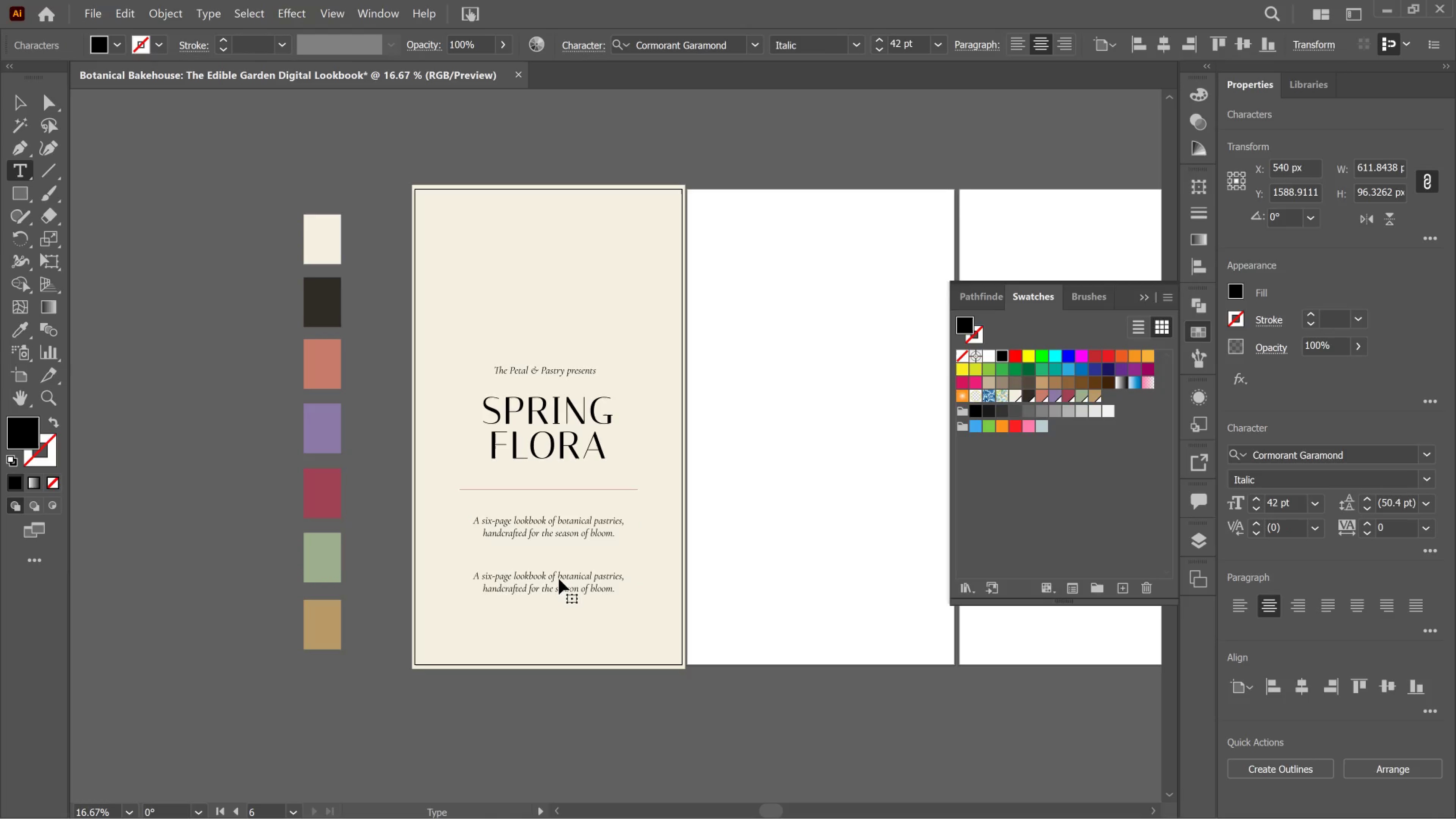 
key(Control+A)
 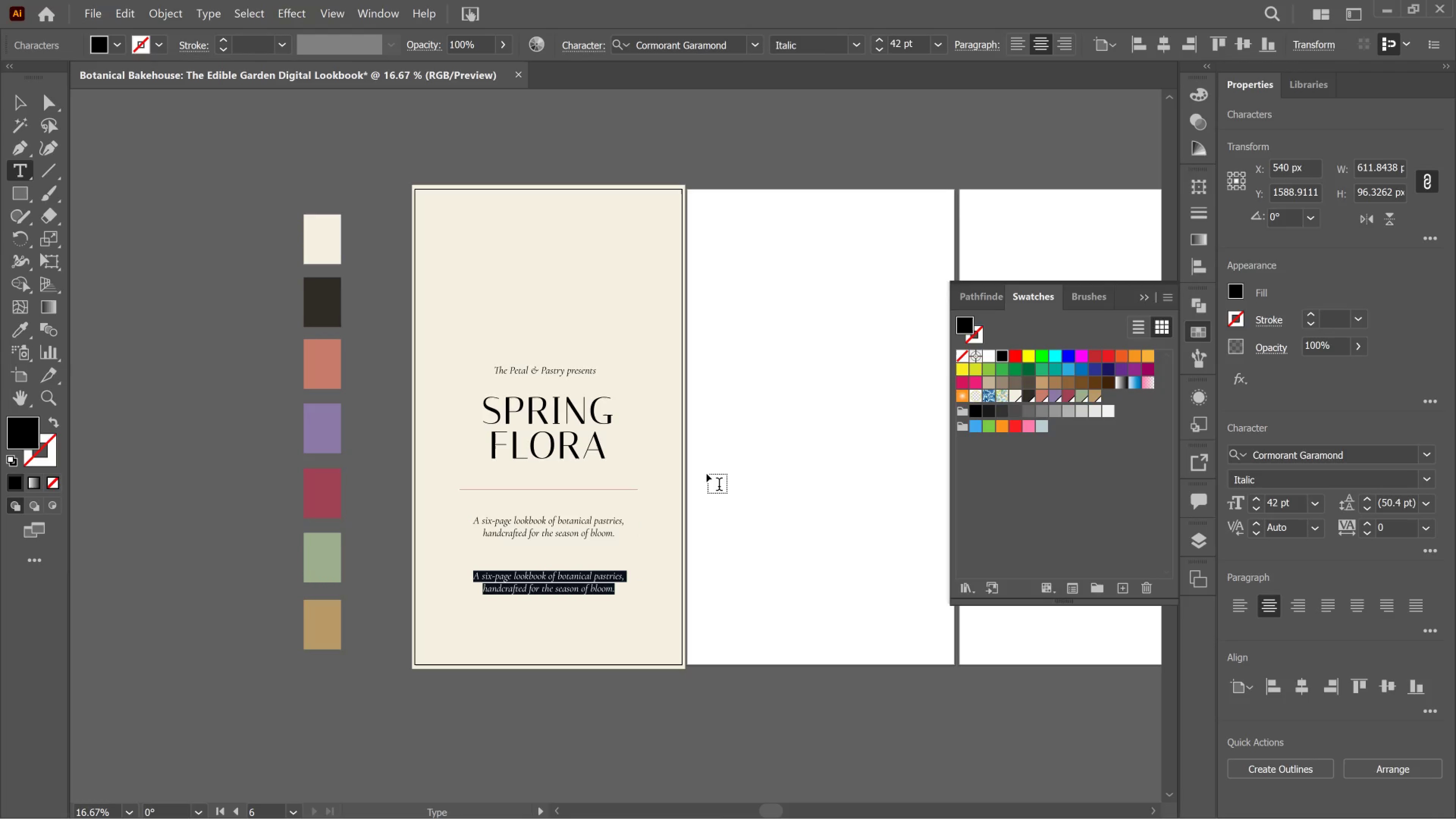 
type(FOR LUXURY WEDDING PLANNERS)
 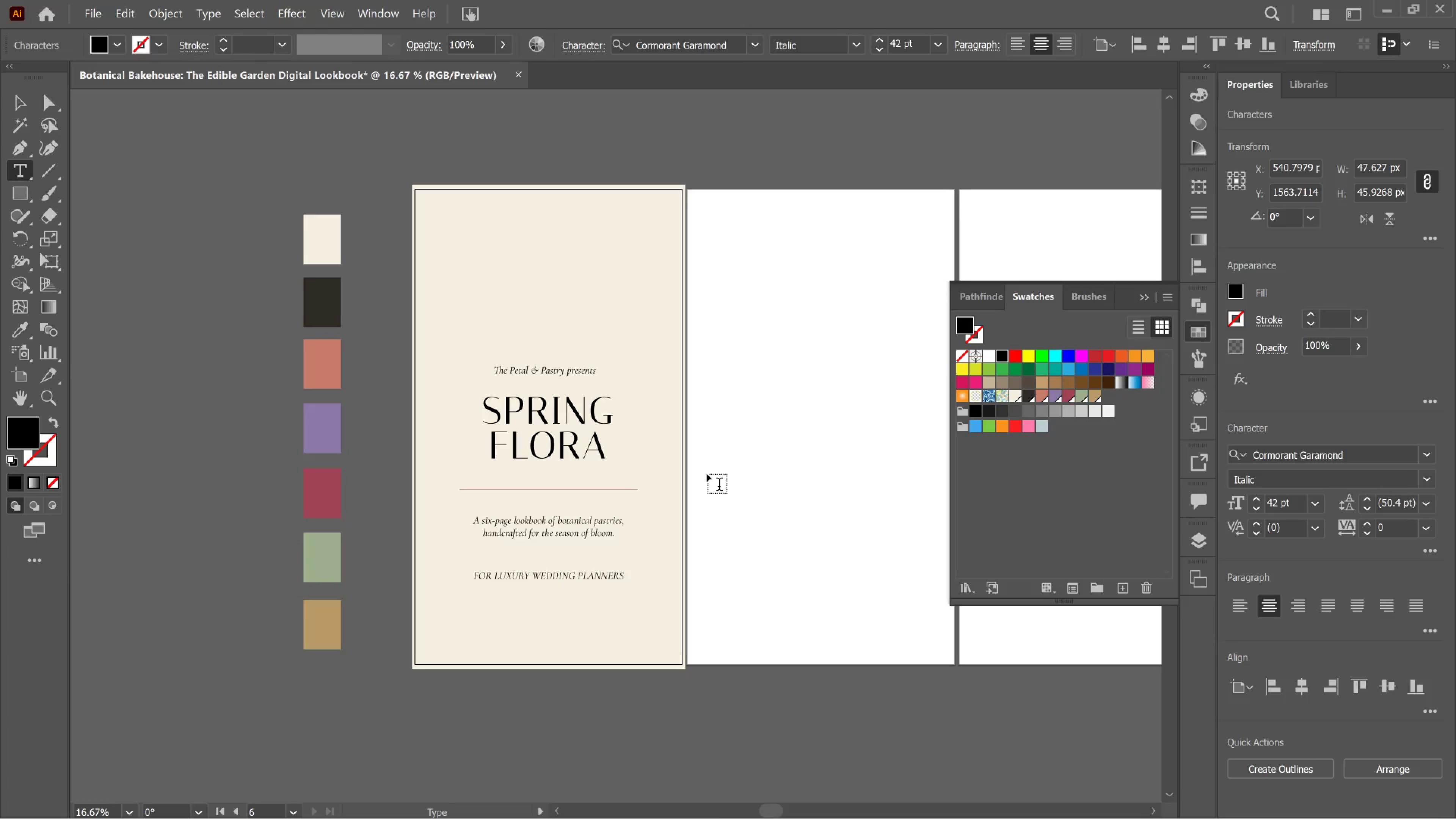 
wait(10.5)
 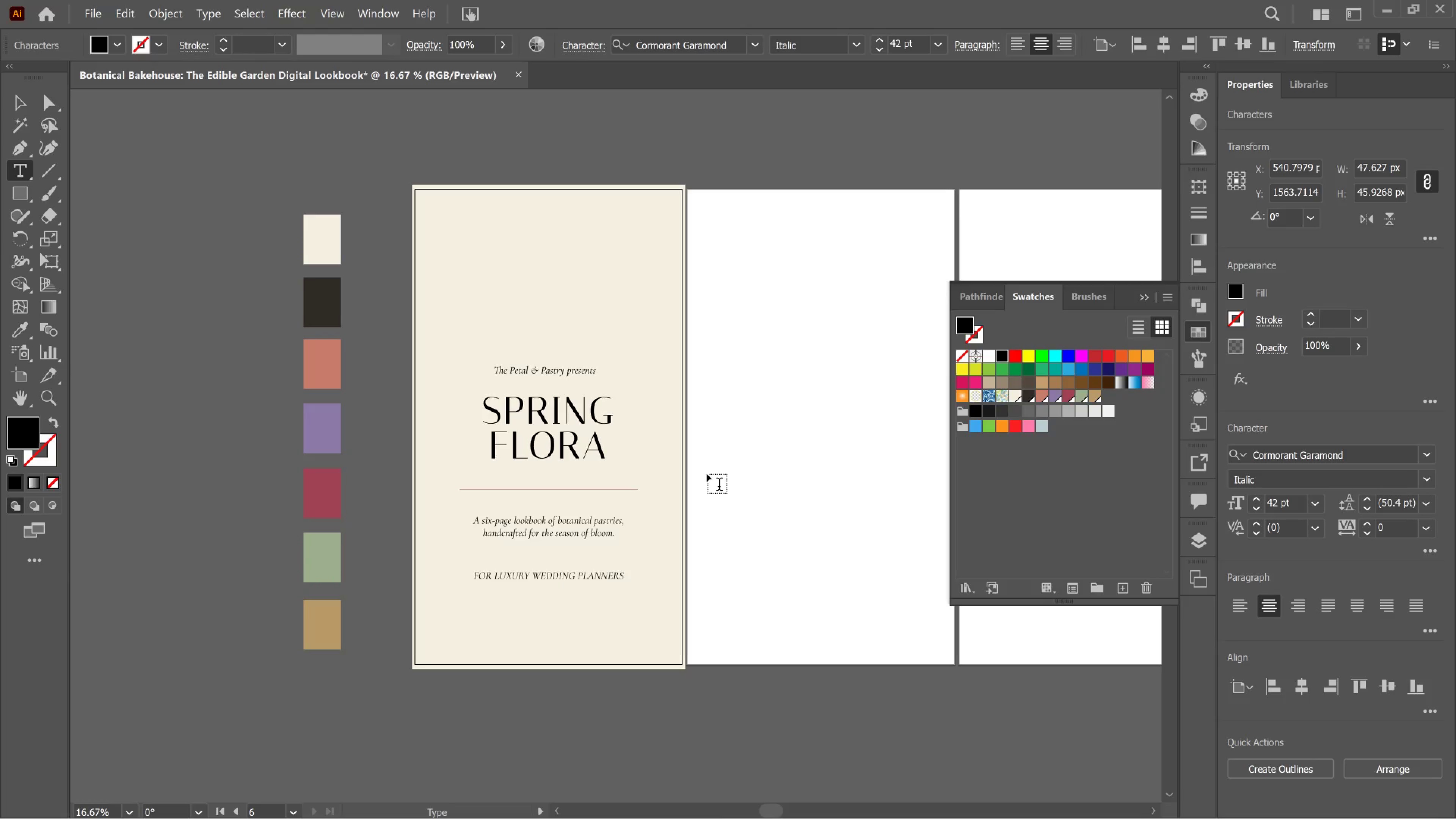 
key(Control+ControlLeft)
 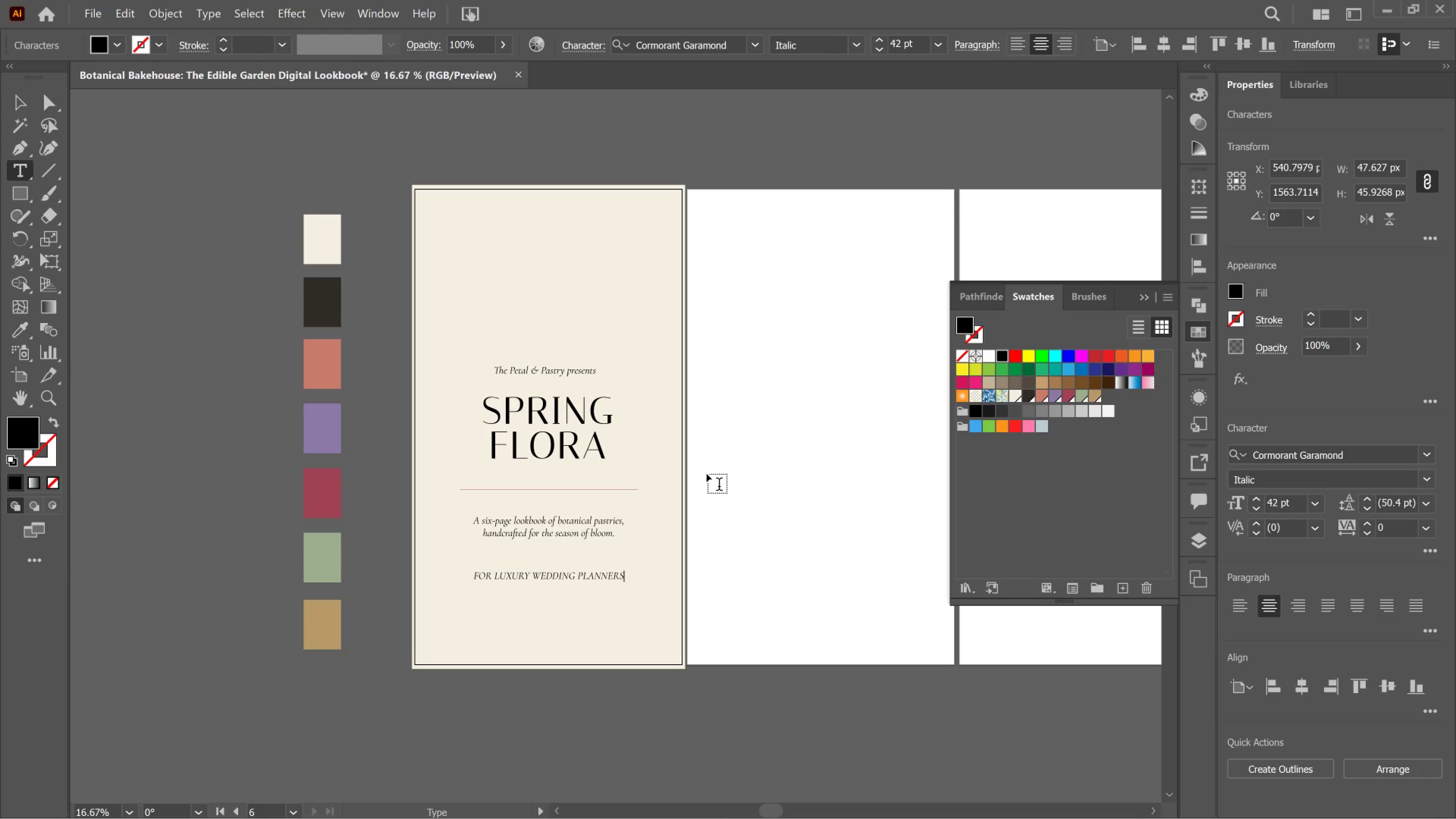 
hold_key(key=ShiftLeft, duration=0.61)
 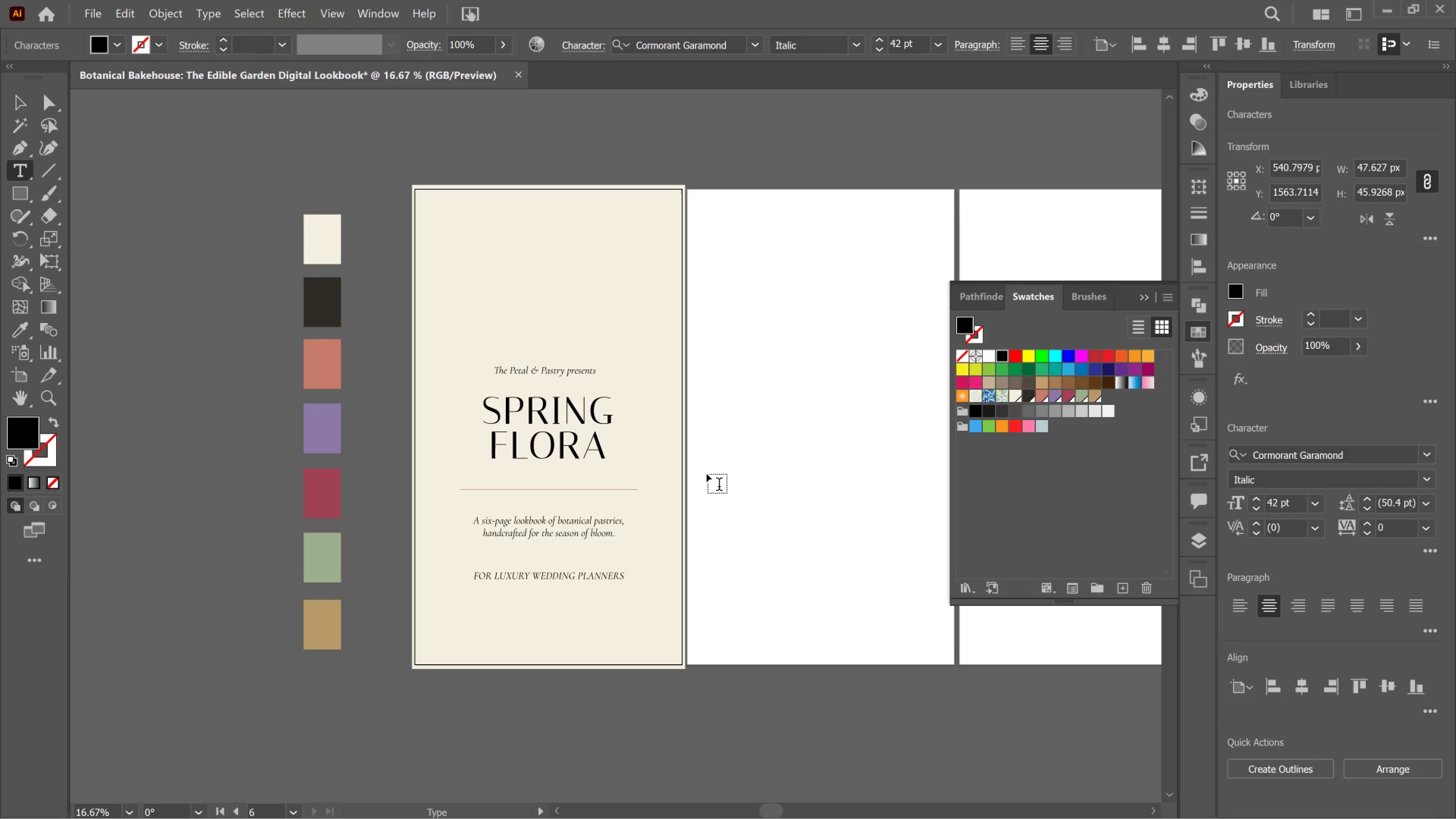 
type( & BOUTIQUE EVENT HOSTS)
 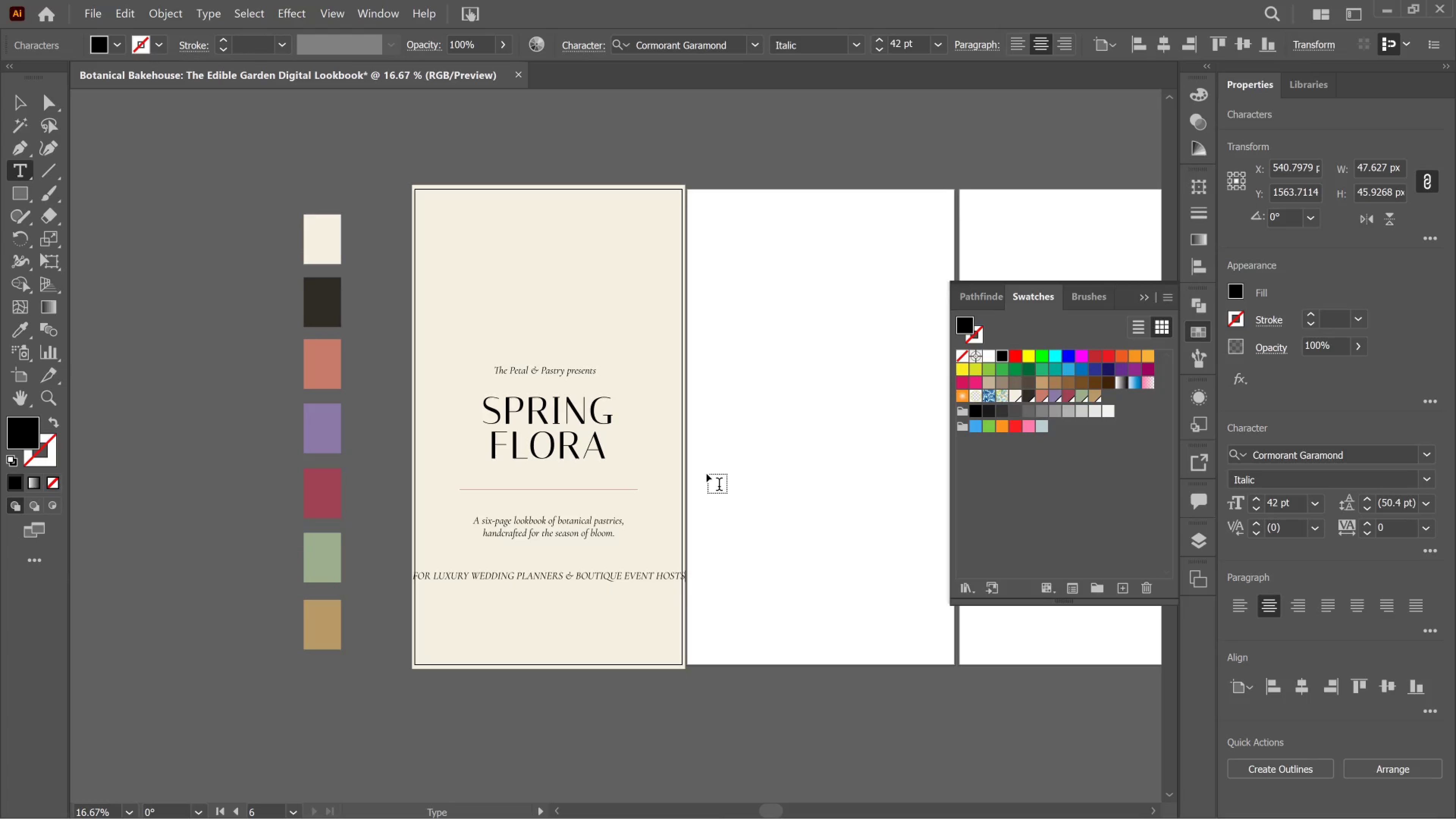 
key(Control+A)
 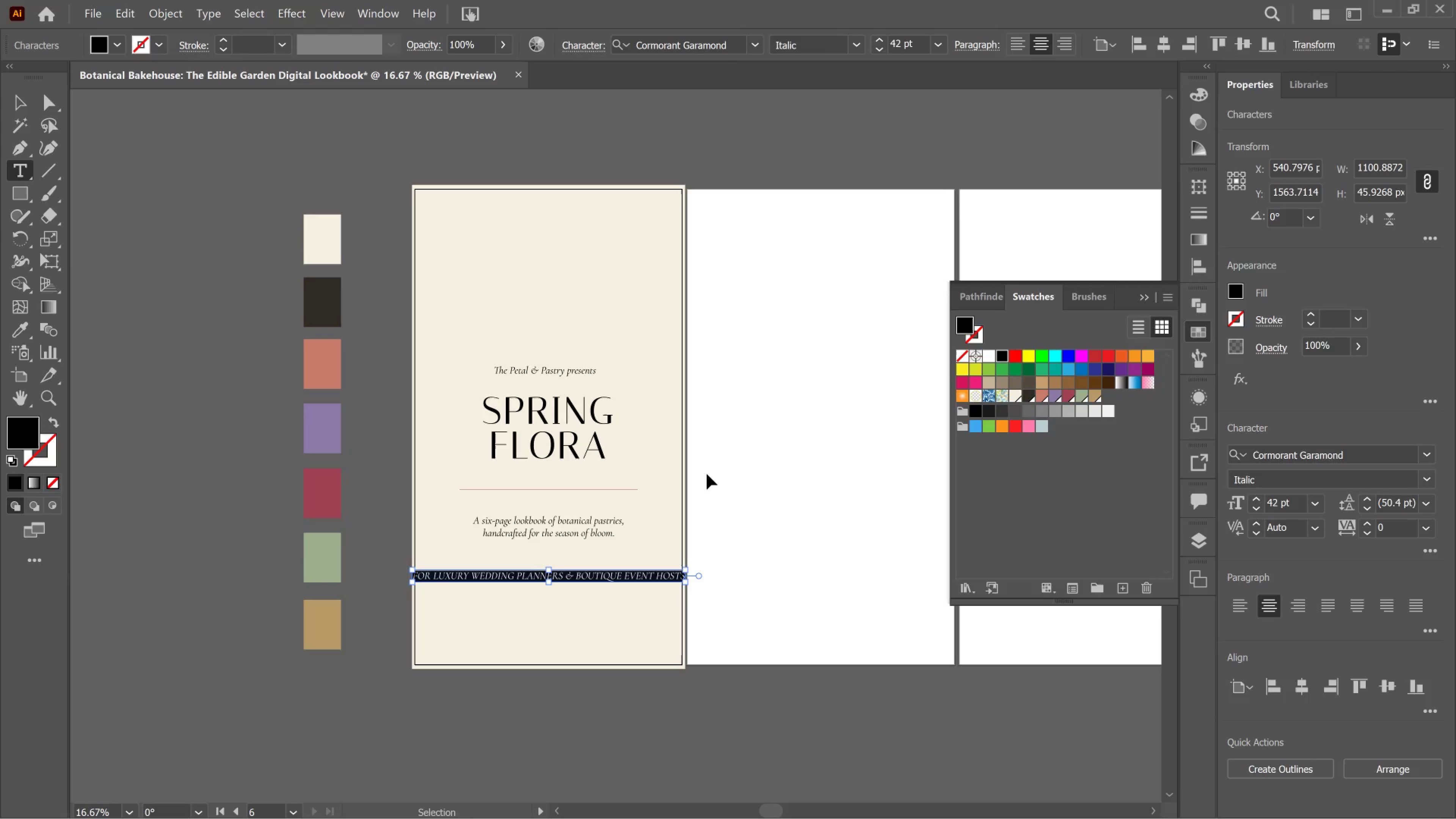 
key(Control+Shift+Comma)
 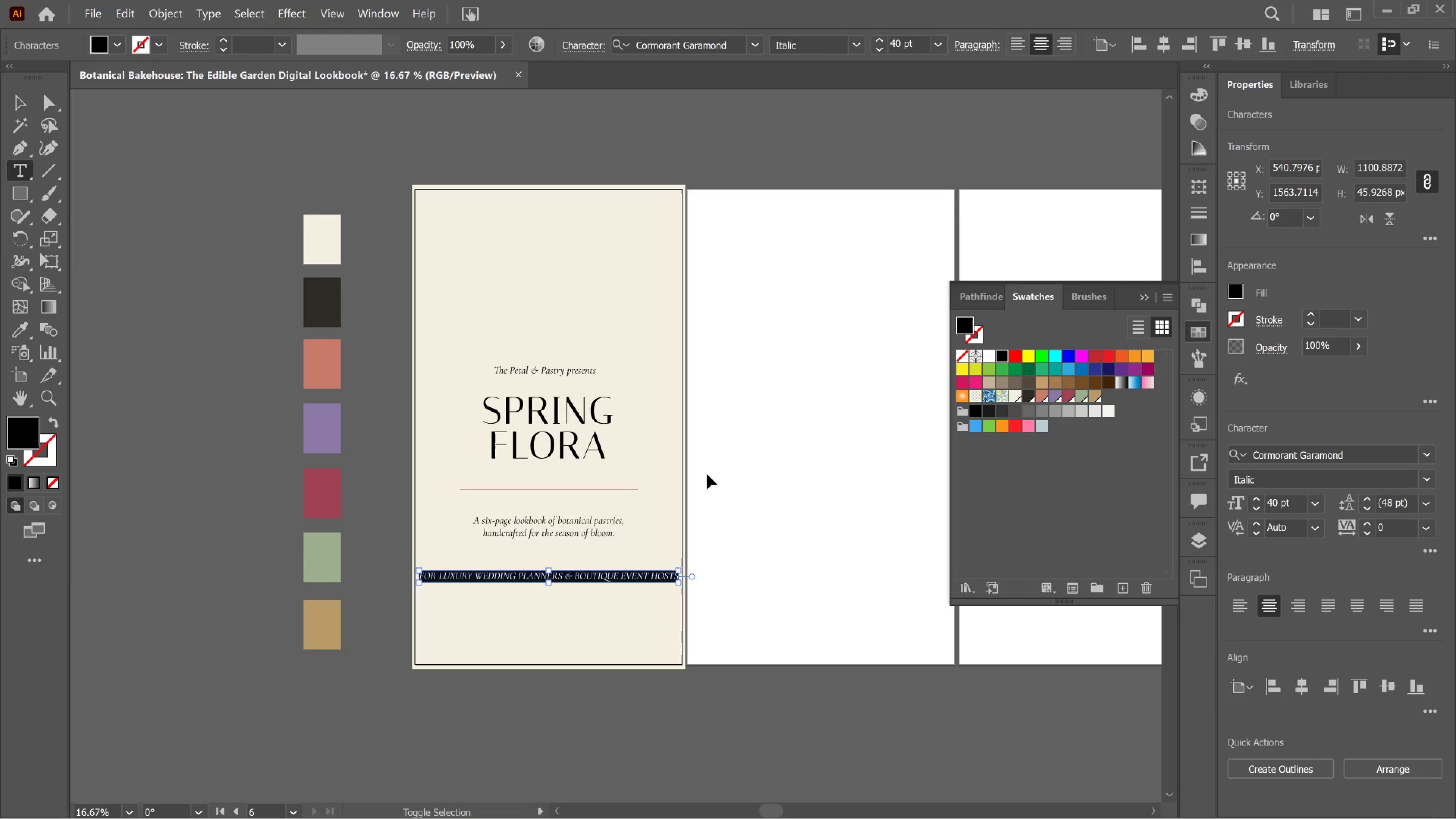 
key(Control+Shift+Comma)
 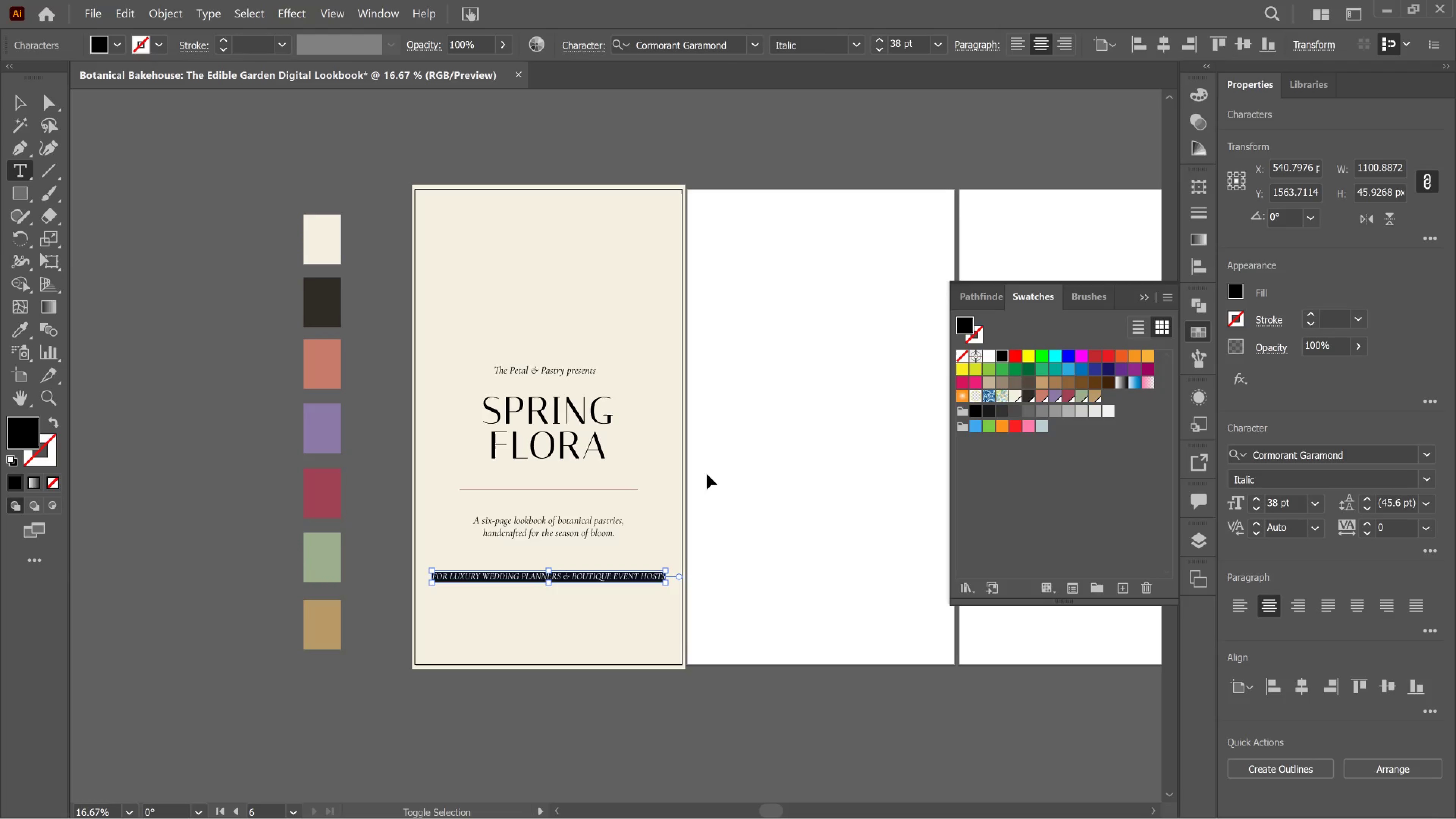 
key(Control+Shift+Comma)
 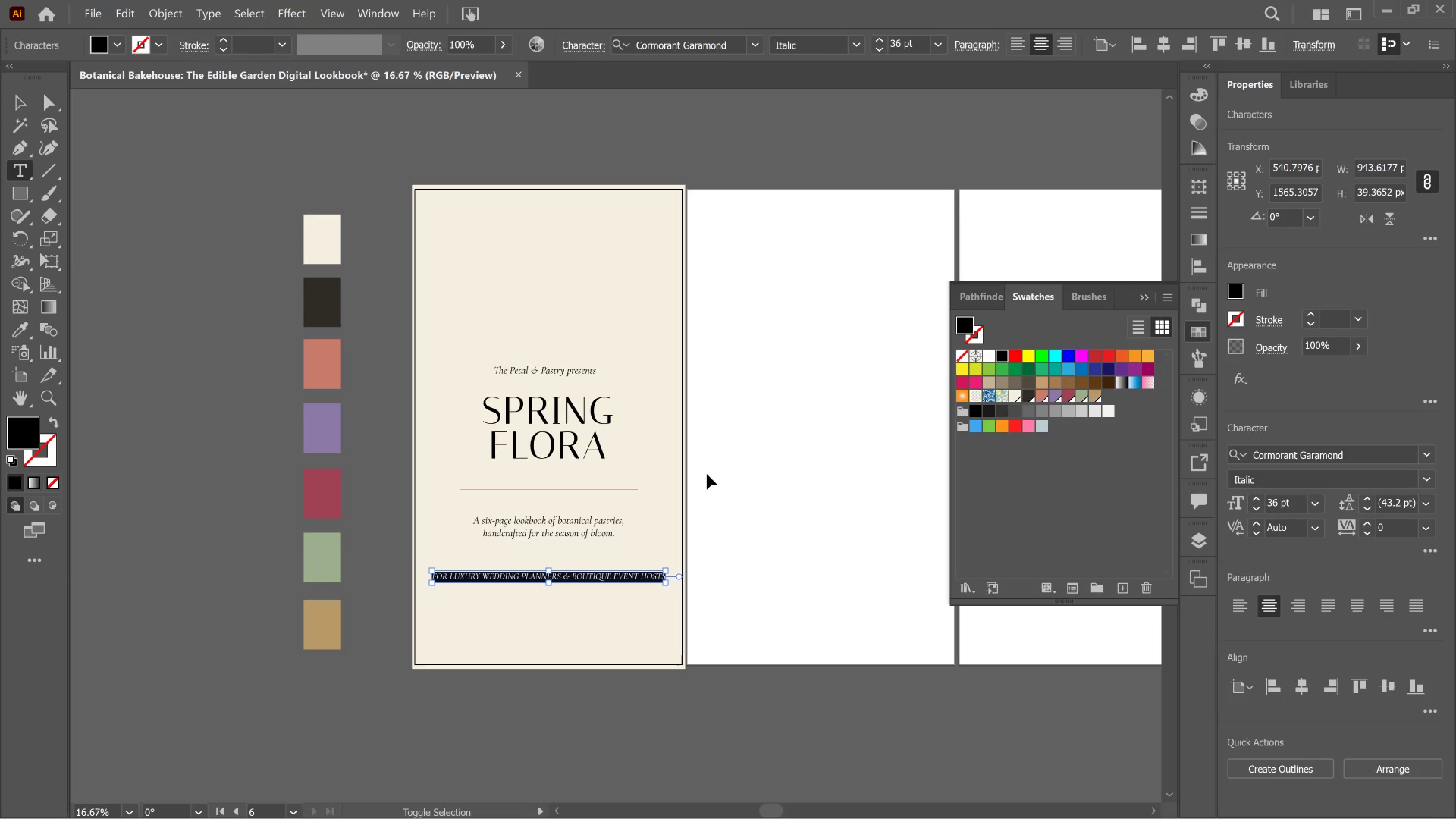 
key(Control+Shift+Comma)
 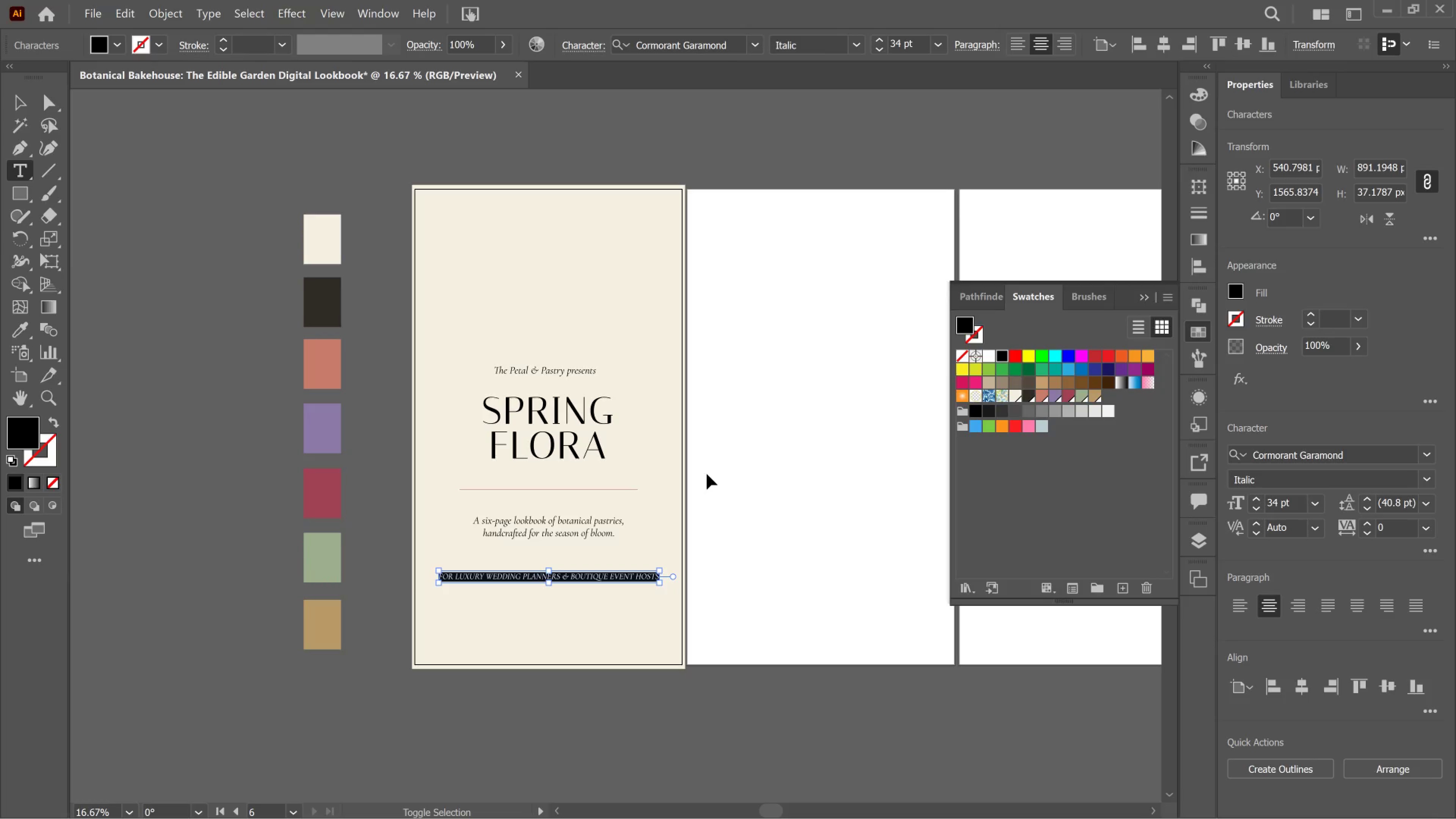 
key(Control+Shift+Comma)
 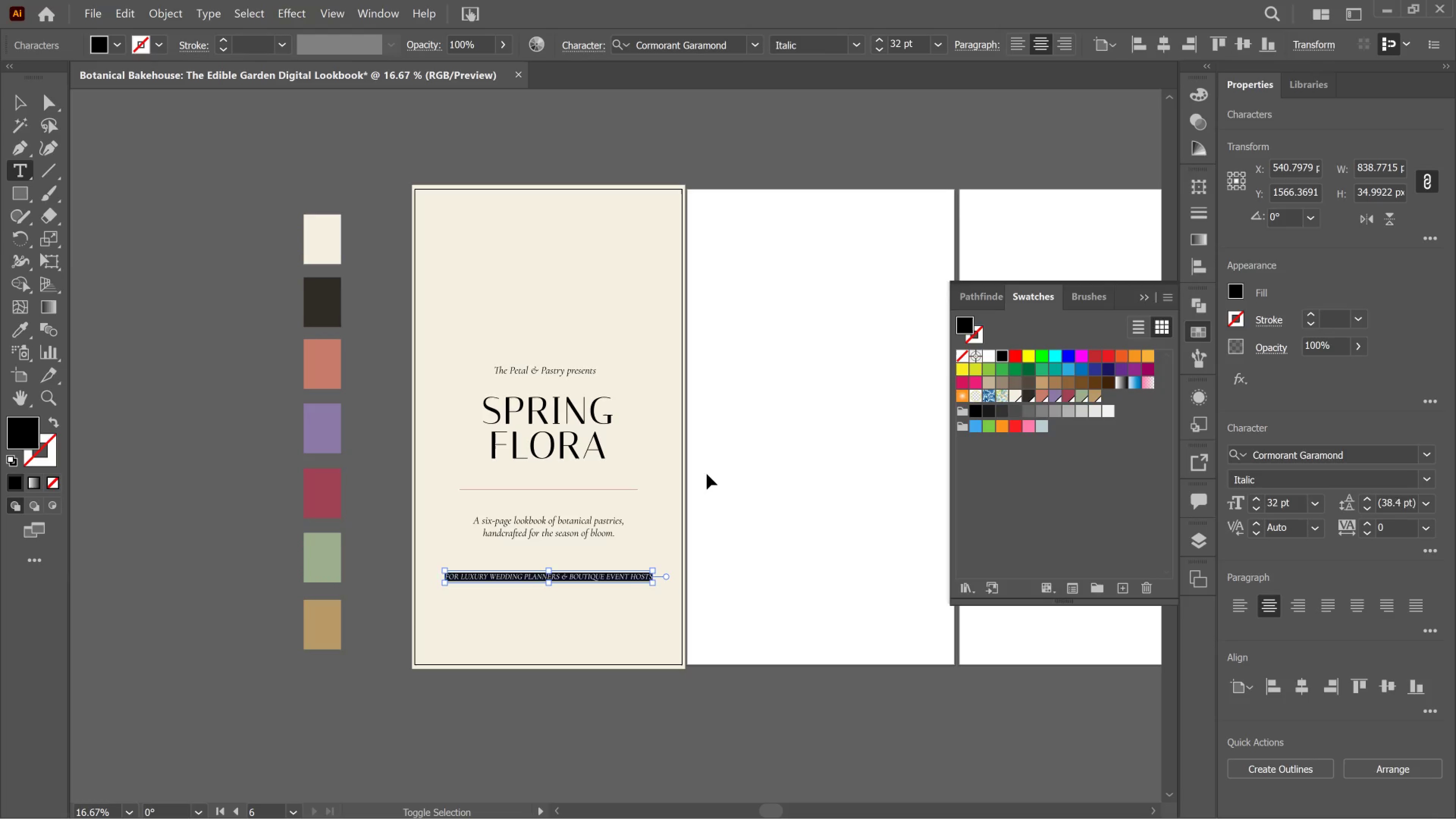 
key(Control+Shift+Comma)
 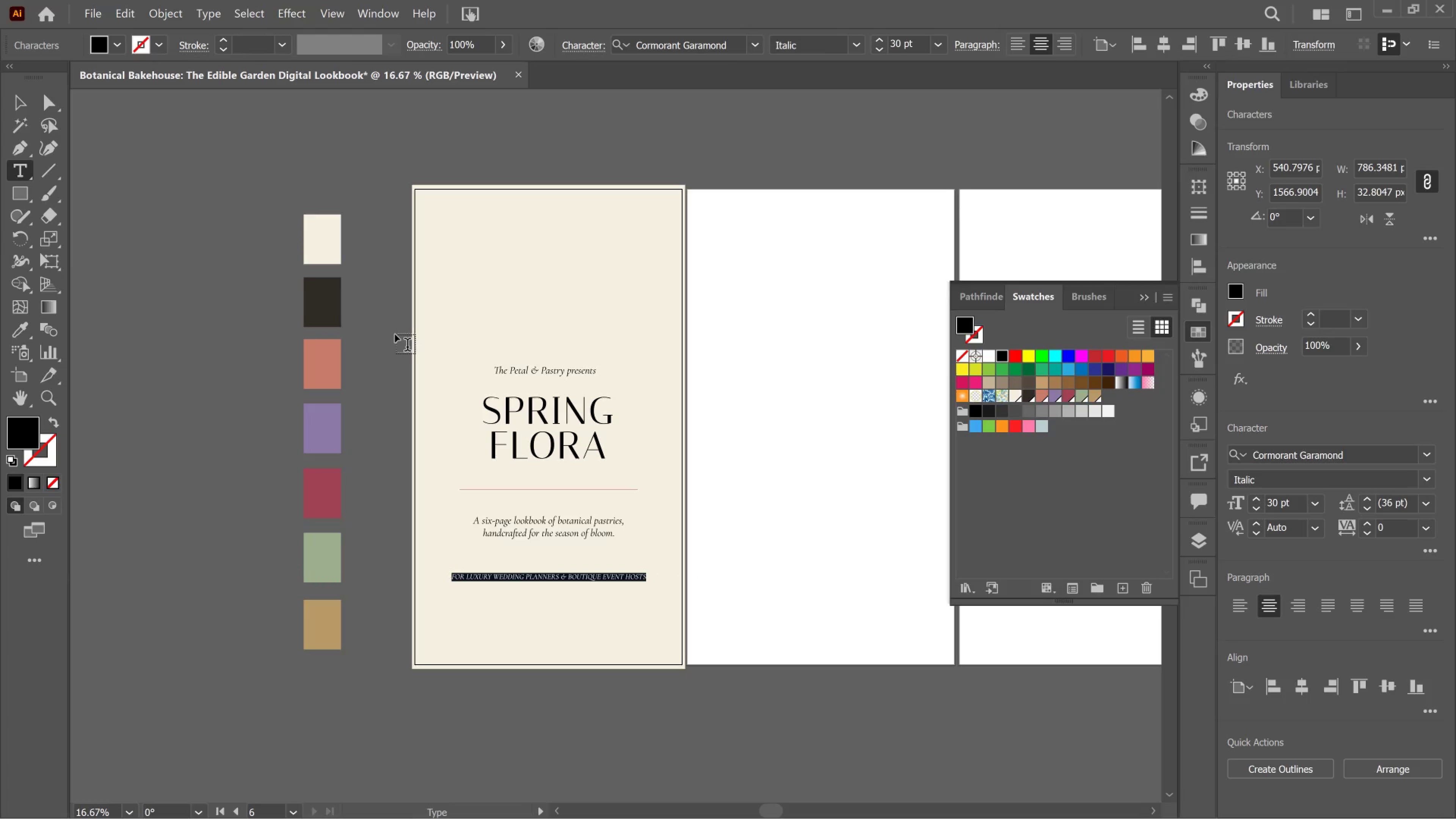 
wait(27.43)
 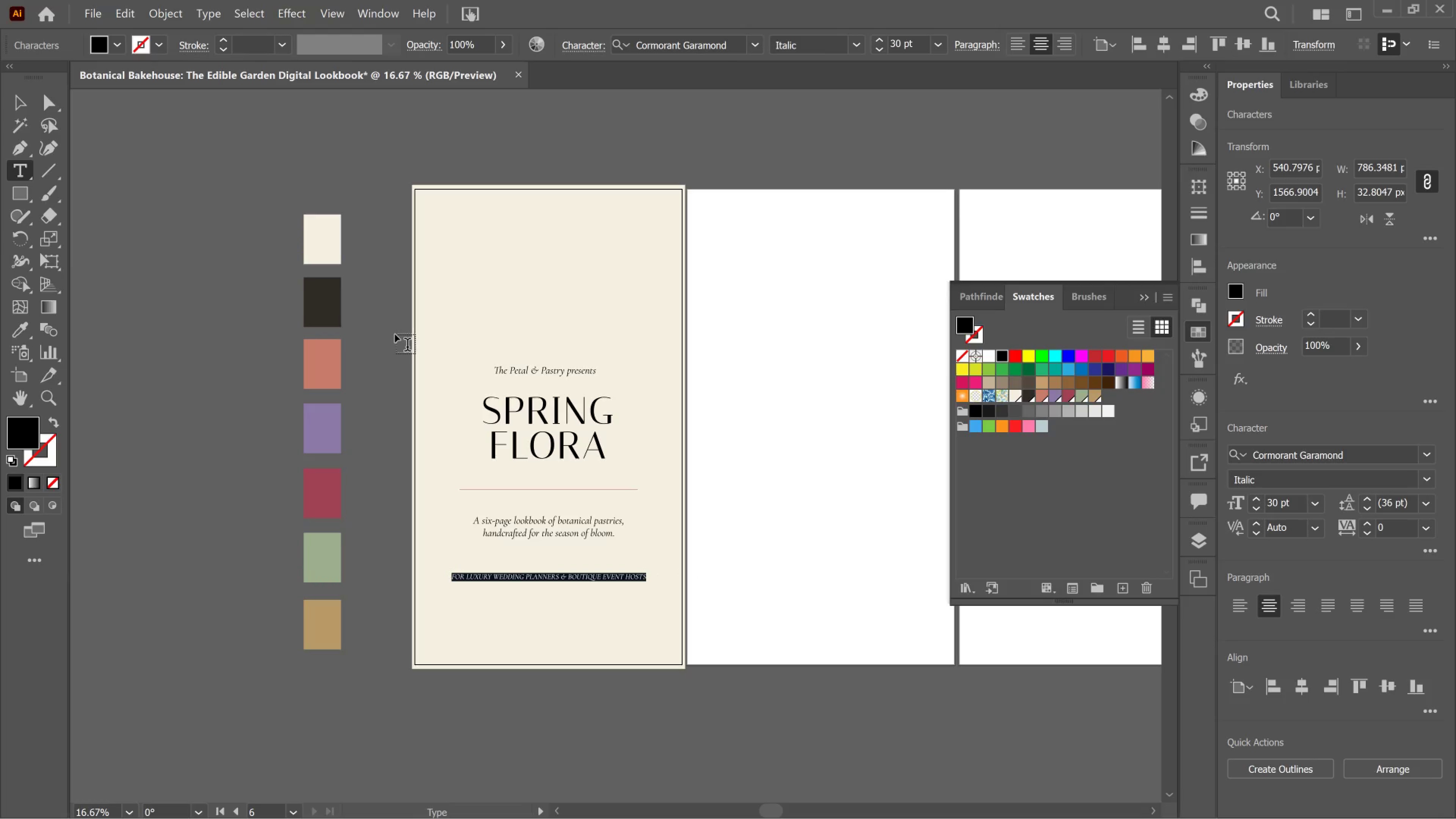 
left_click([1352, 458])
 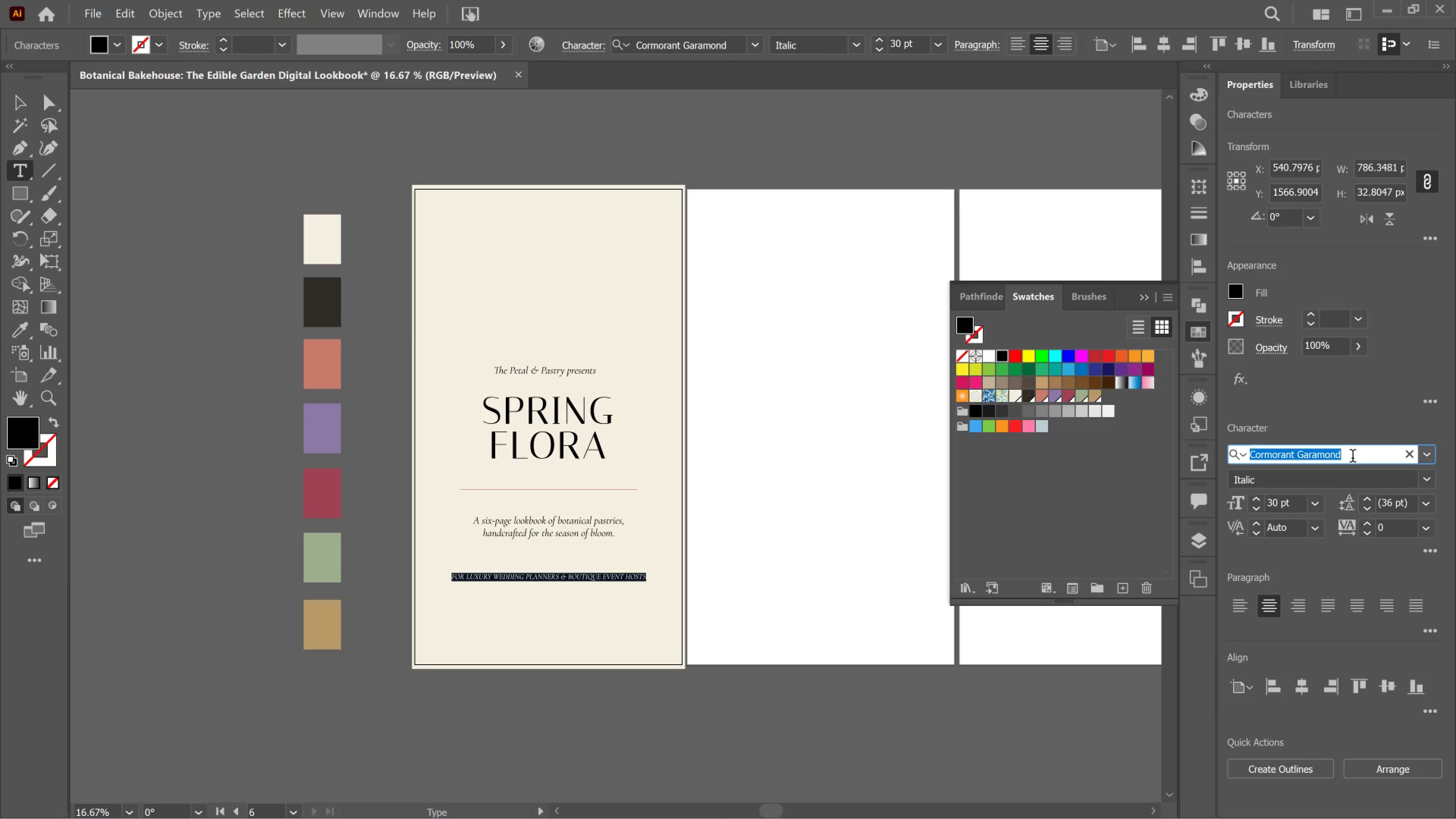 
type(INT)
 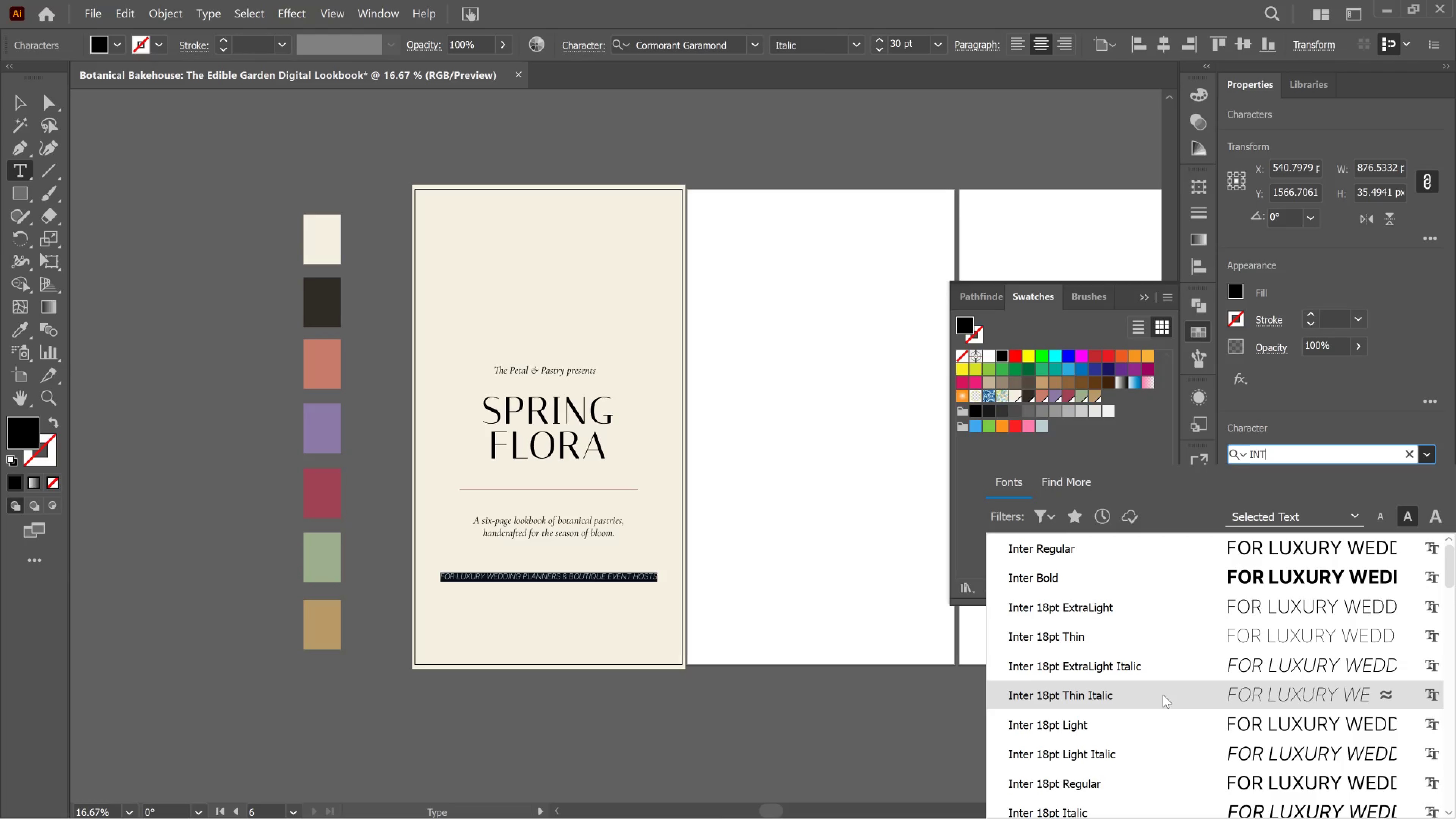 
wait(26.06)
 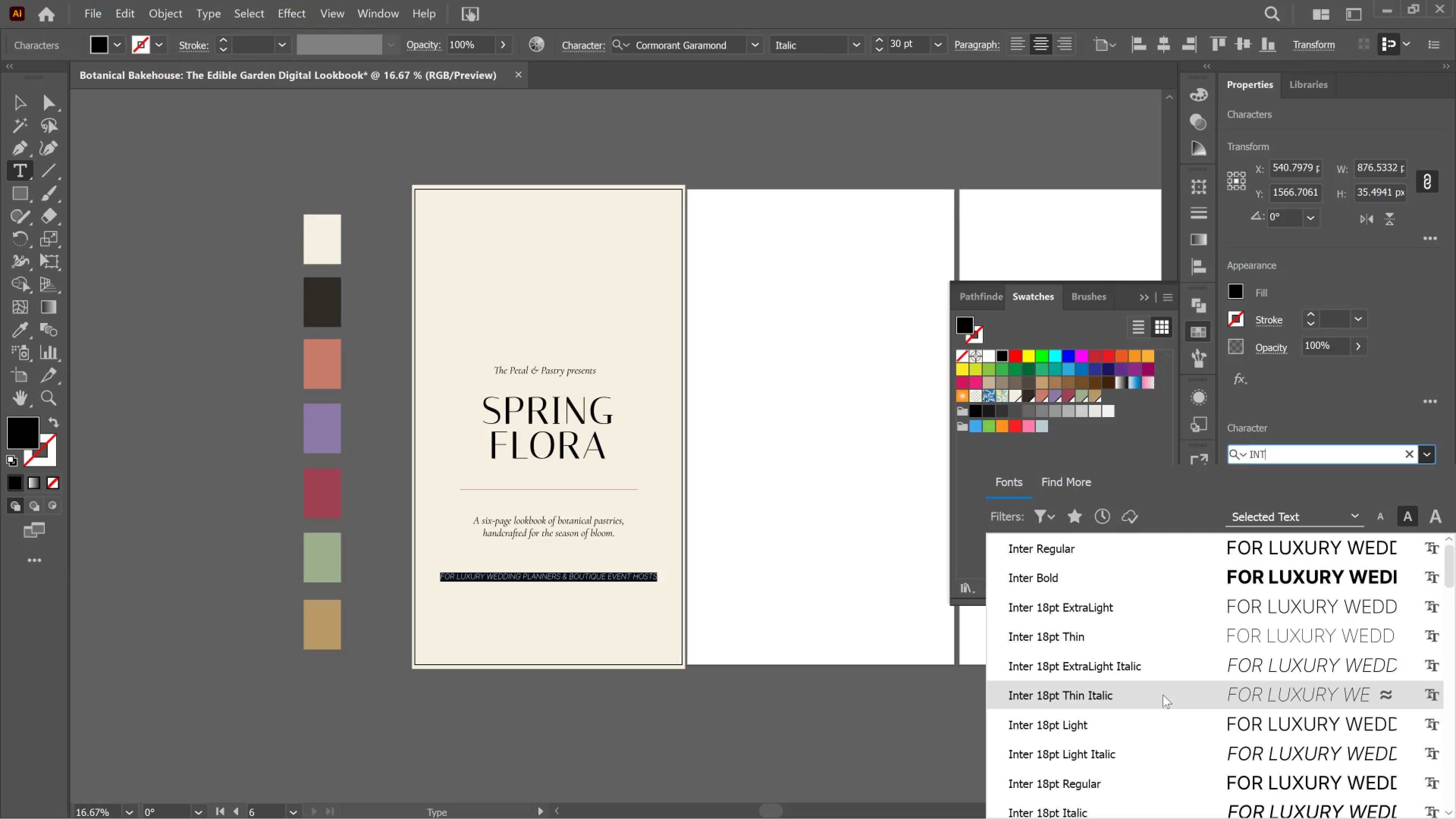 
left_click_drag(start_coordinate=[1131, 791], to_coordinate=[1133, 791])
 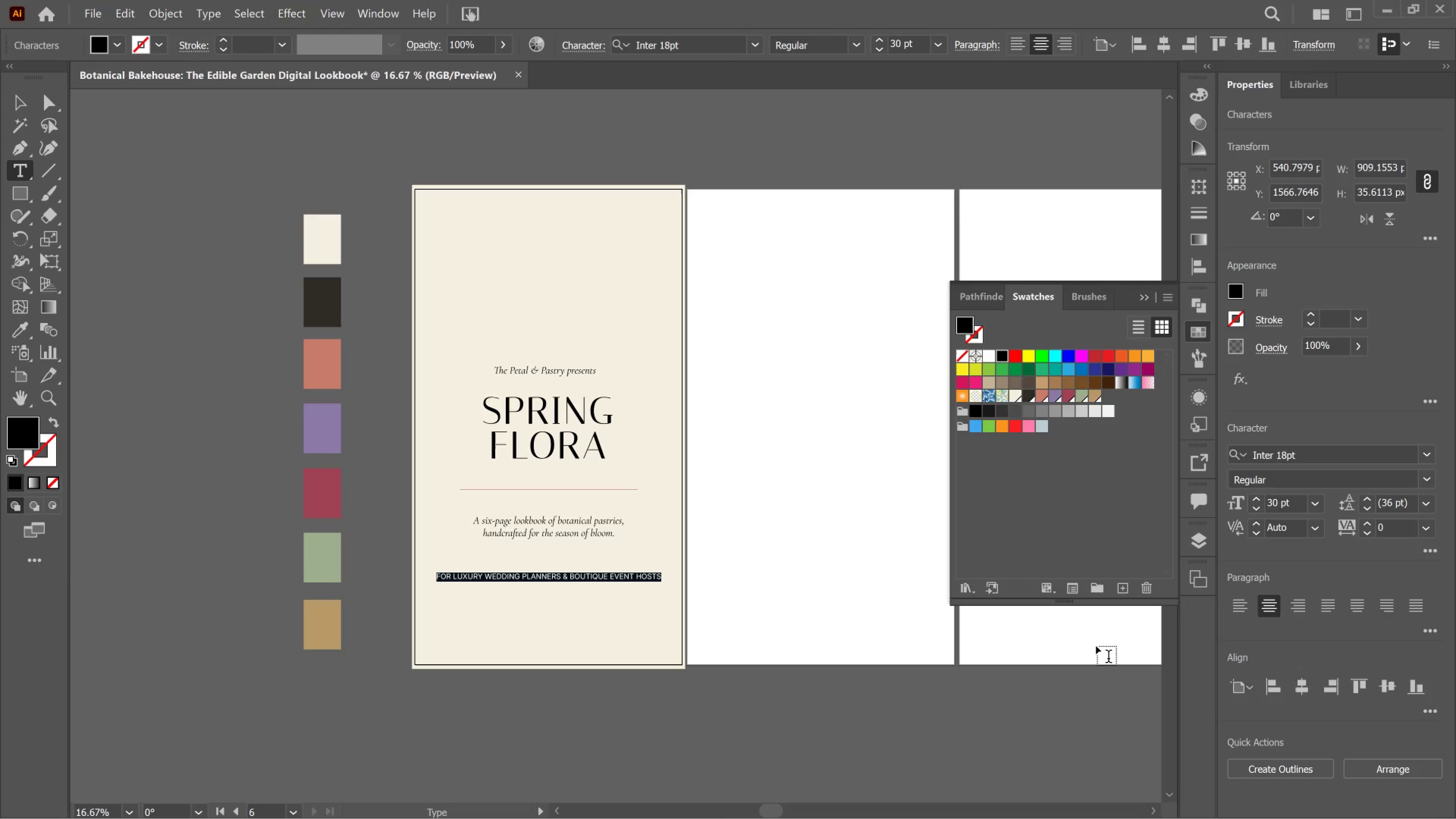 
wait(8.73)
 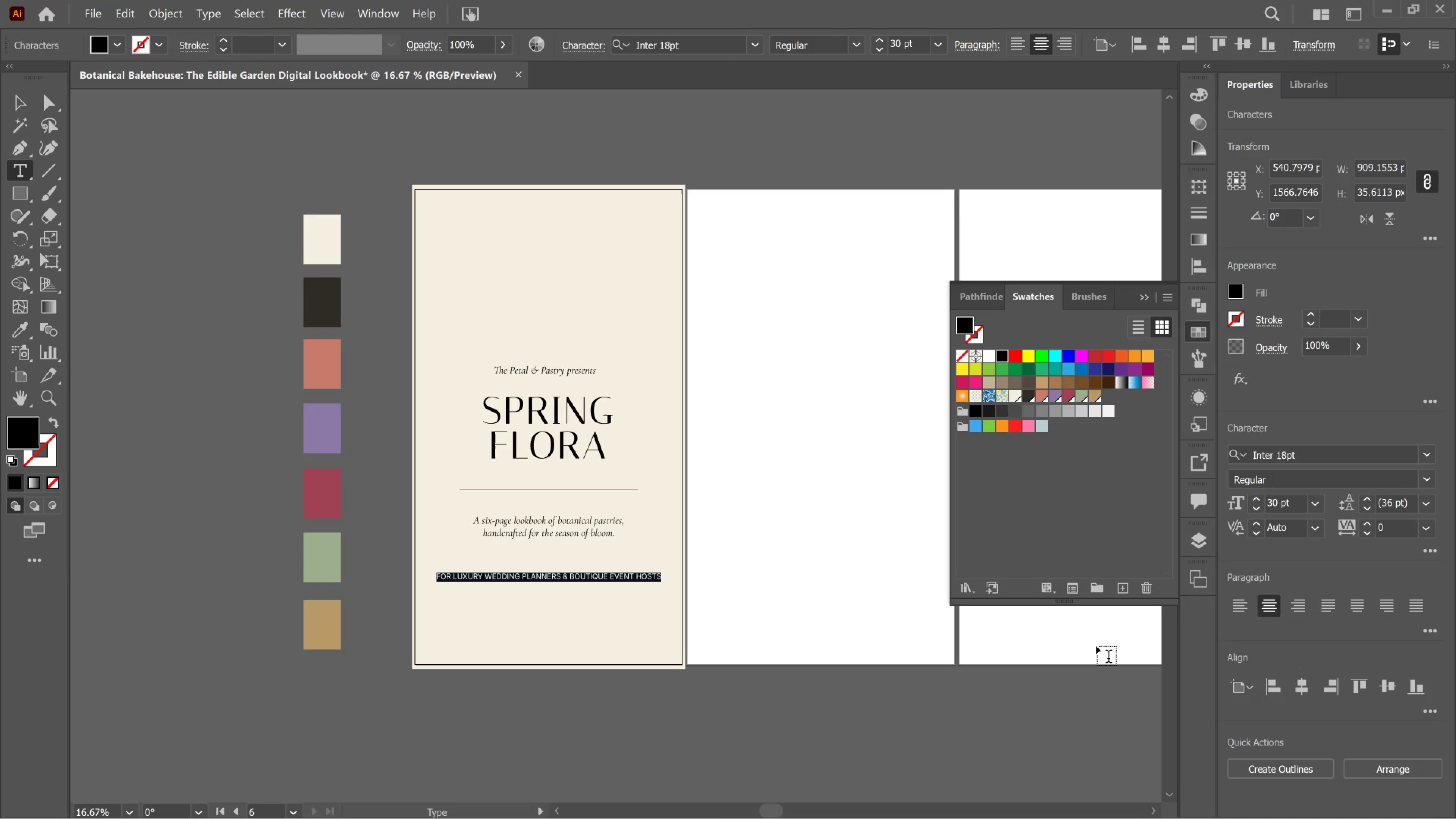 
left_click([1420, 479])
 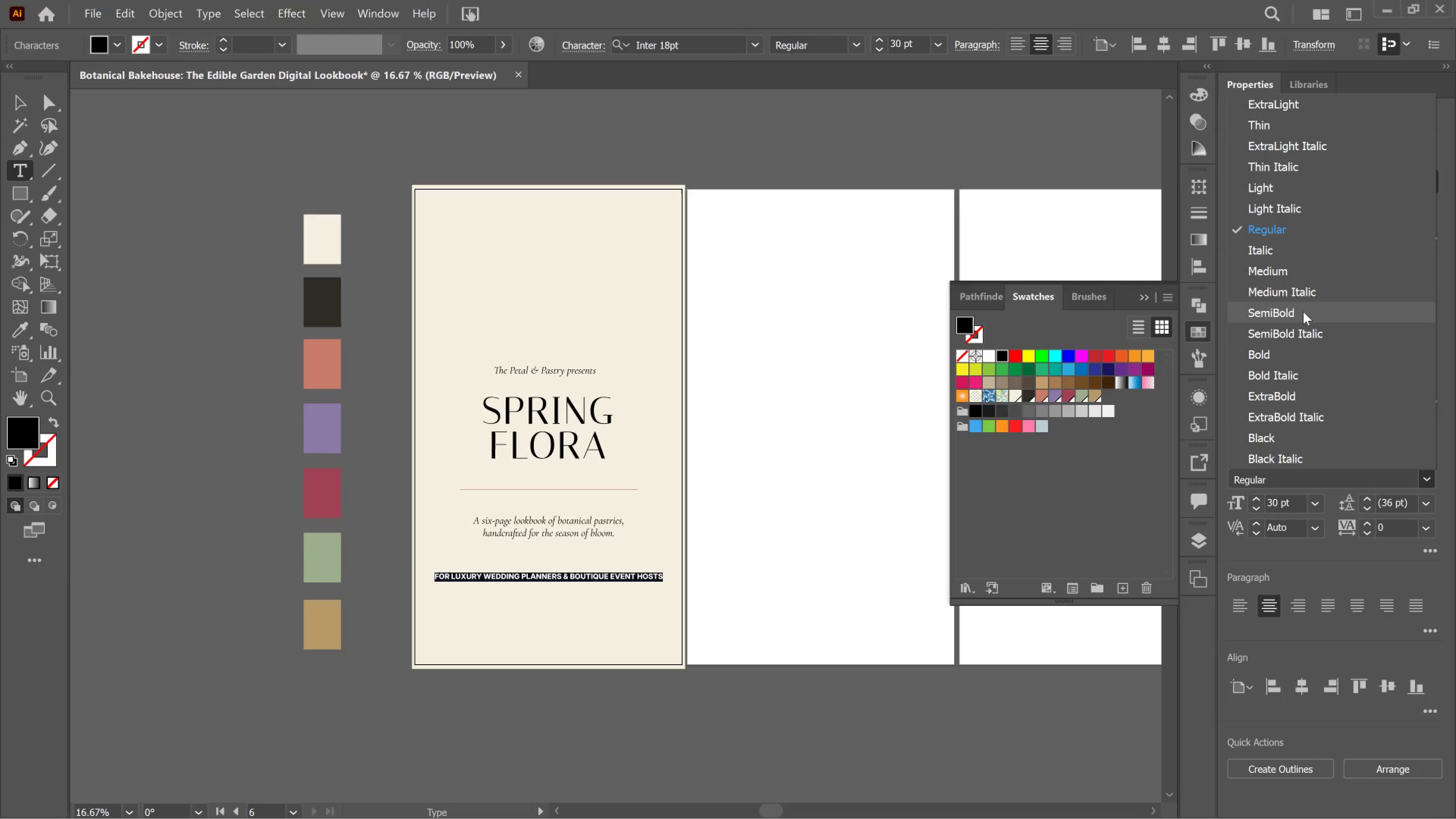 
left_click([1303, 312])
 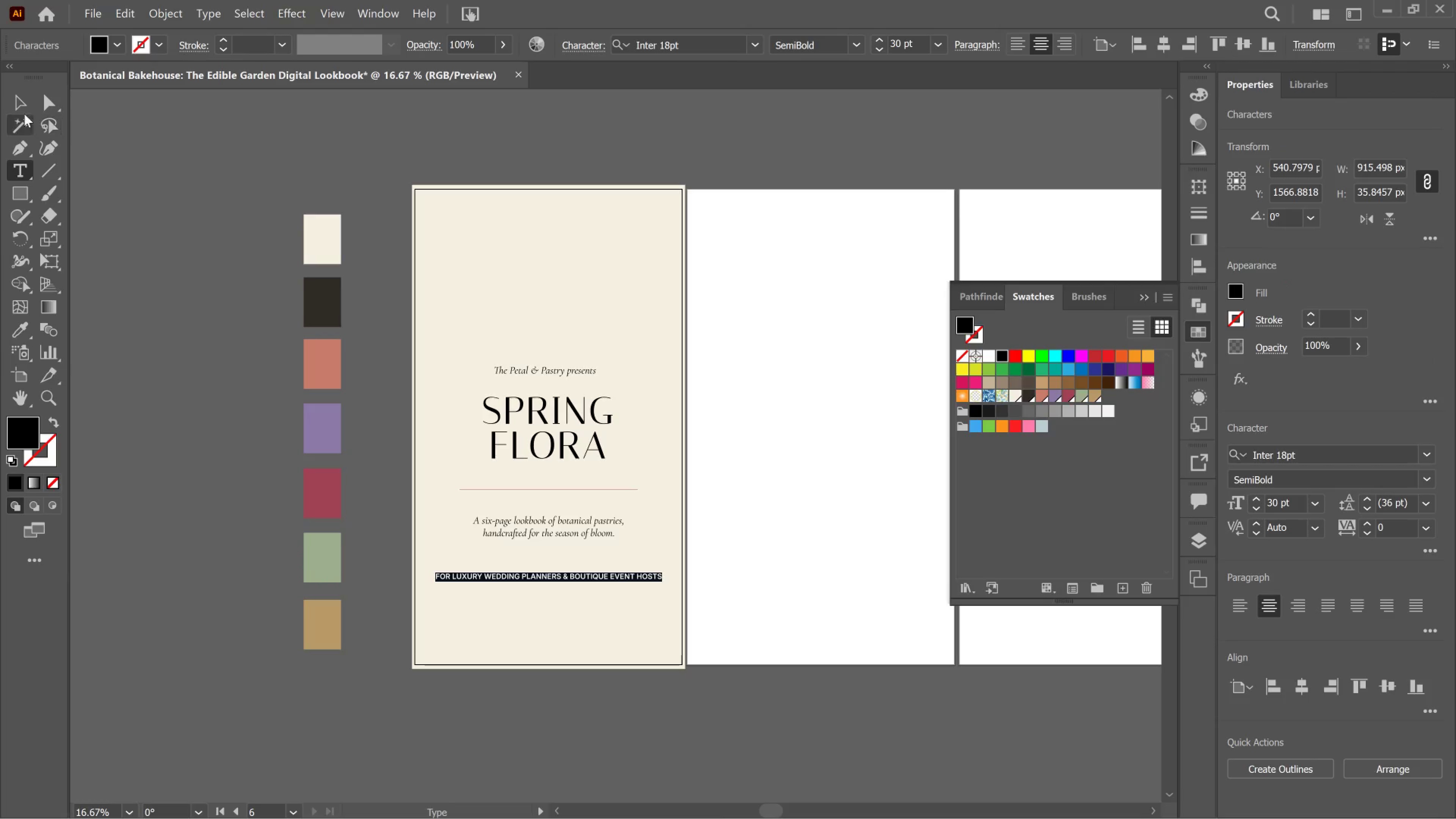 
left_click([16, 112])
 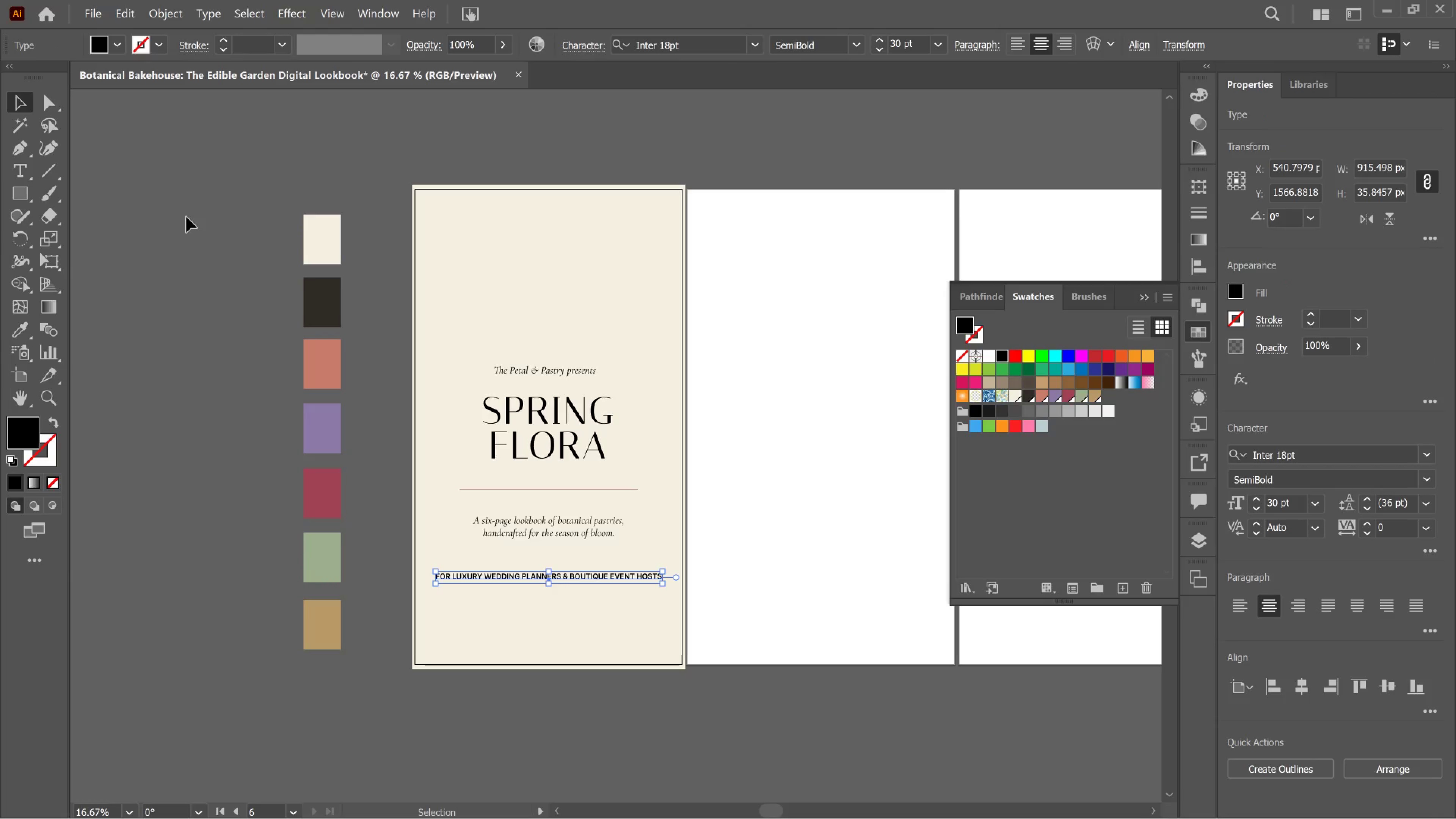 
left_click([186, 217])
 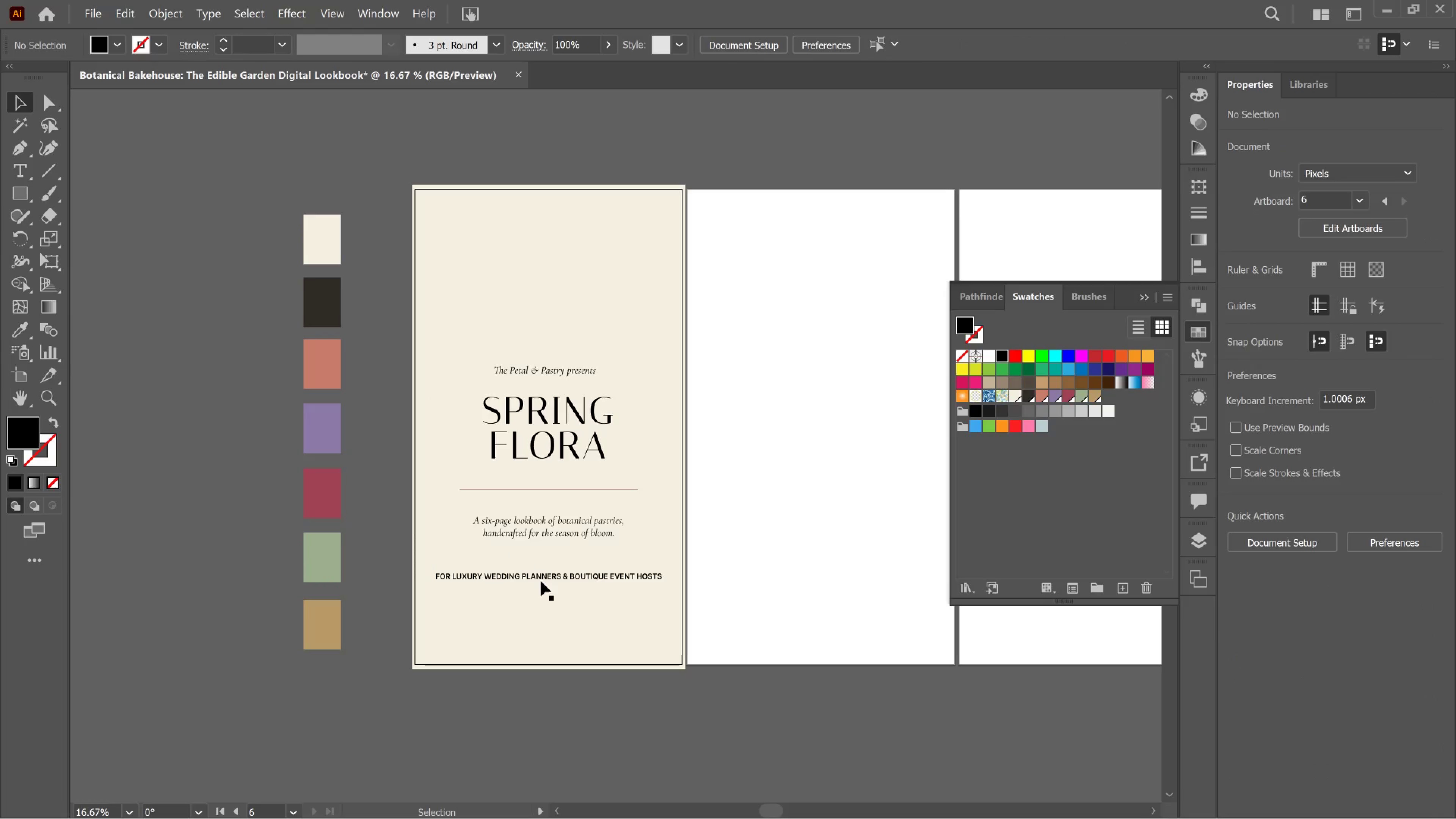 
left_click([544, 577])
 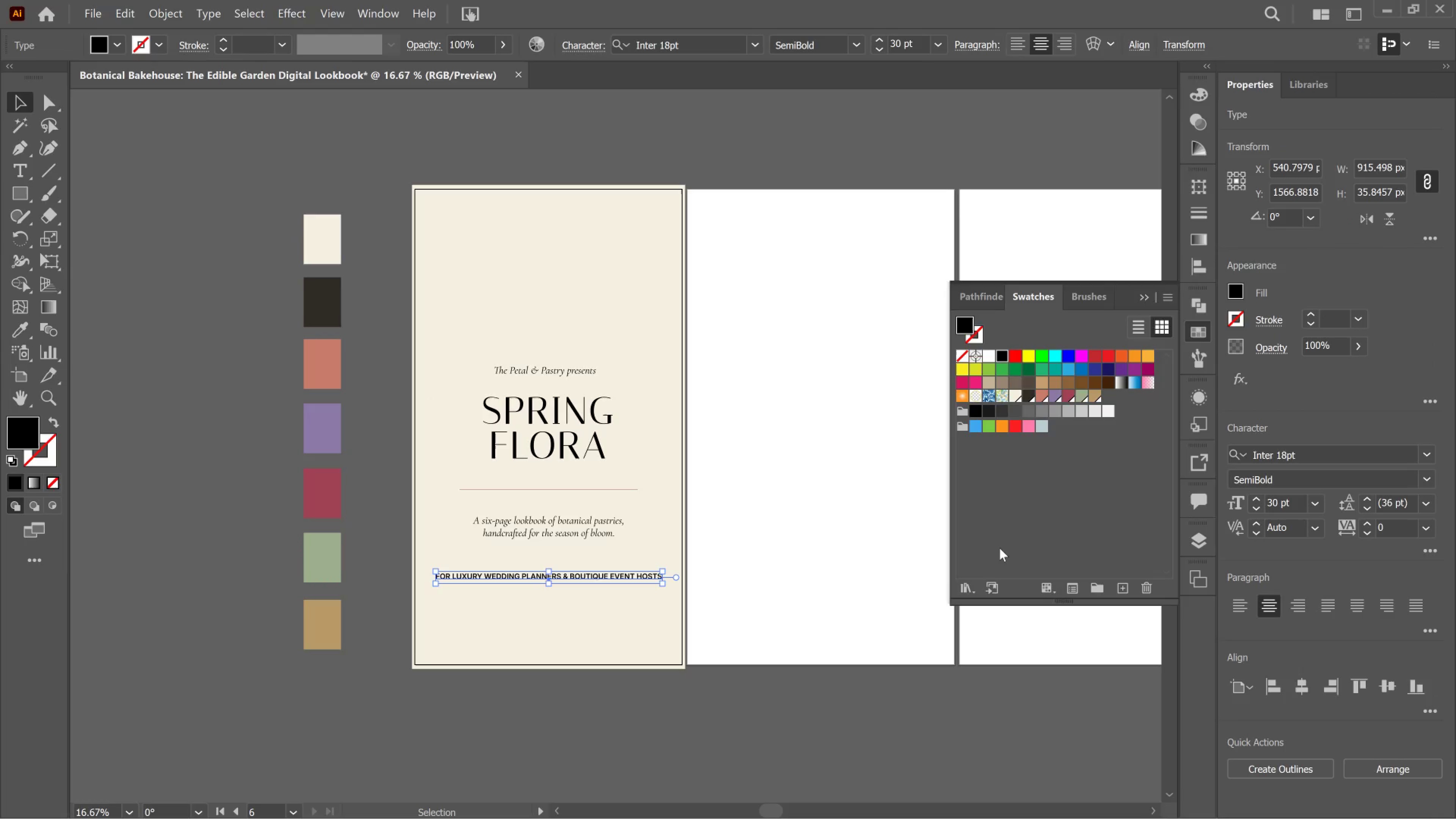 
key(Control+Shift+Comma)
 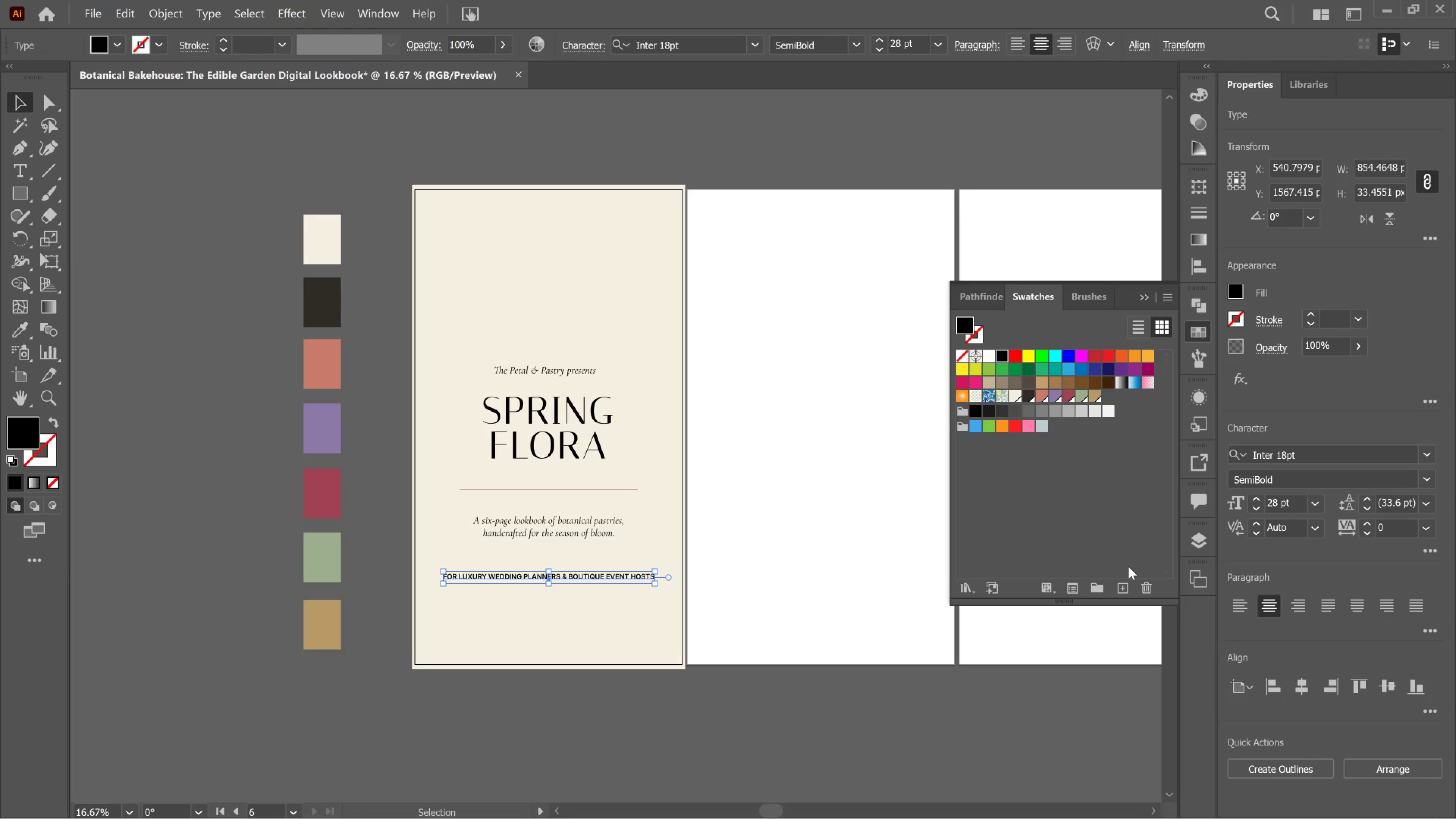 
key(Control+Shift+Comma)
 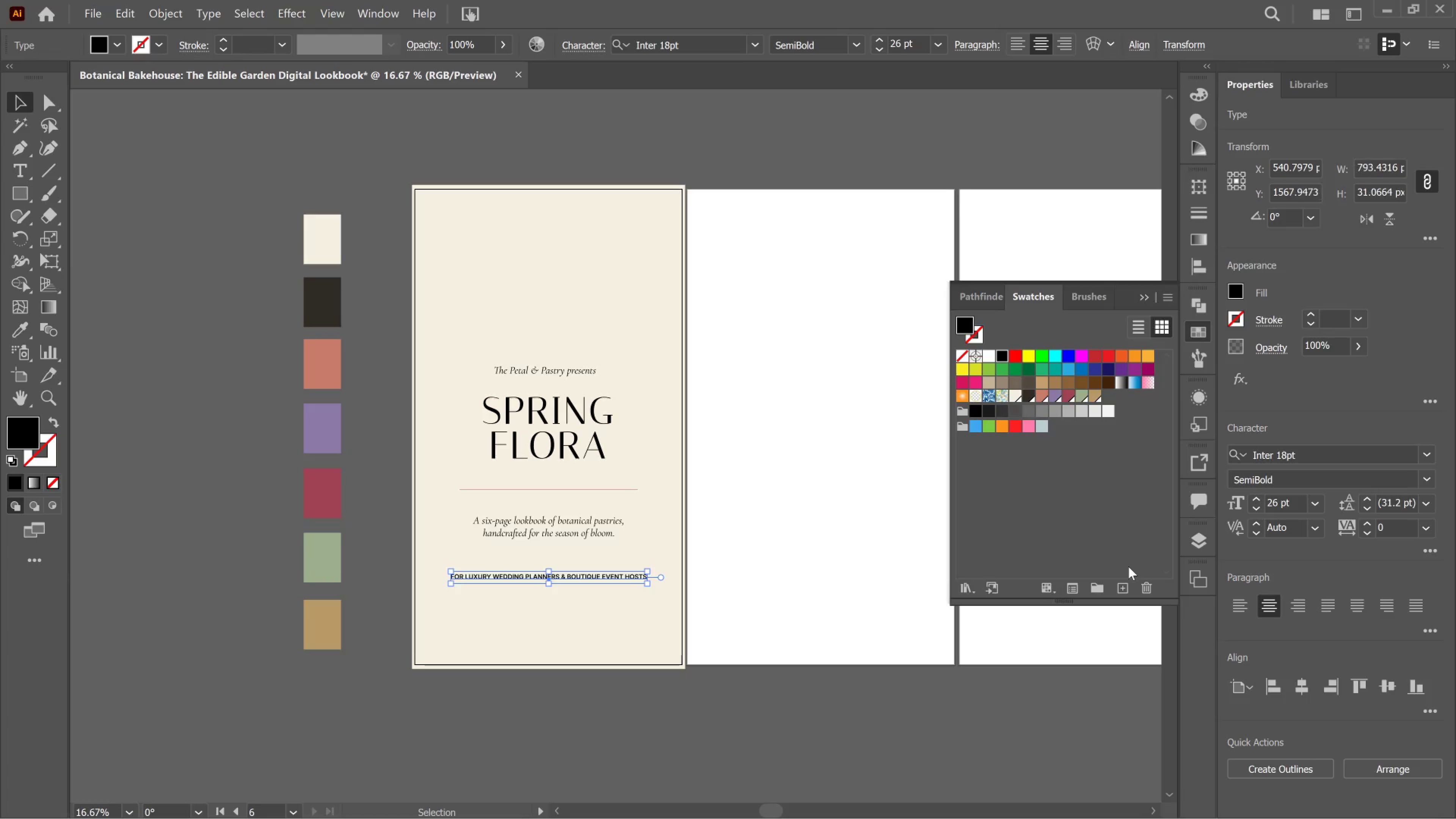 
key(Control+Shift+Comma)
 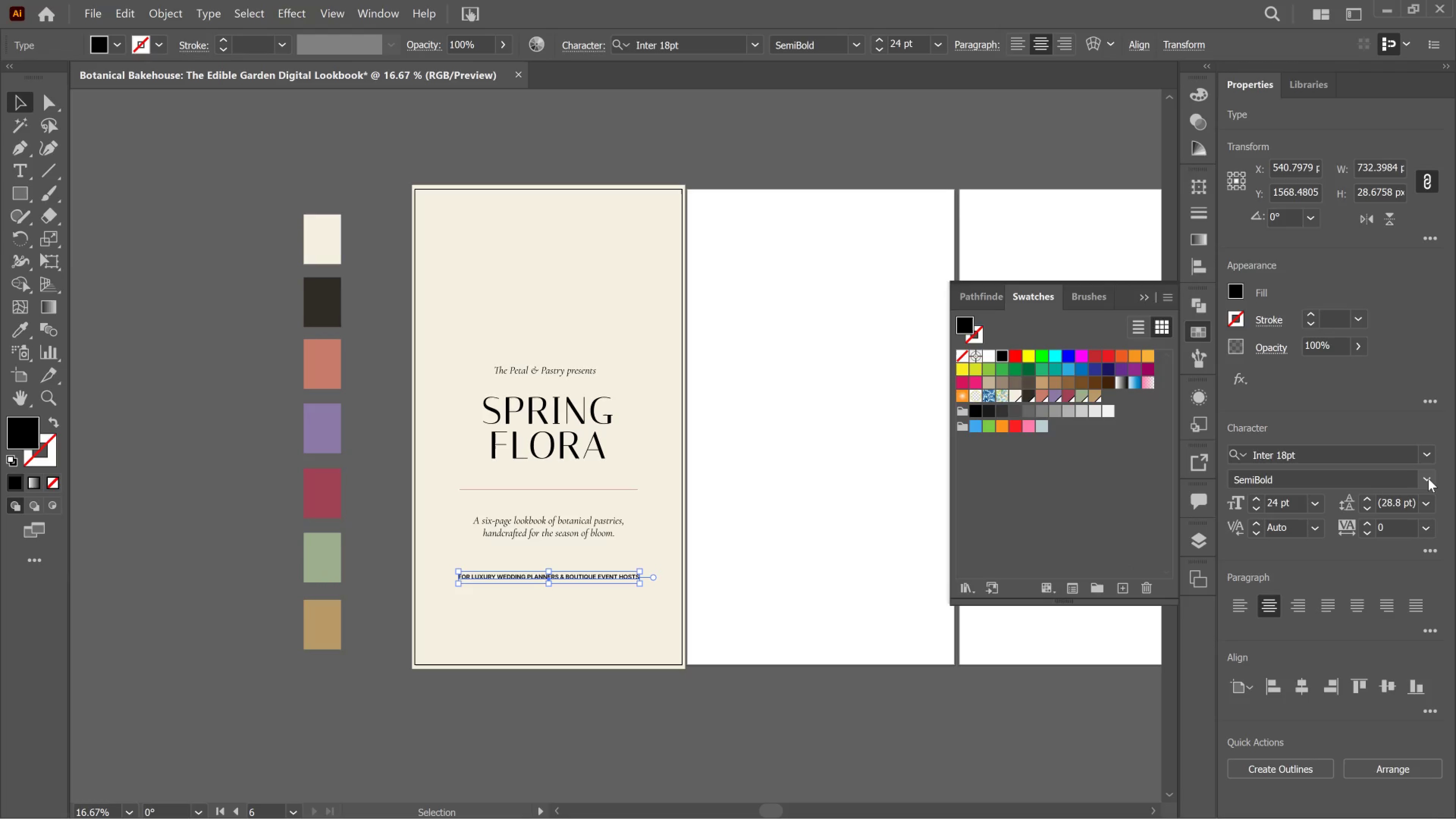 
left_click([1428, 479])
 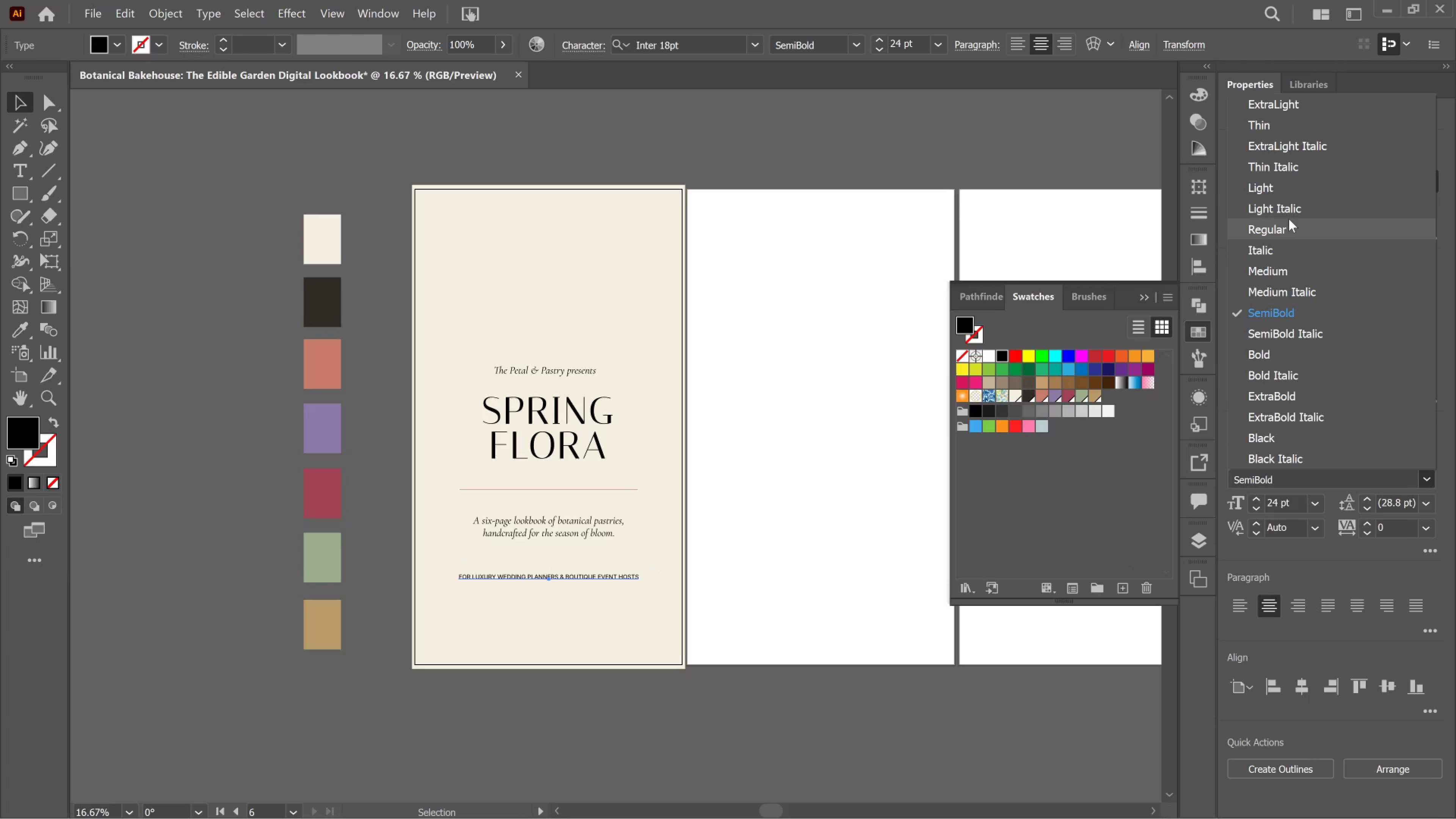 
left_click([1291, 219])
 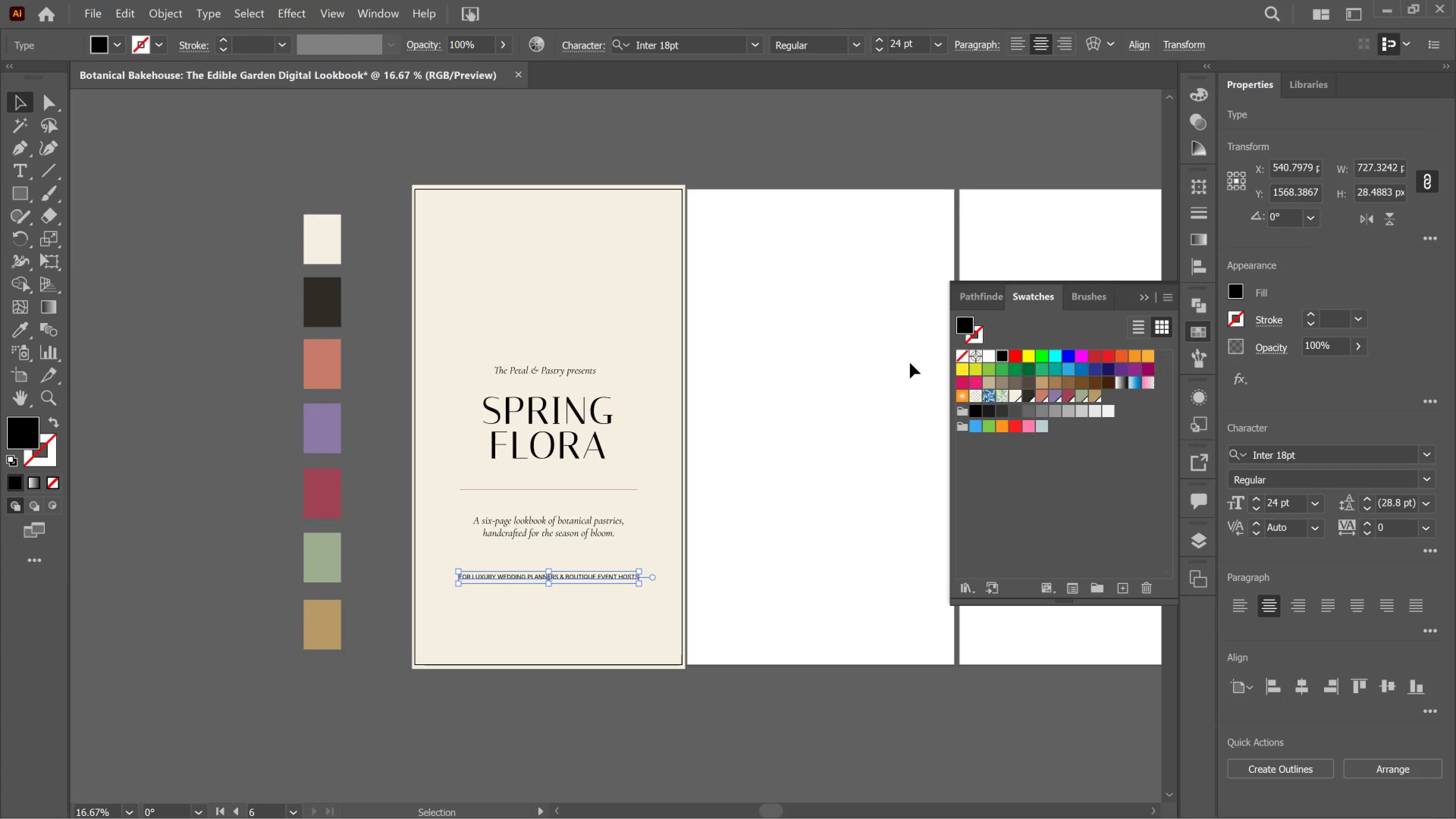 
key(Shift+ArrowDown)
 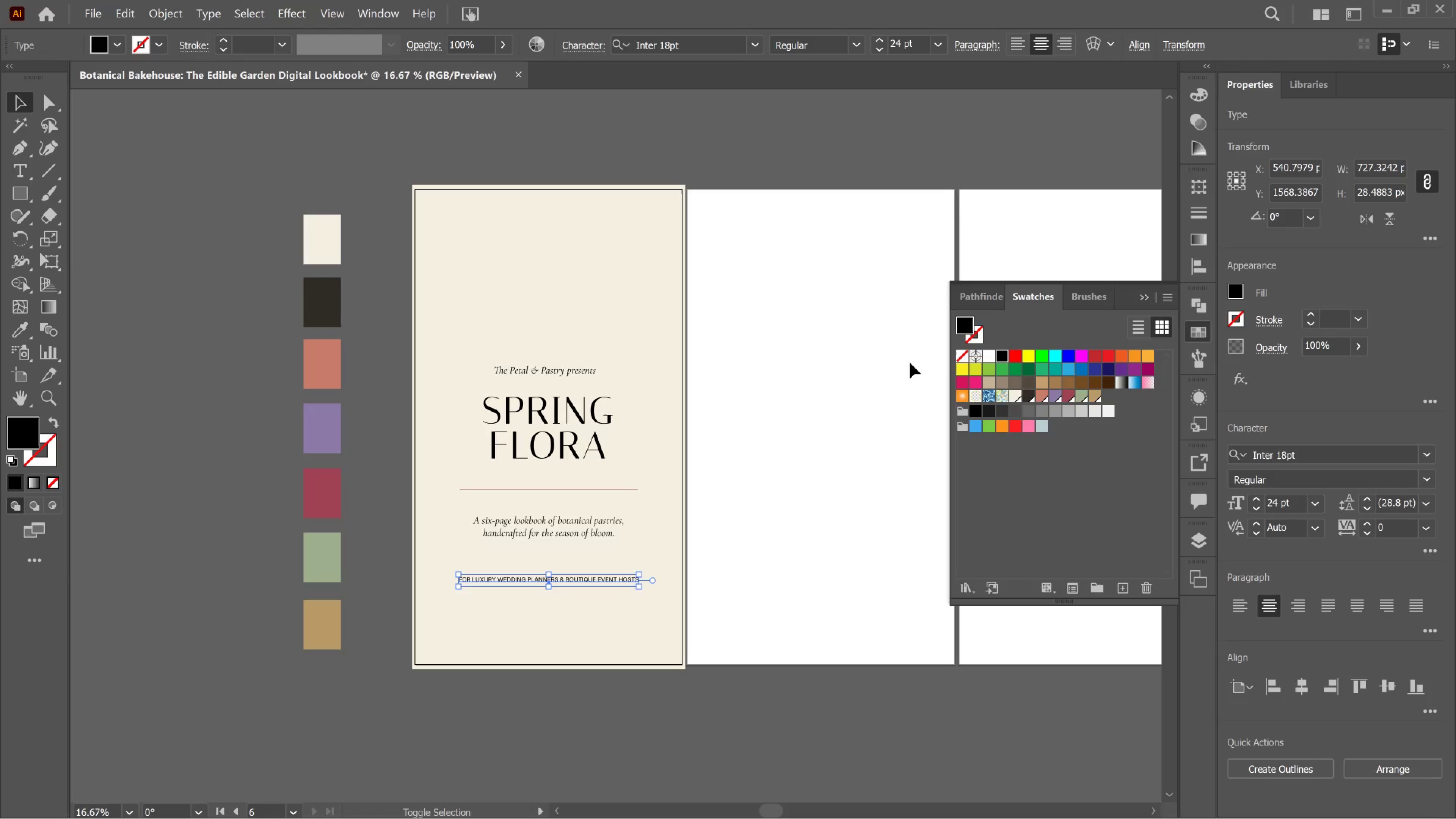 
key(Shift+ArrowDown)
 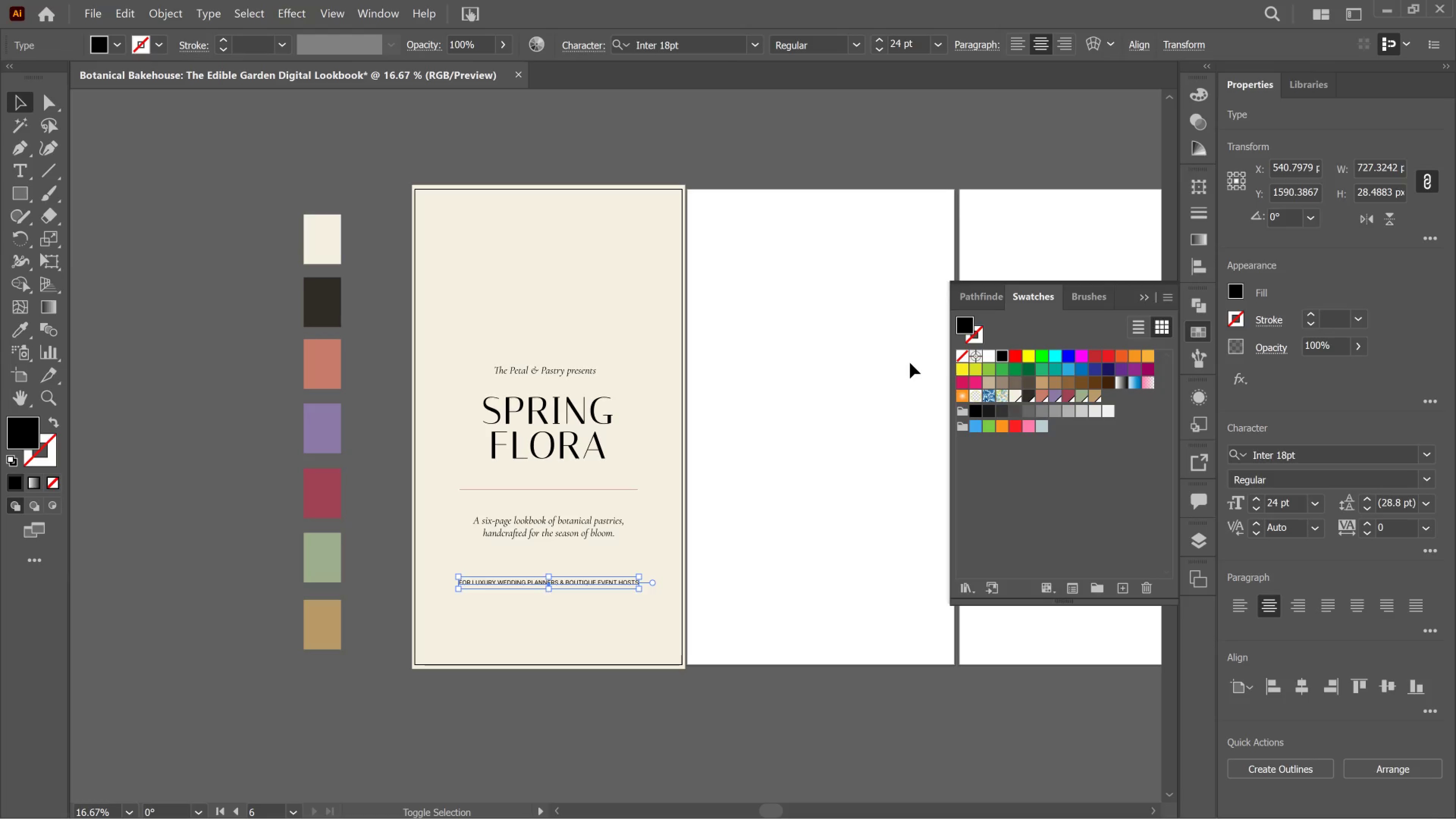 
key(Shift+ArrowDown)
 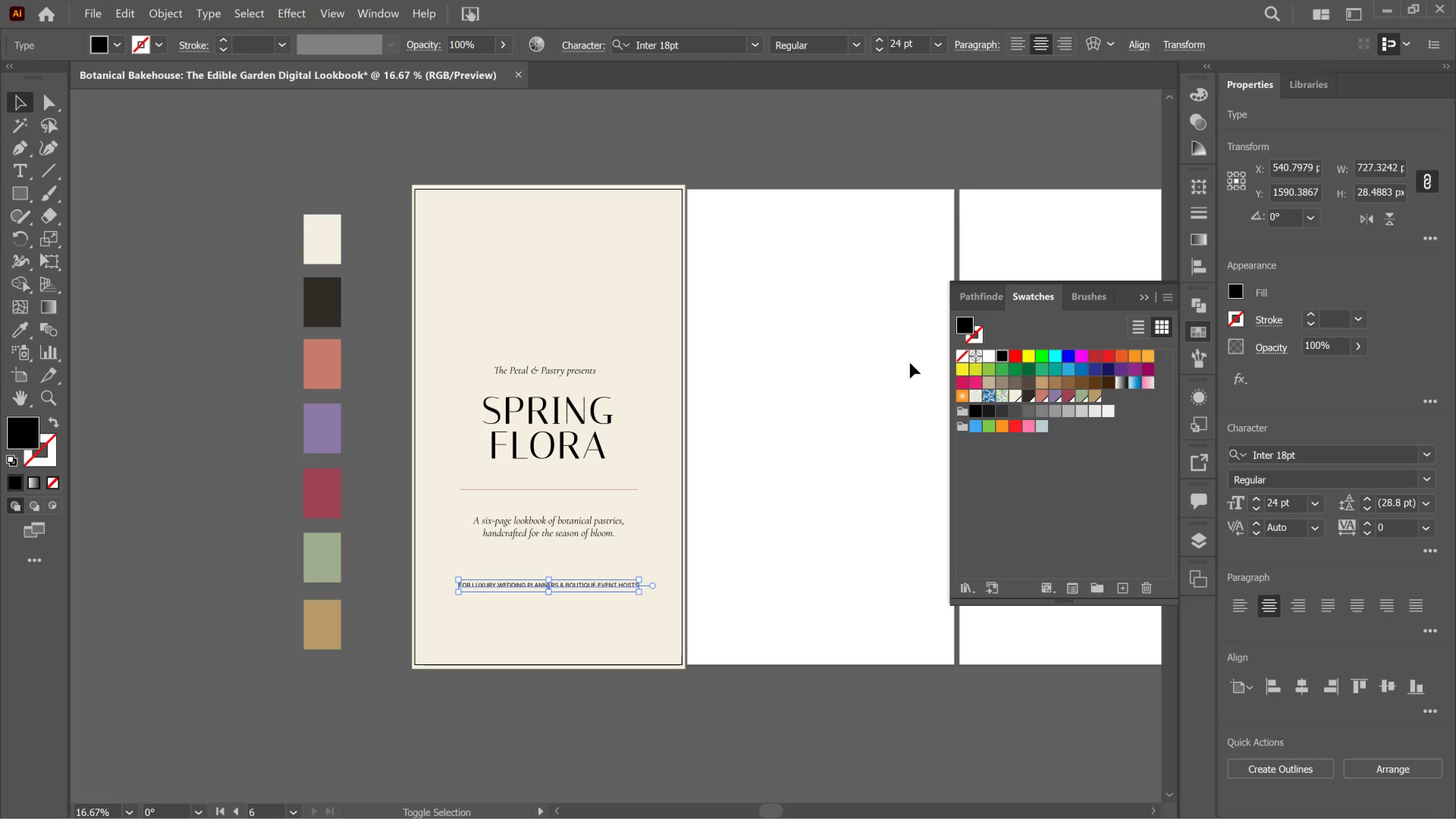 
key(Shift+ArrowDown)
 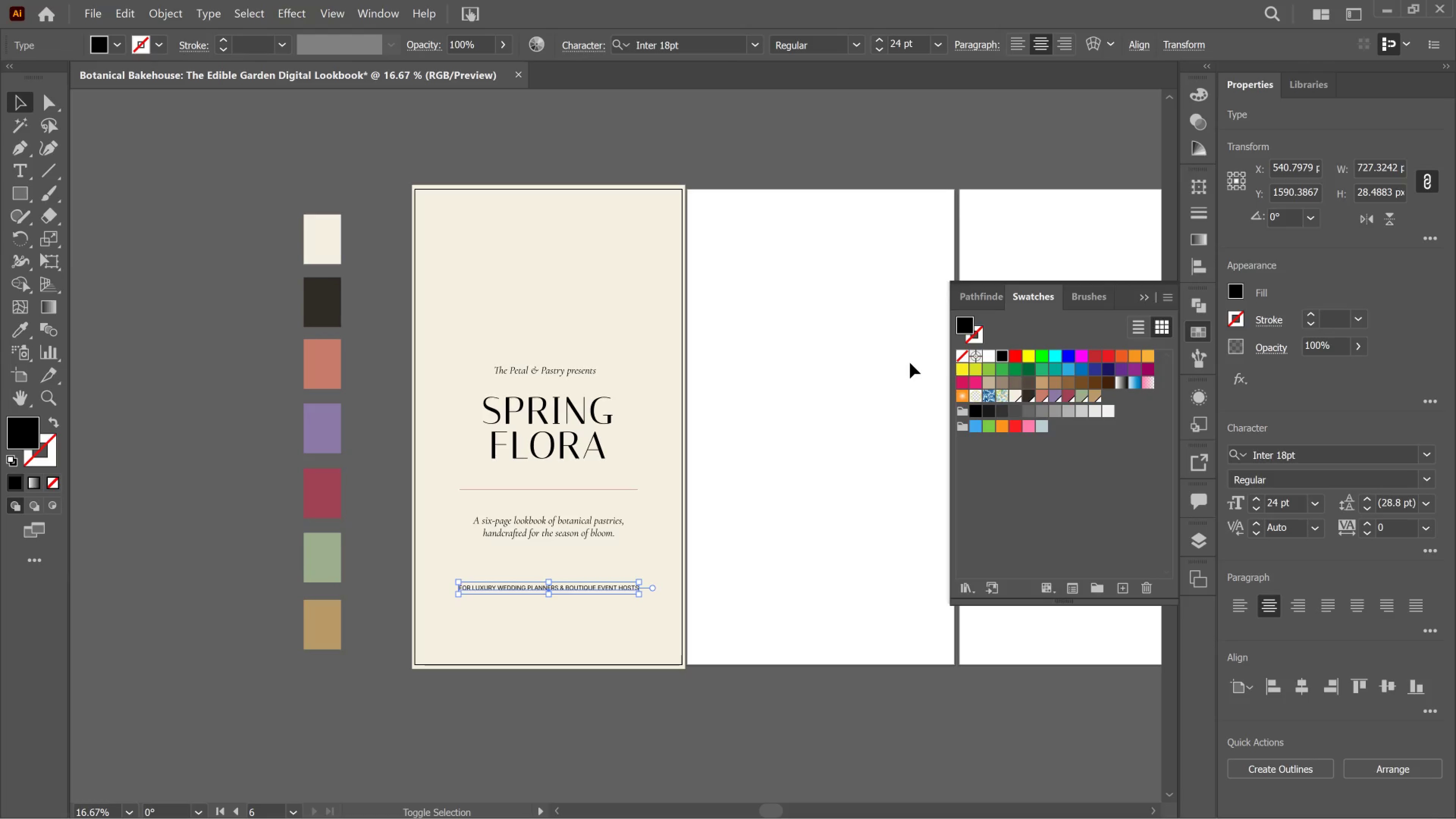 
key(Shift+ArrowDown)
 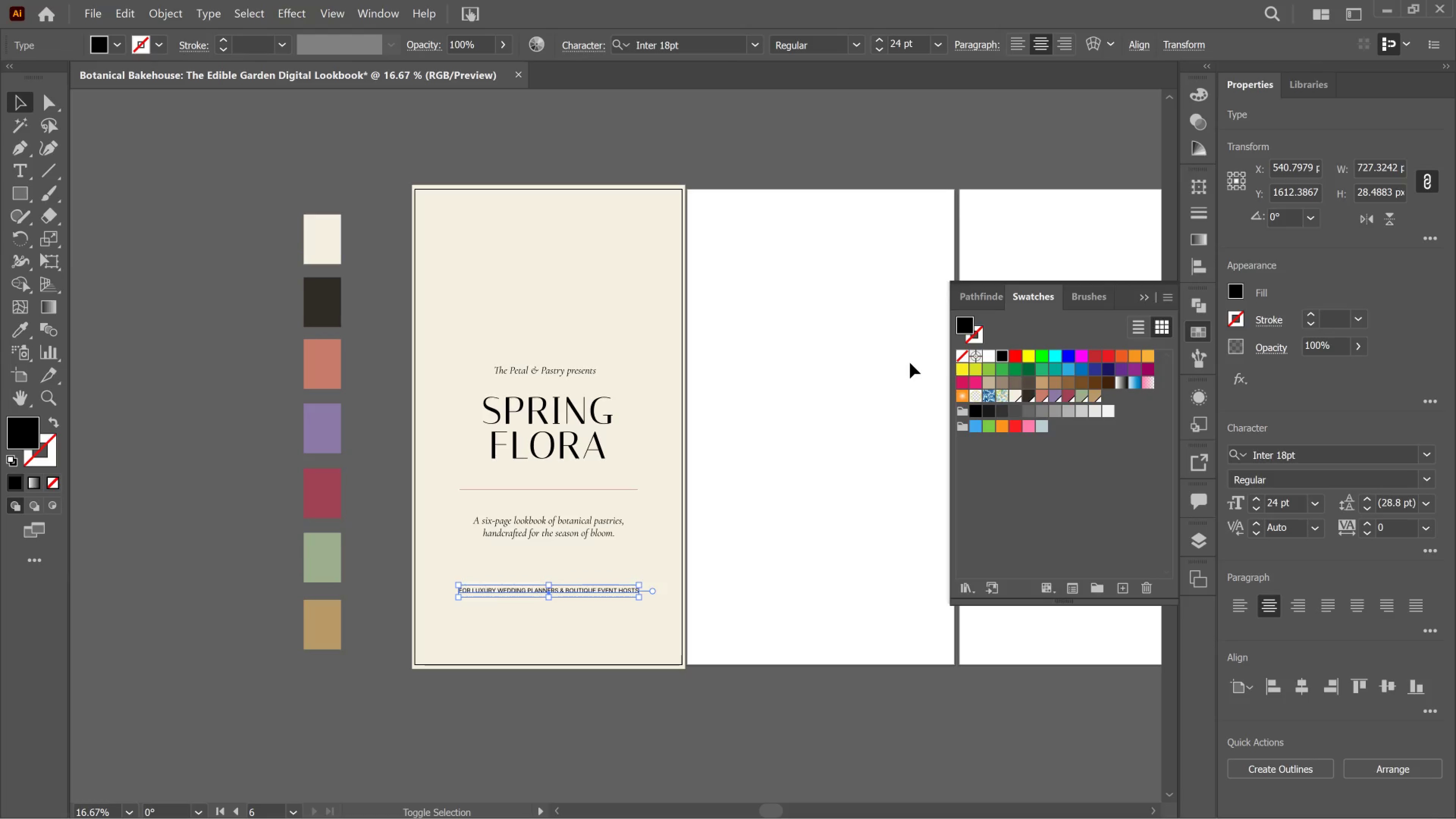 
key(Shift+ArrowDown)
 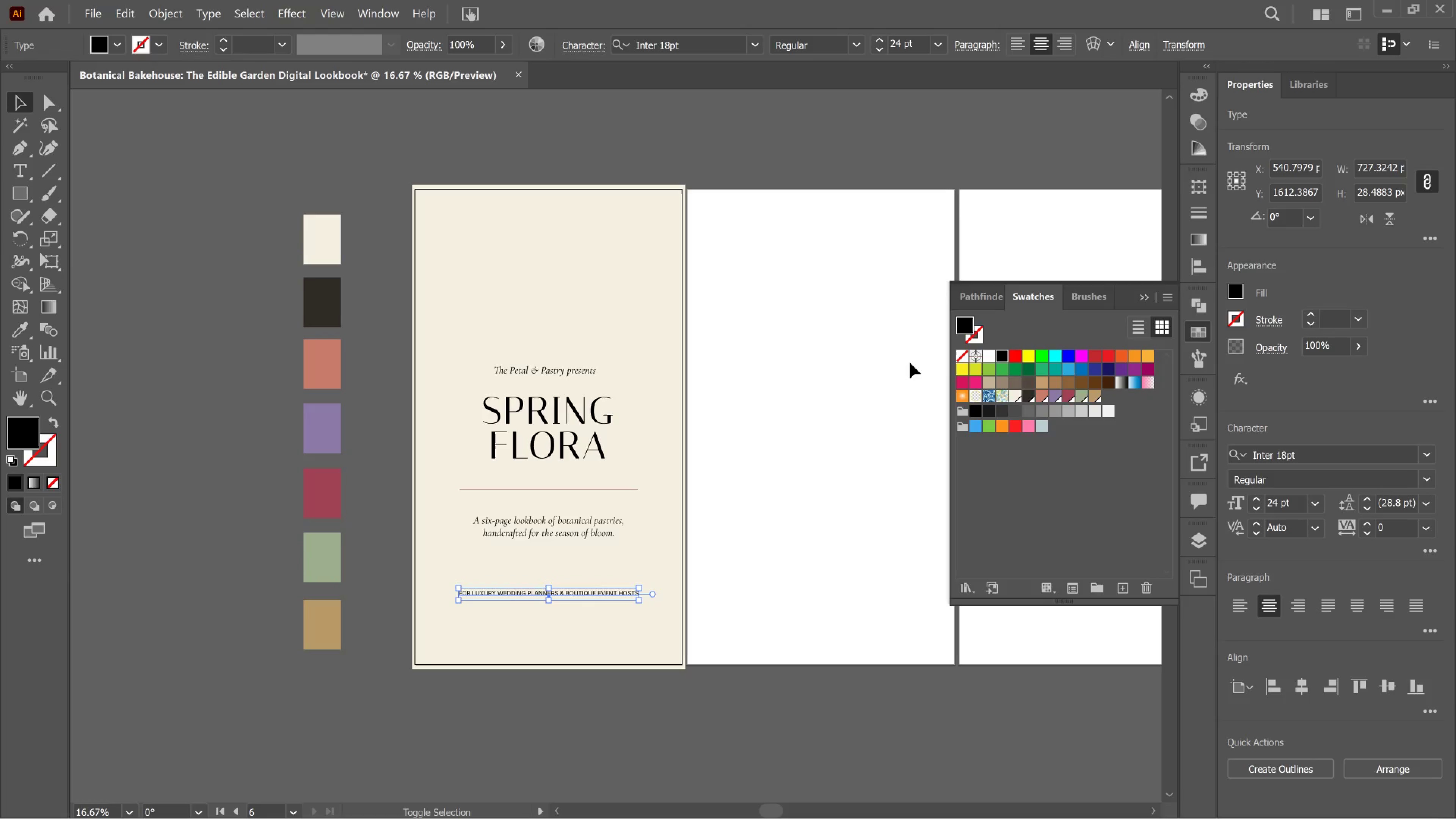 
key(Shift+ArrowDown)
 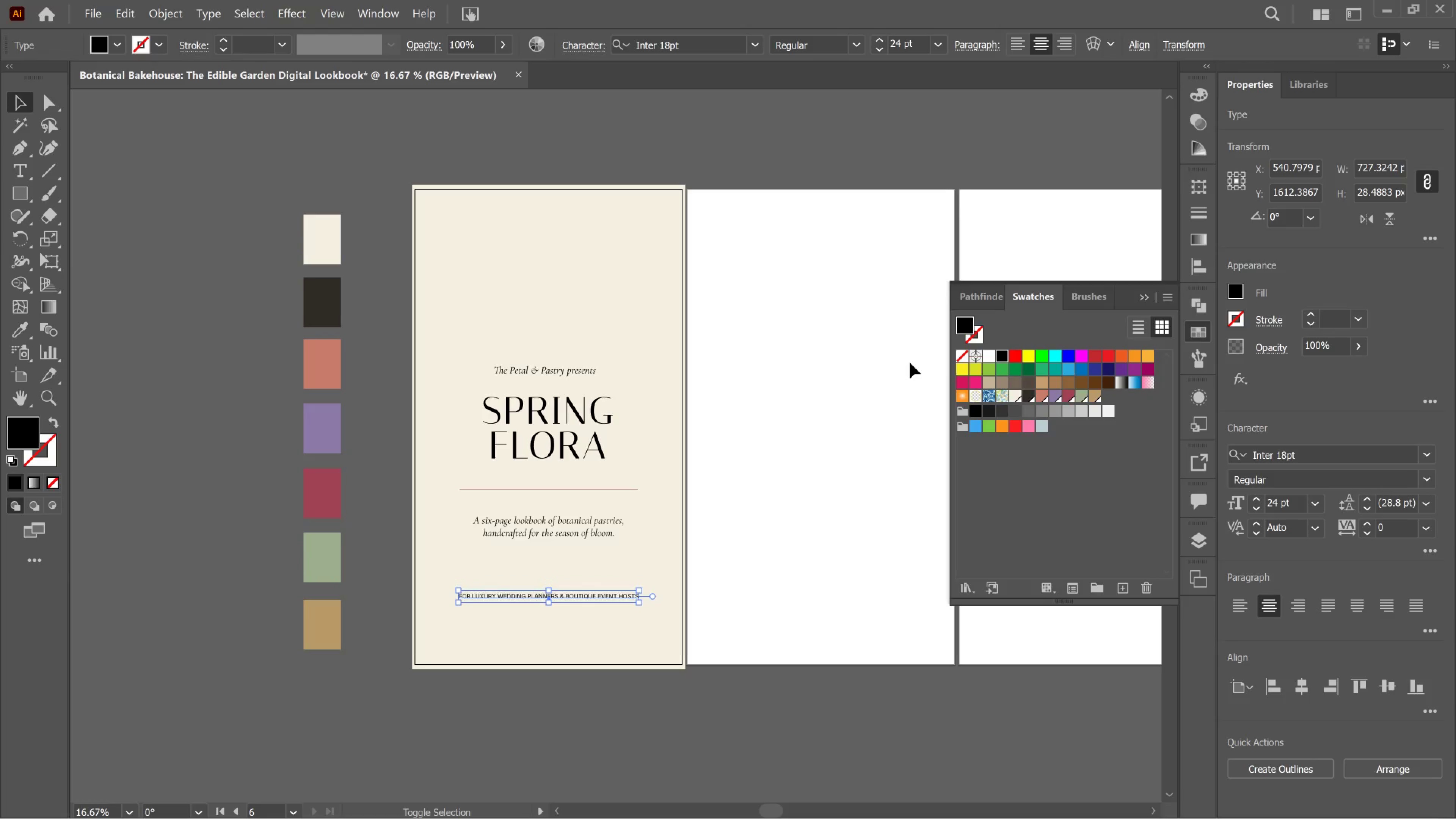 
key(Shift+ArrowDown)
 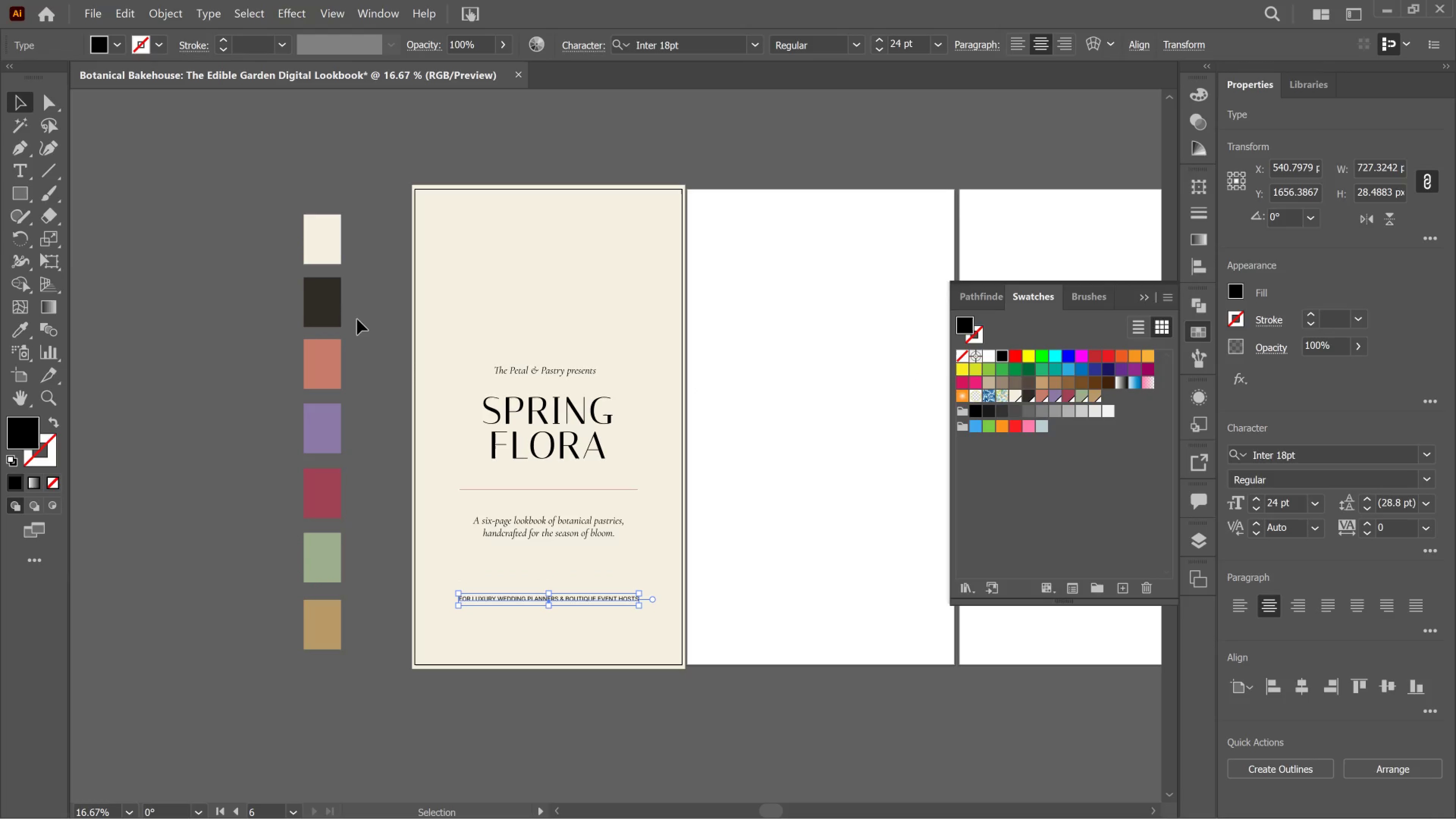 
left_click([366, 297])
 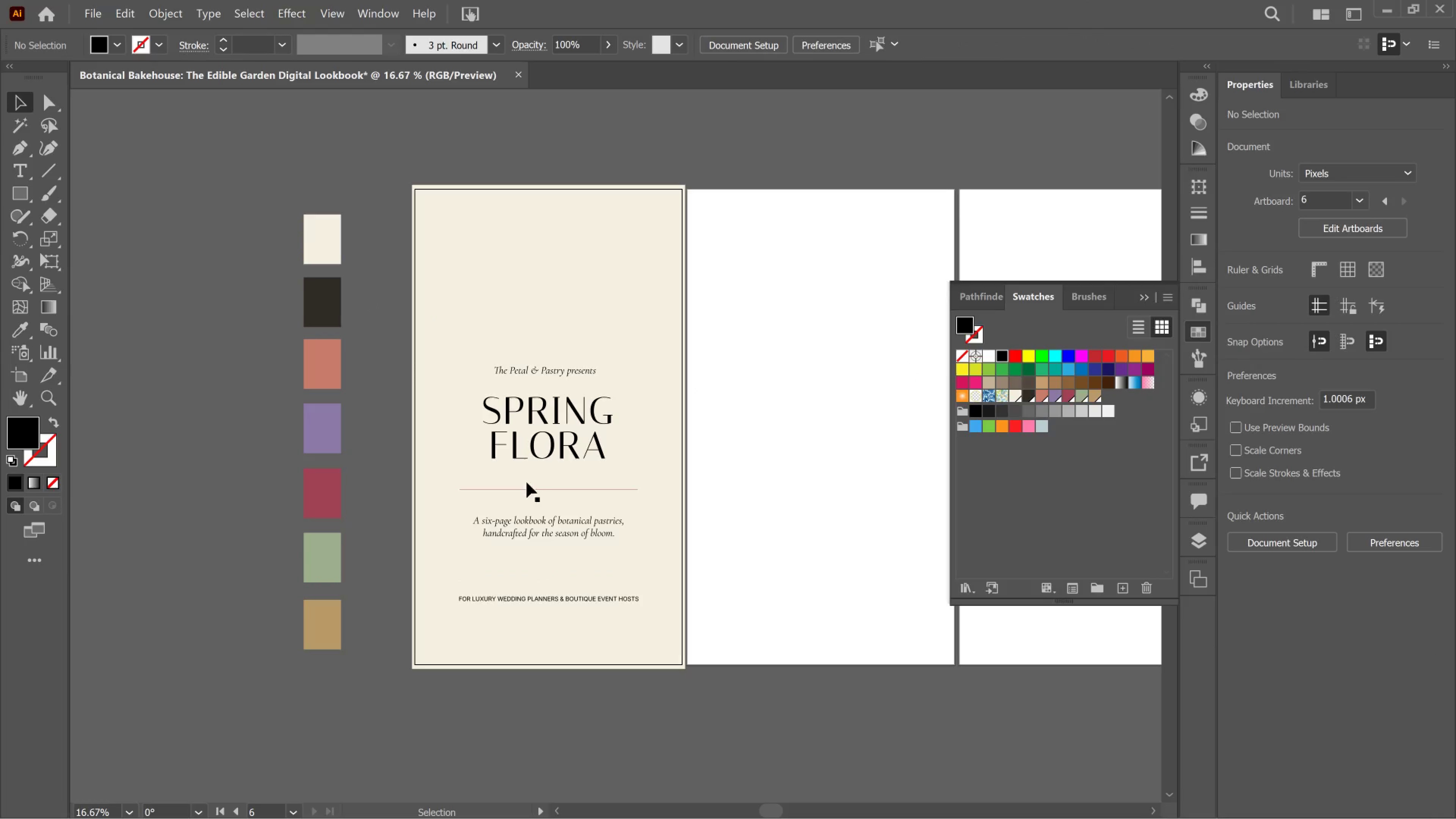 
left_click([525, 488])
 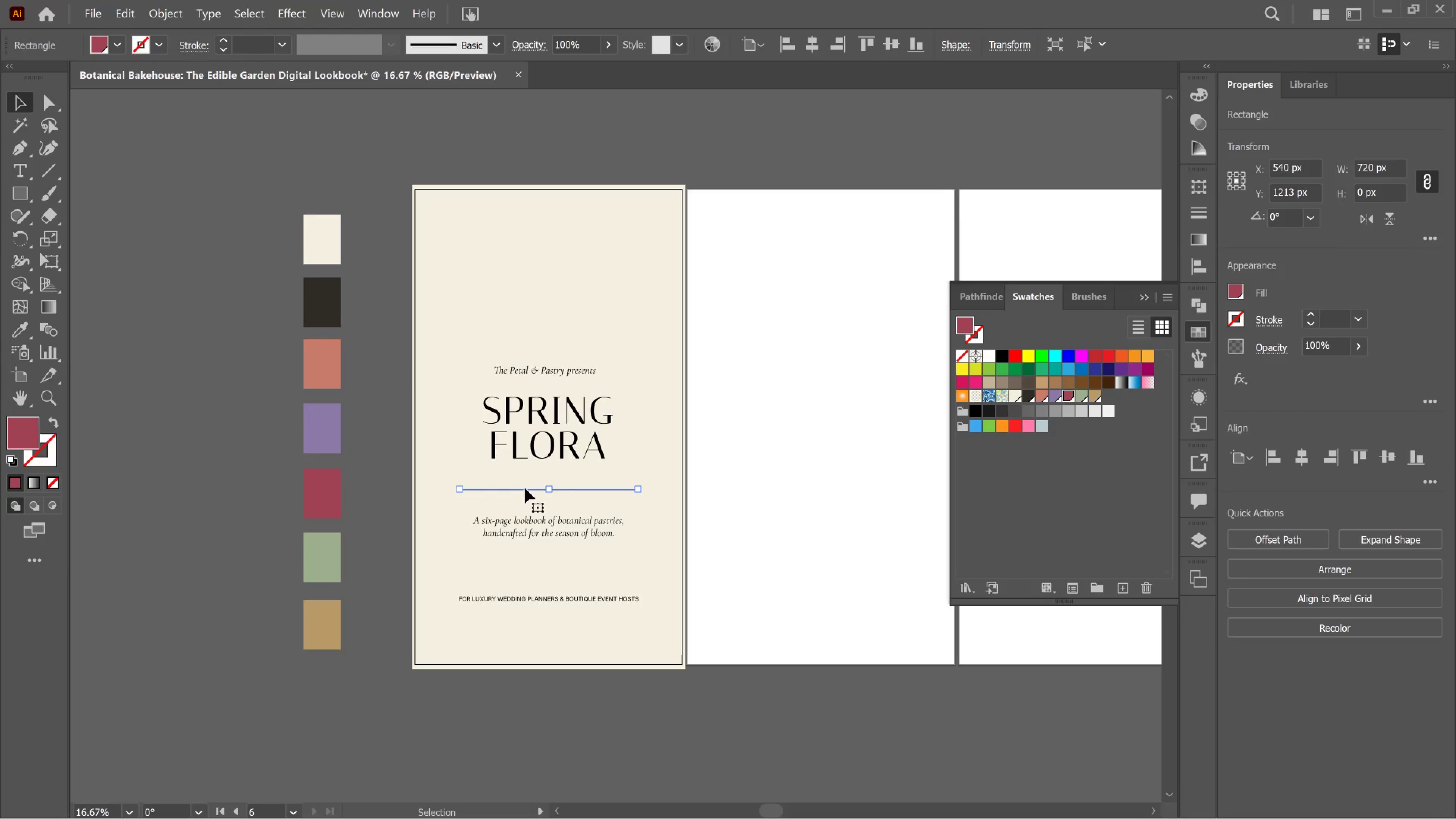 
hold_key(key=AltLeft, duration=0.48)
scroll: coordinate [534, 491], scroll_direction: up, amount: 3.0
 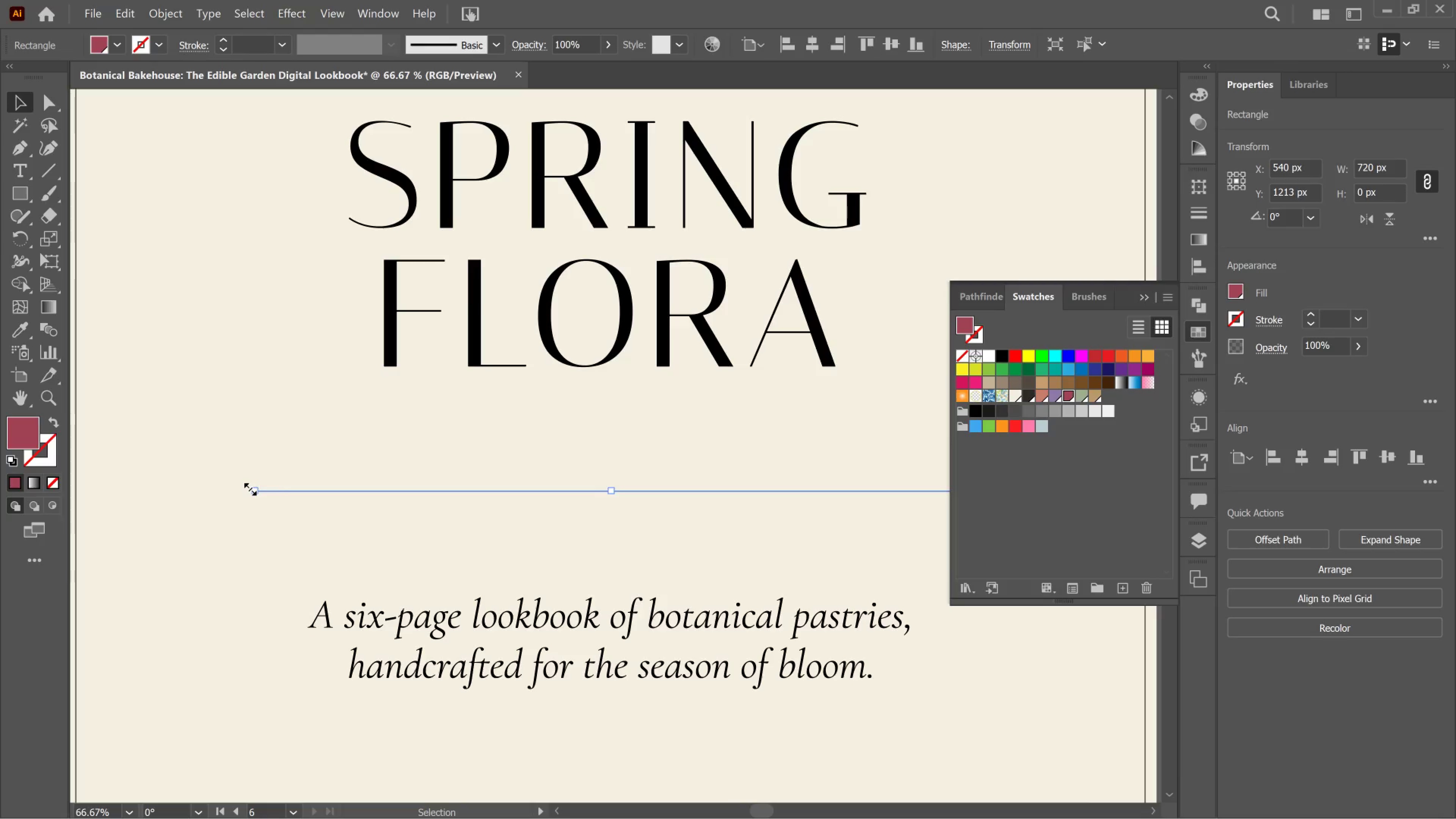 
left_click_drag(start_coordinate=[248, 487], to_coordinate=[414, 491])
 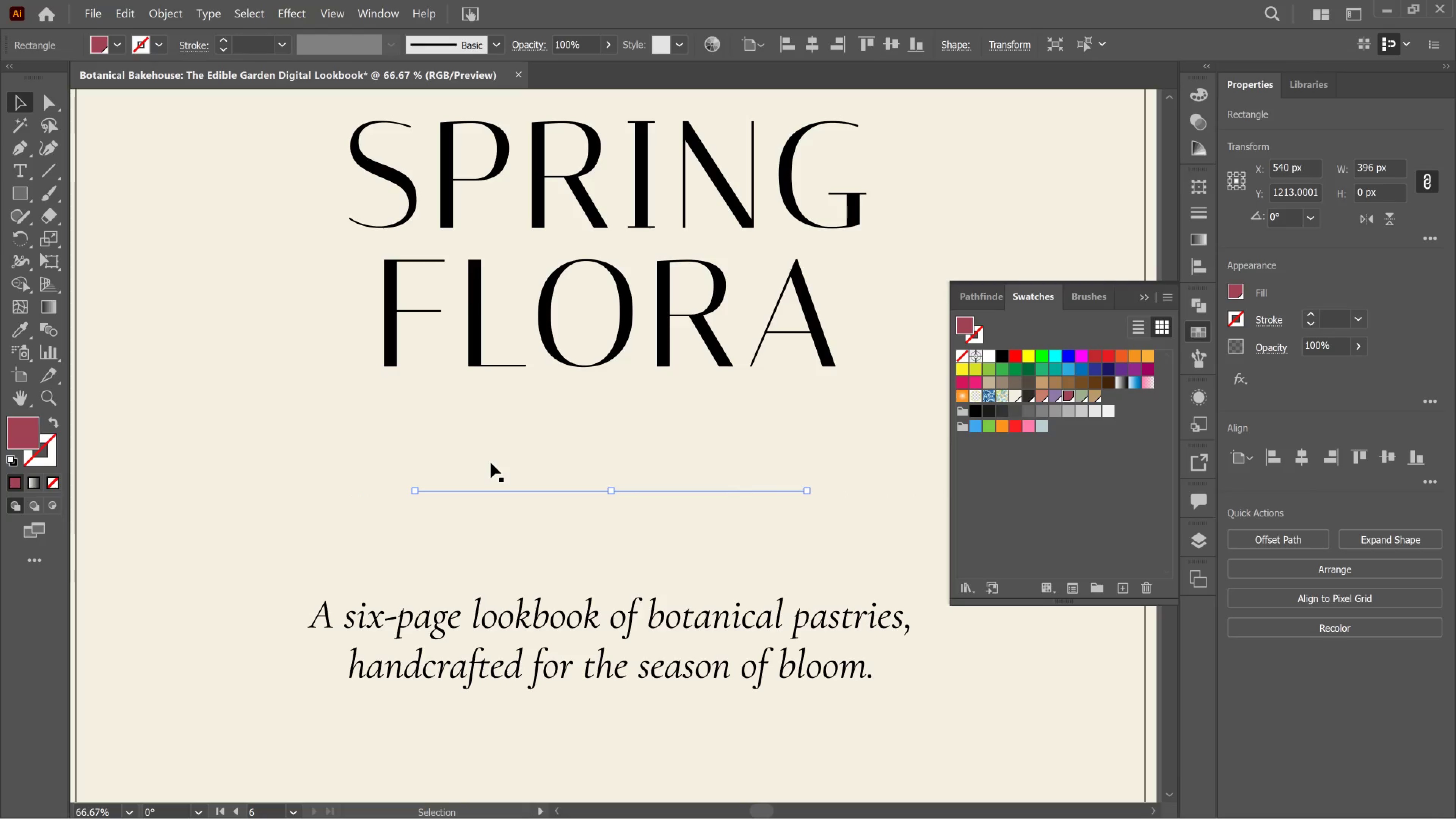 
hold_key(key=ShiftLeft, duration=2.1)
 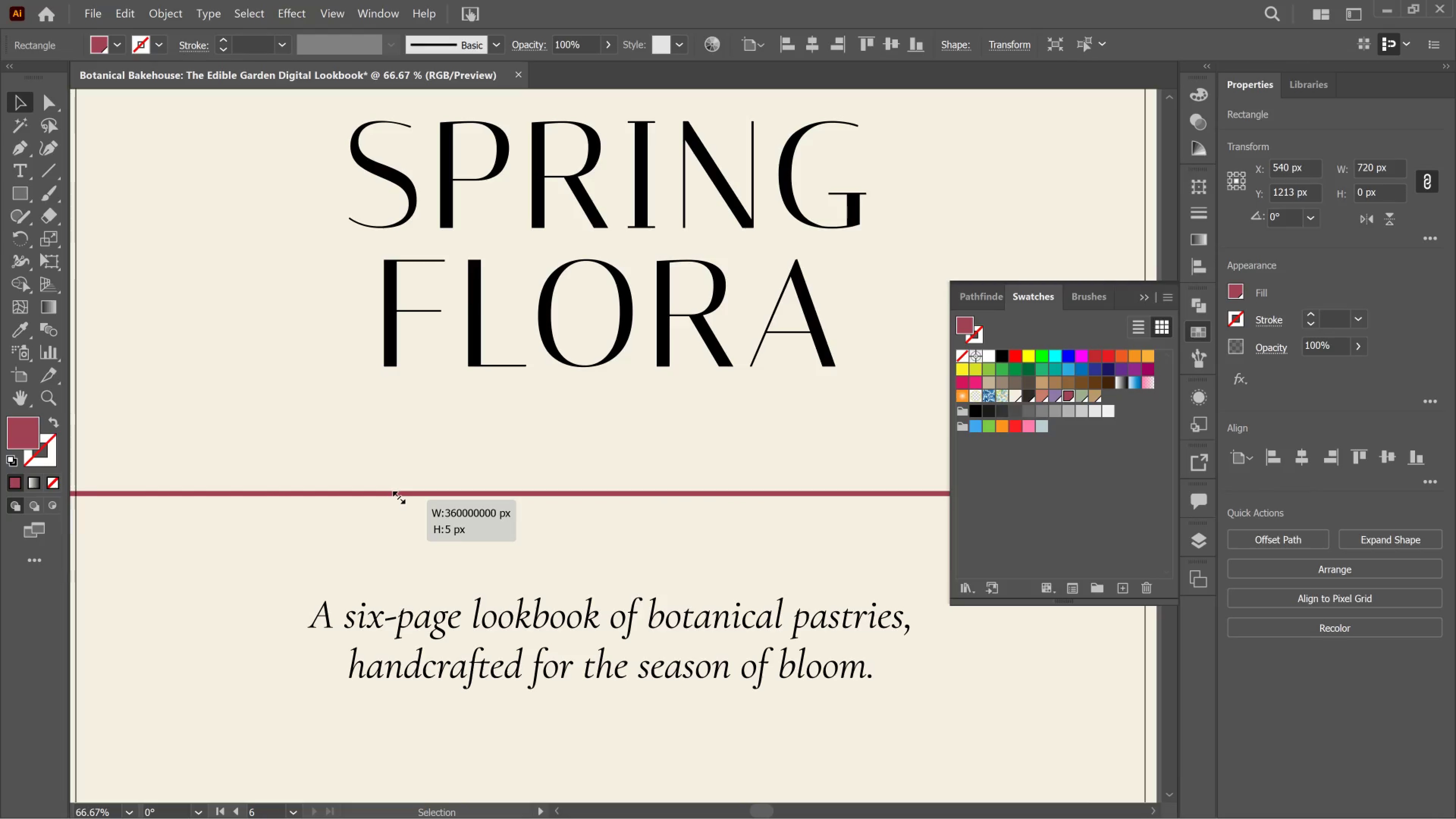 
hold_key(key=AltLeft, duration=0.47)
 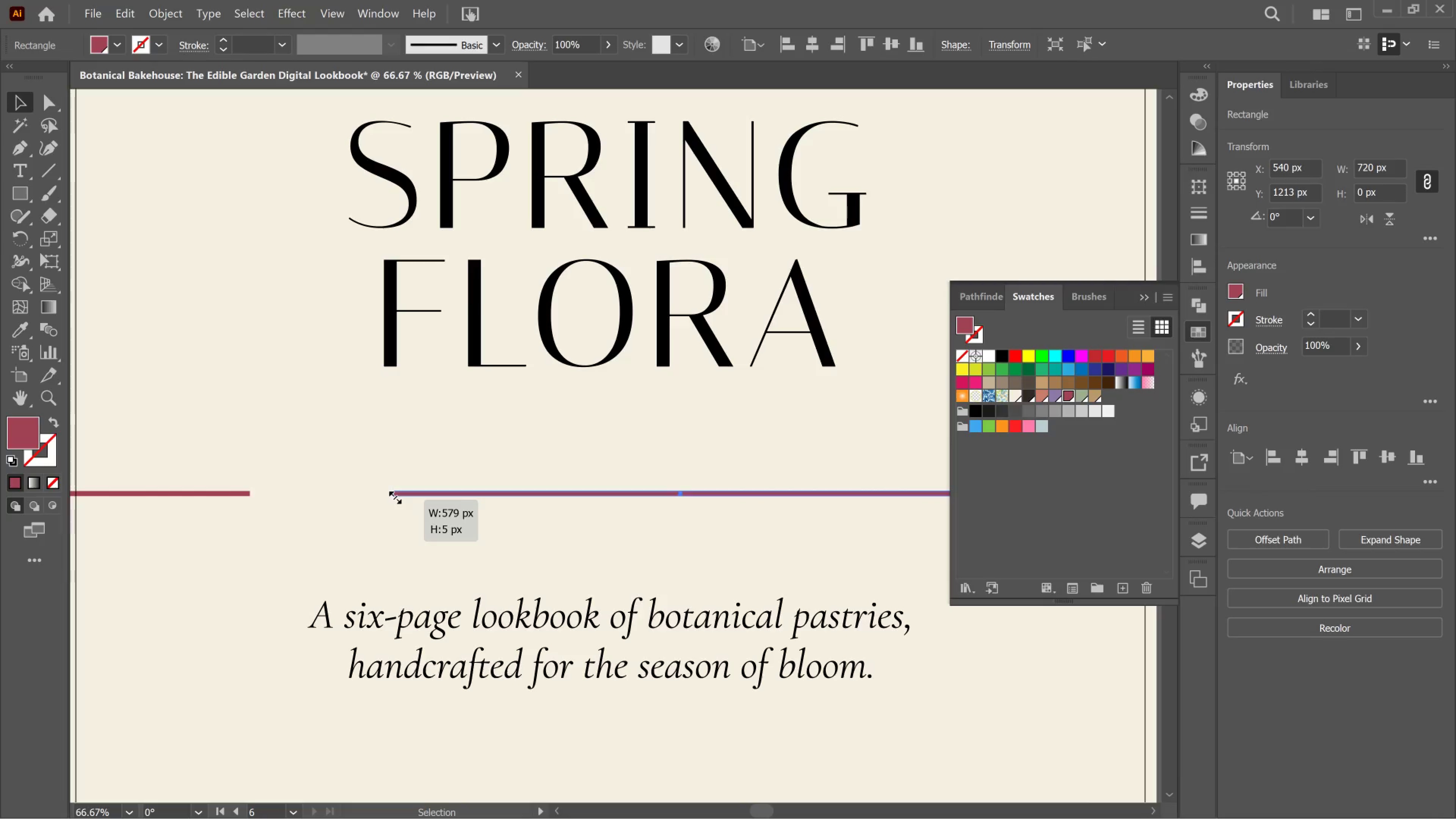 
hold_key(key=ShiftLeft, duration=0.47)
 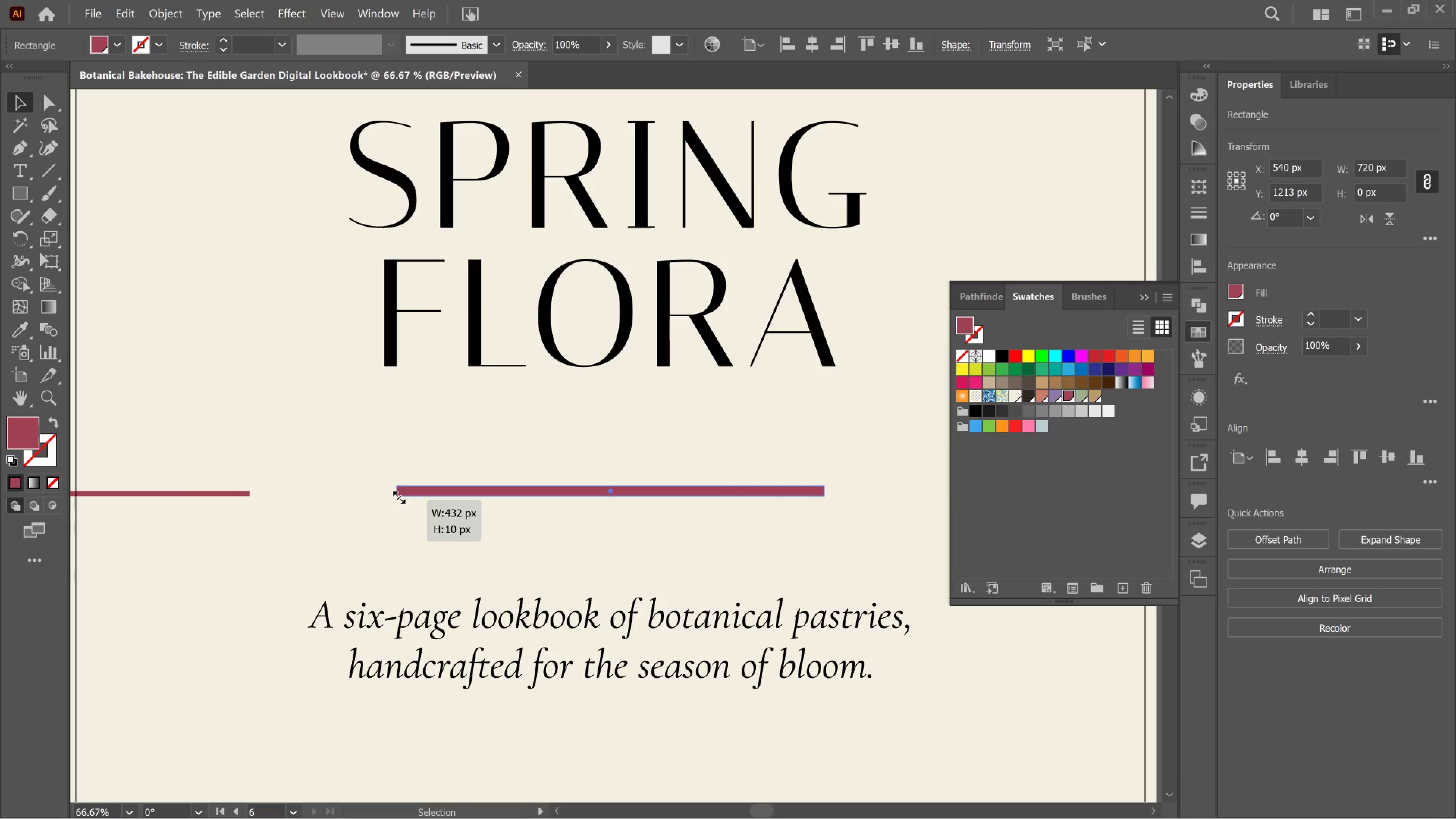 
hold_key(key=AltLeft, duration=4.37)
 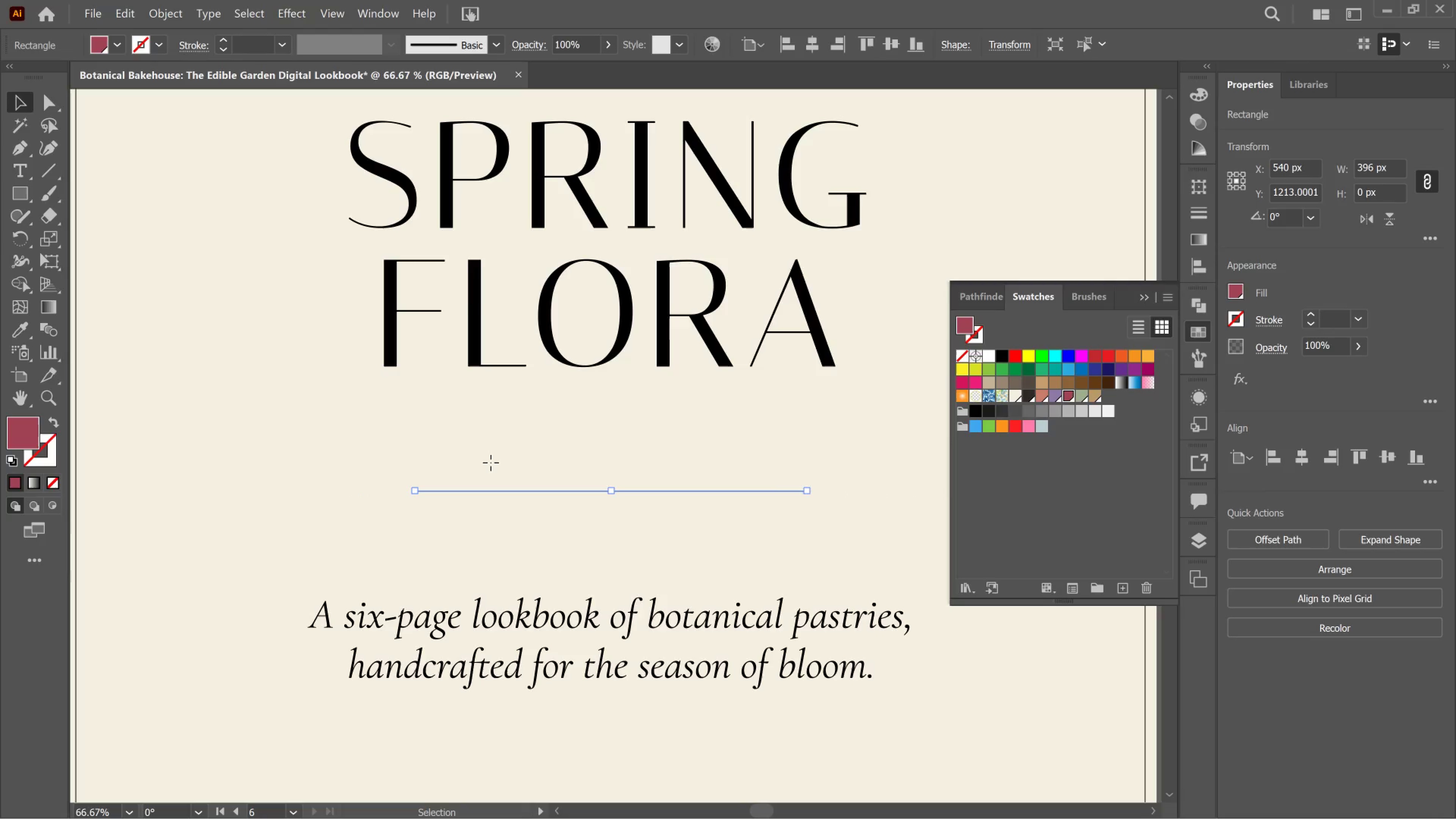 
left_click([491, 463])
 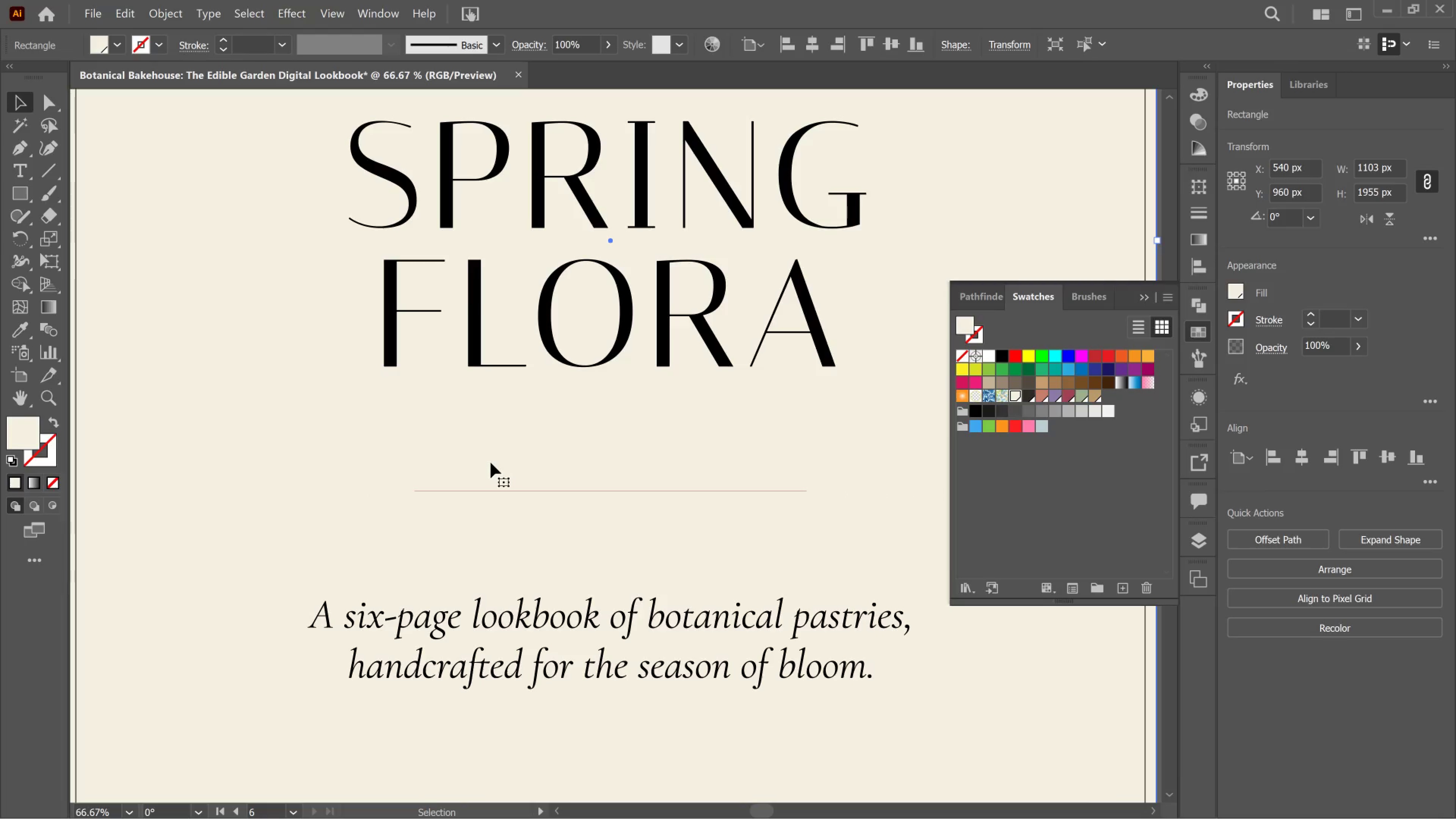 
key(Alt+AltLeft)
 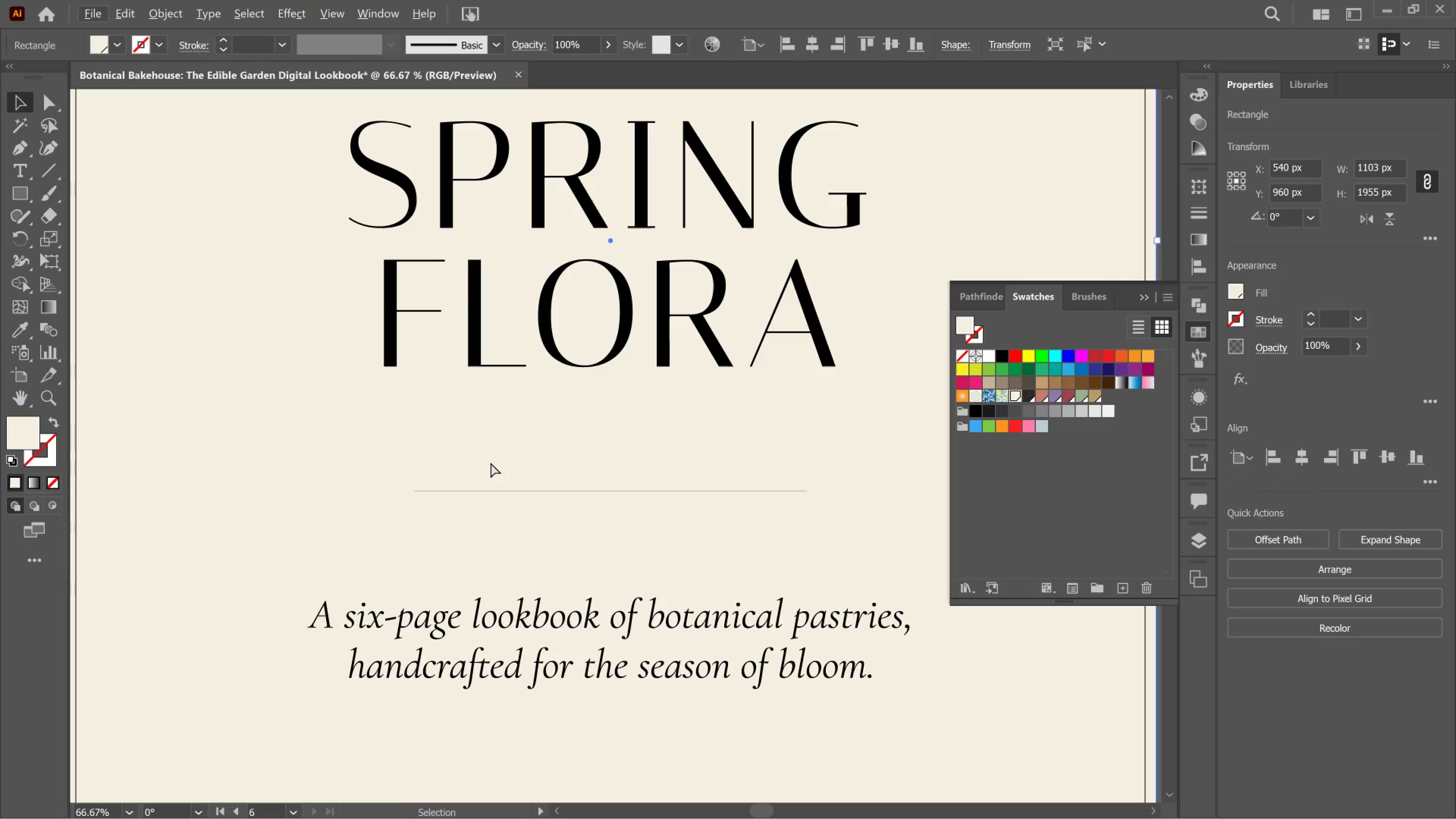 
key(Control+Z)
 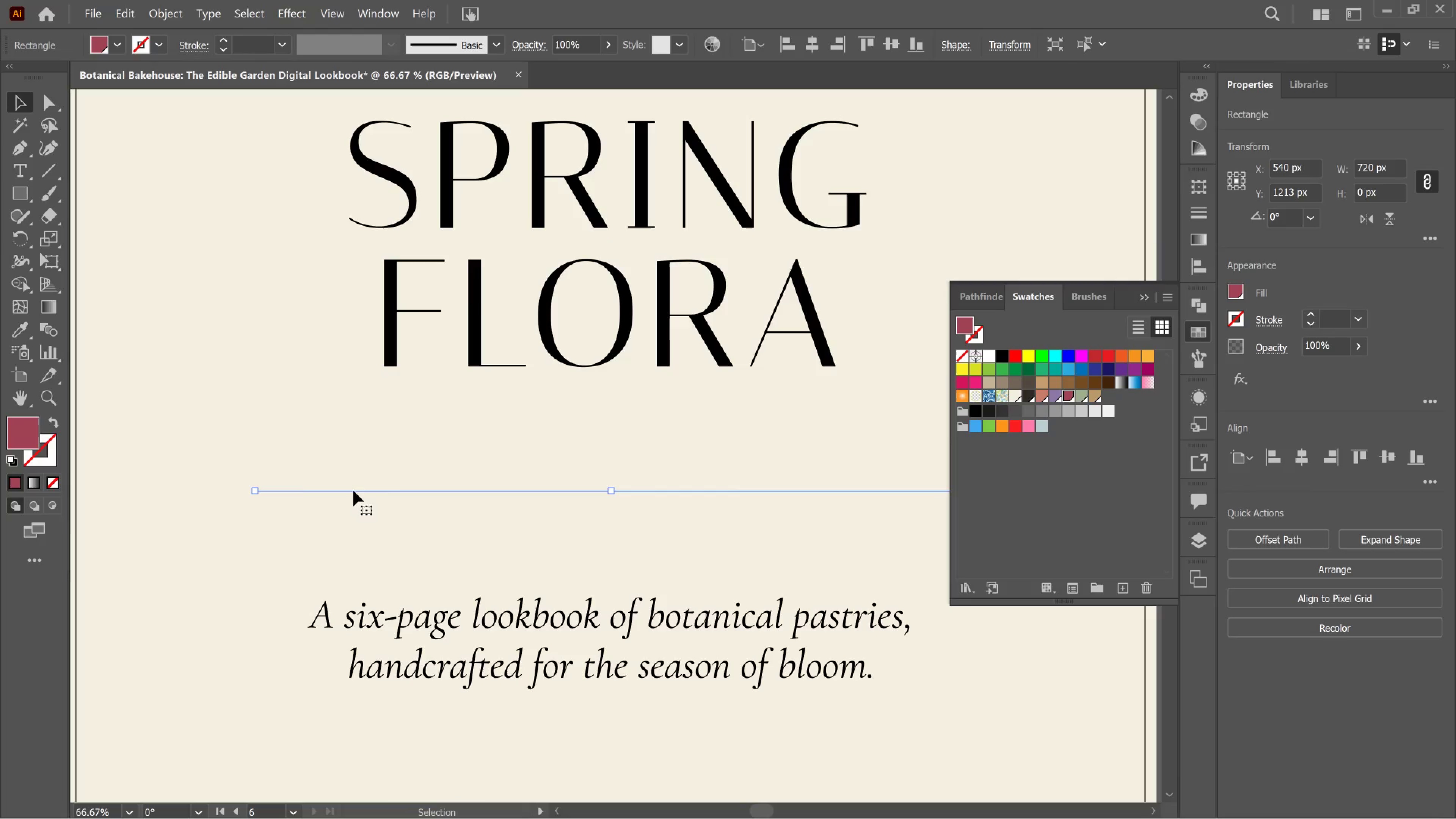 
hold_key(key=AltLeft, duration=8.61)
left_click_drag(start_coordinate=[256, 493], to_coordinate=[441, 493])
 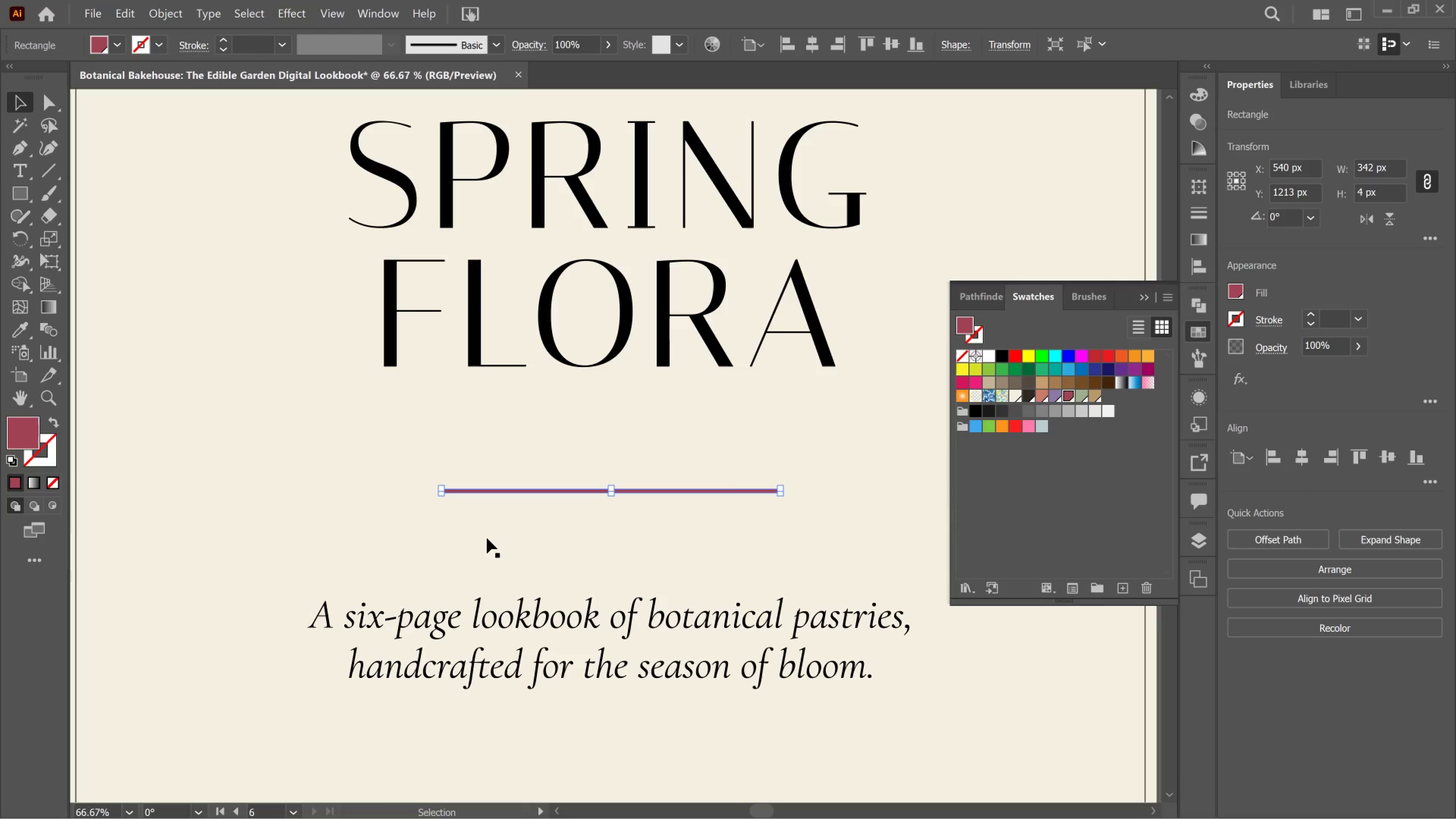 
left_click([487, 538])
 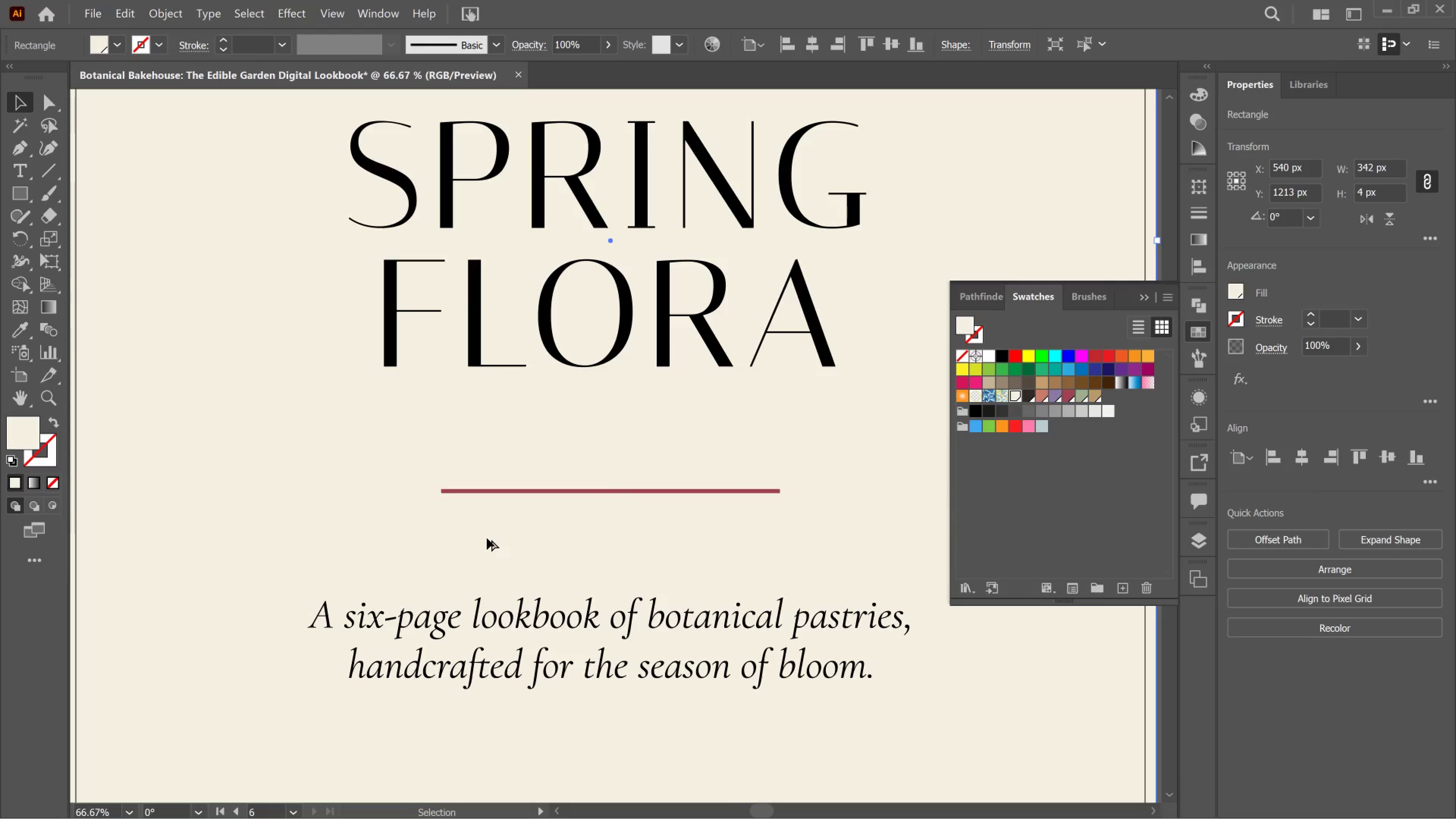 
hold_key(key=AltLeft, duration=1.63)
scroll: coordinate [494, 538], scroll_direction: down, amount: 5.0
 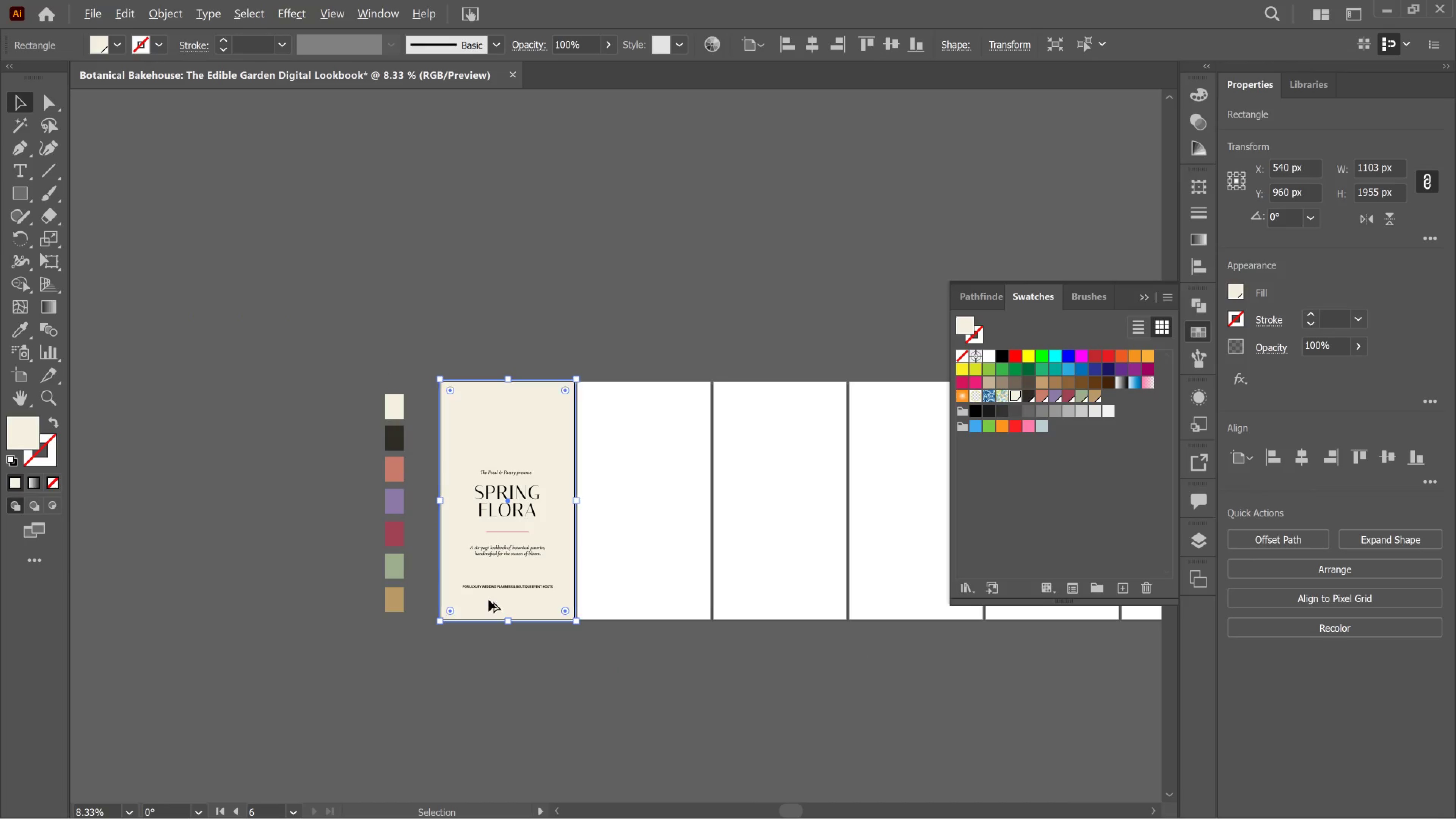 
scroll: coordinate [518, 556], scroll_direction: up, amount: 2.0
 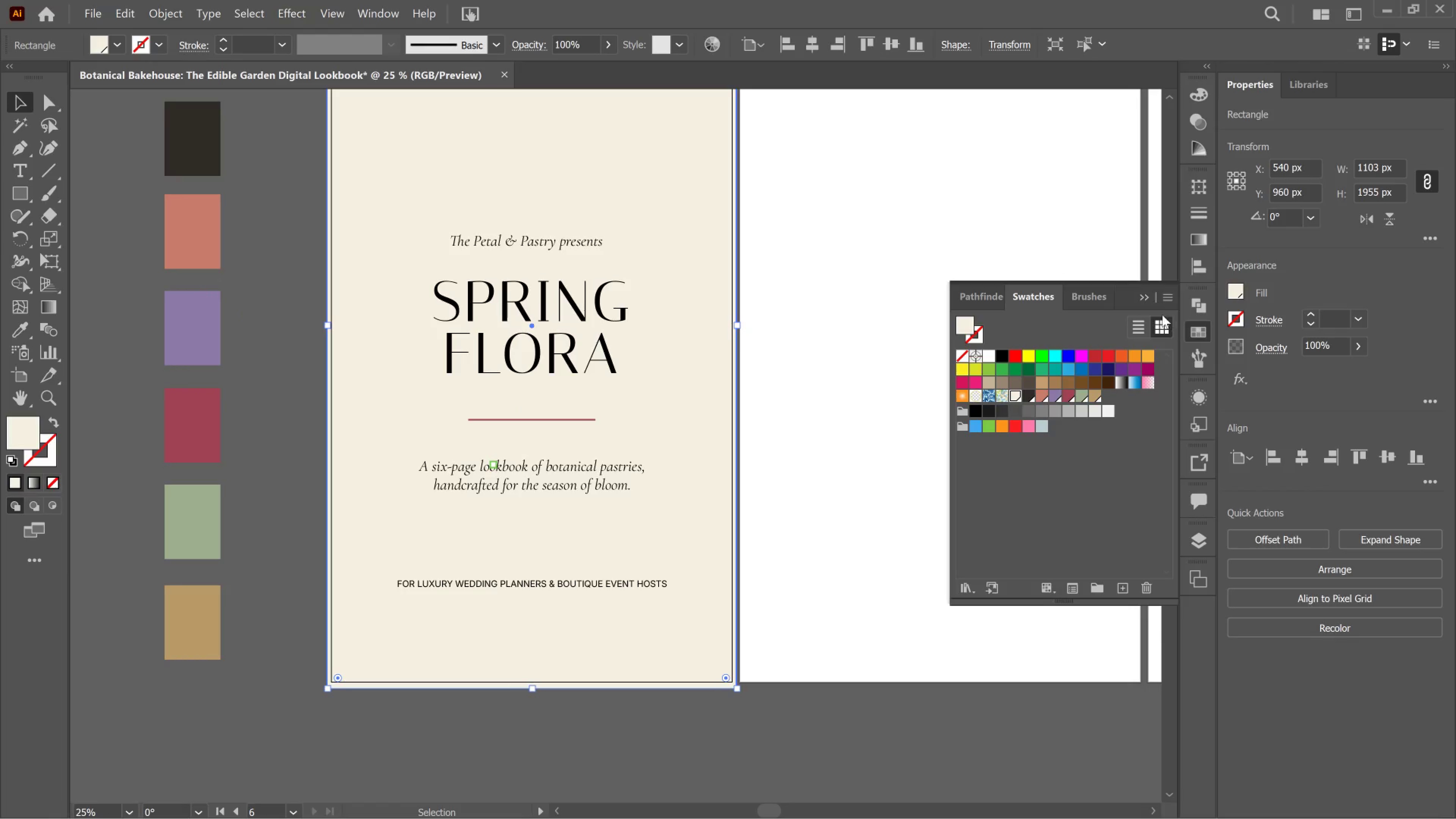 
wait(5.59)
 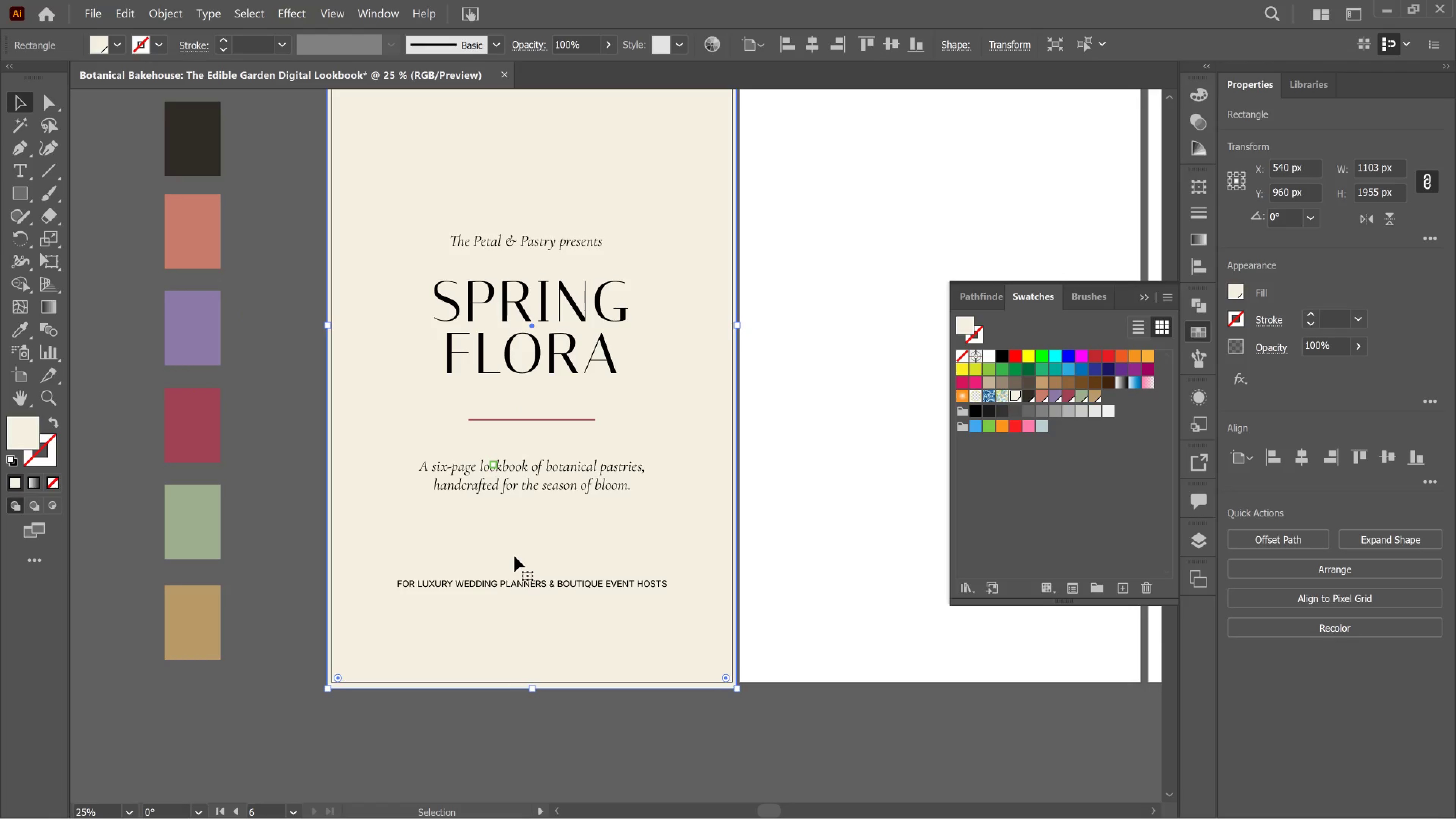 
left_click([1145, 304])
 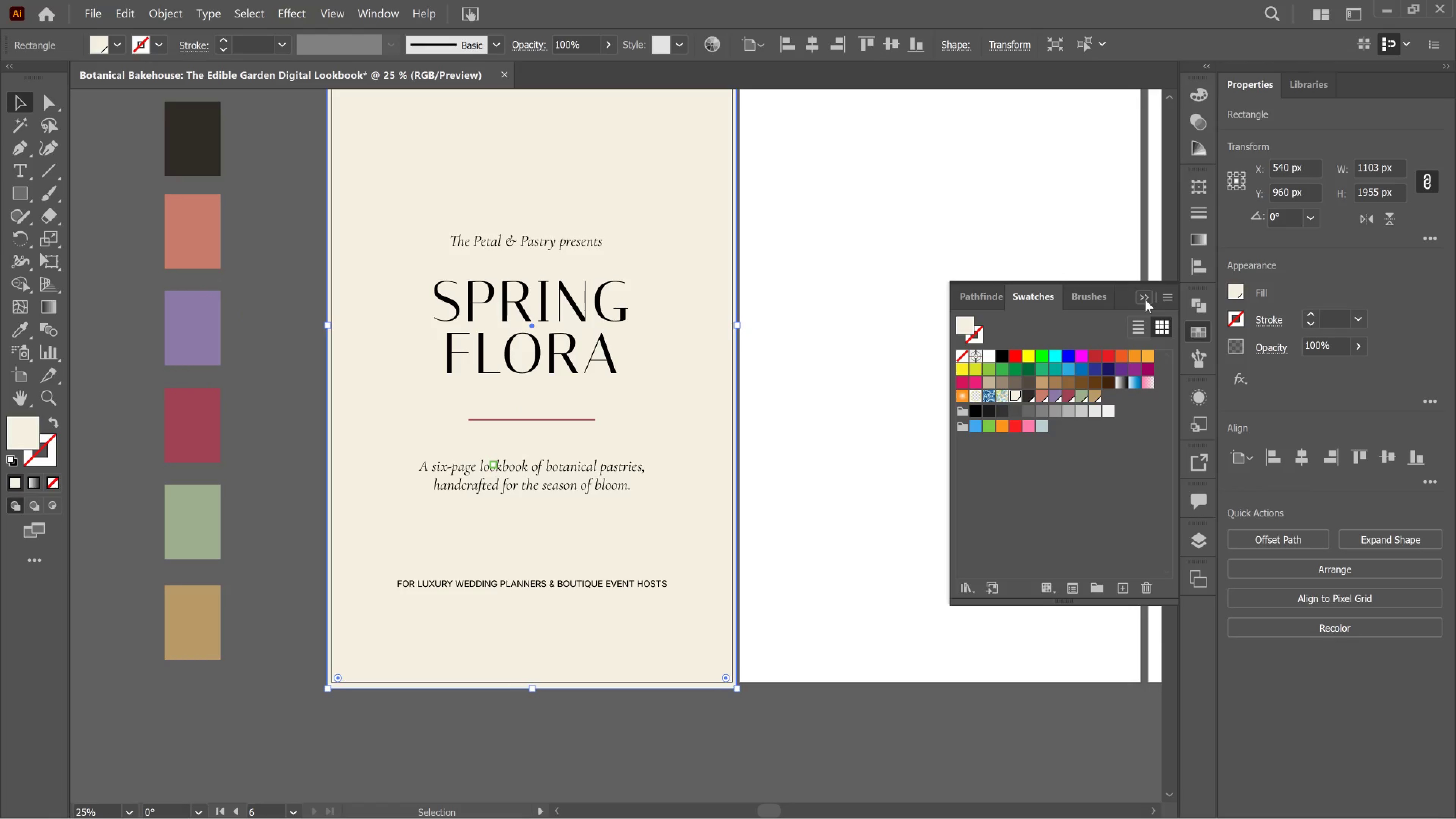 
left_click([1145, 300])
 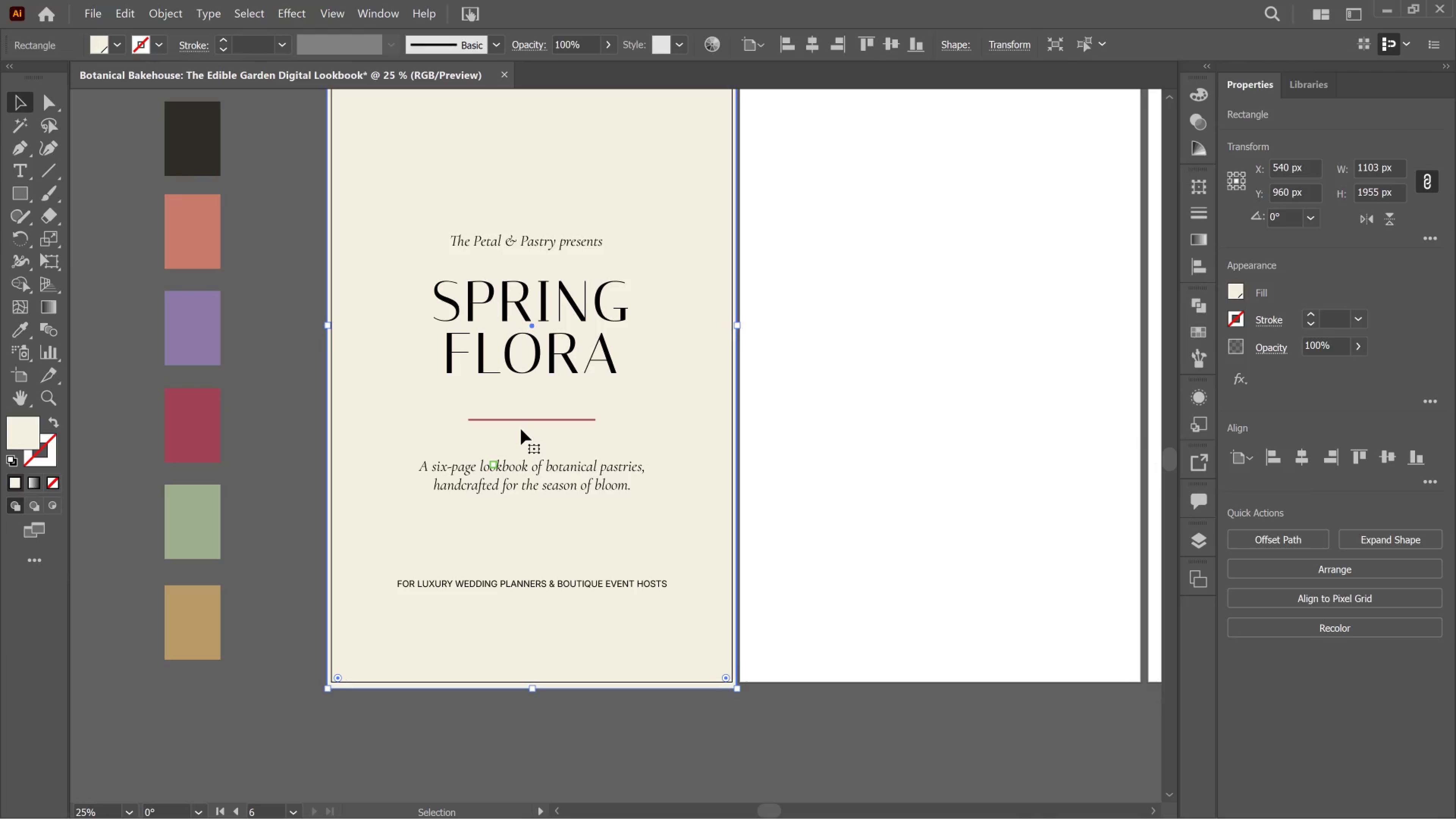 
wait(5.07)
 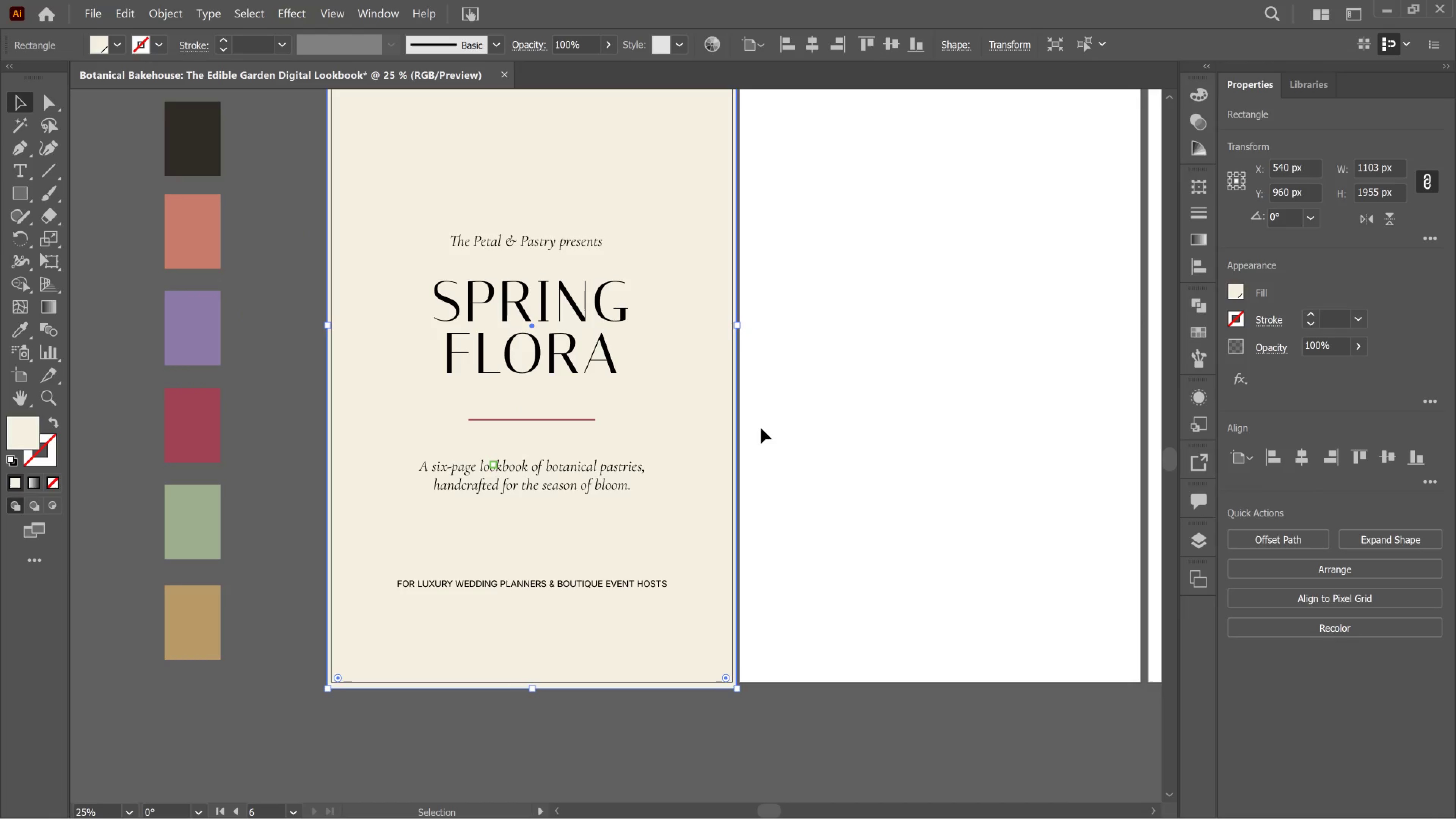 
left_click_drag(start_coordinate=[441, 628], to_coordinate=[321, 661])
 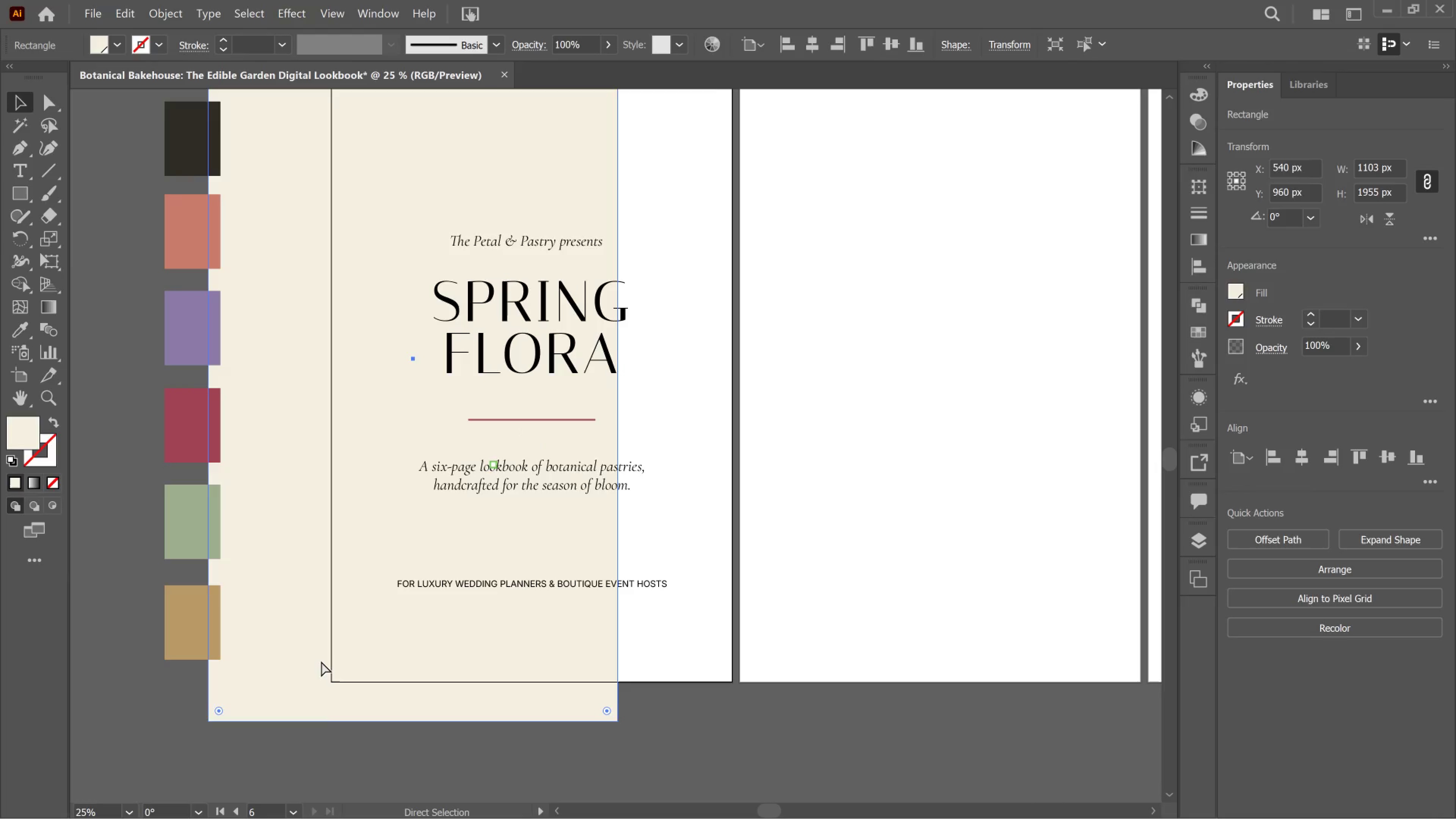 
key(Control+Z)
 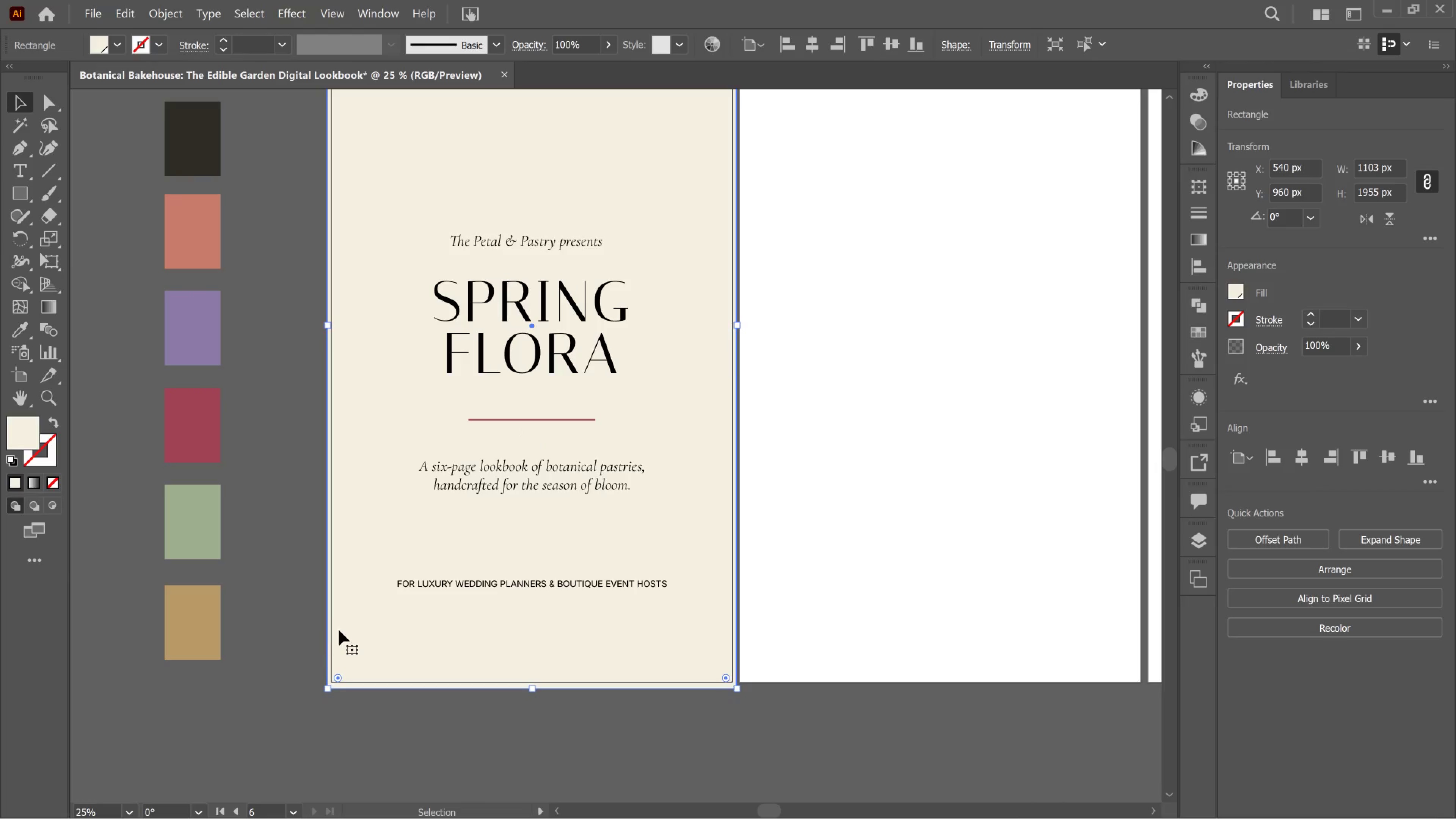 
key(Control+S)
 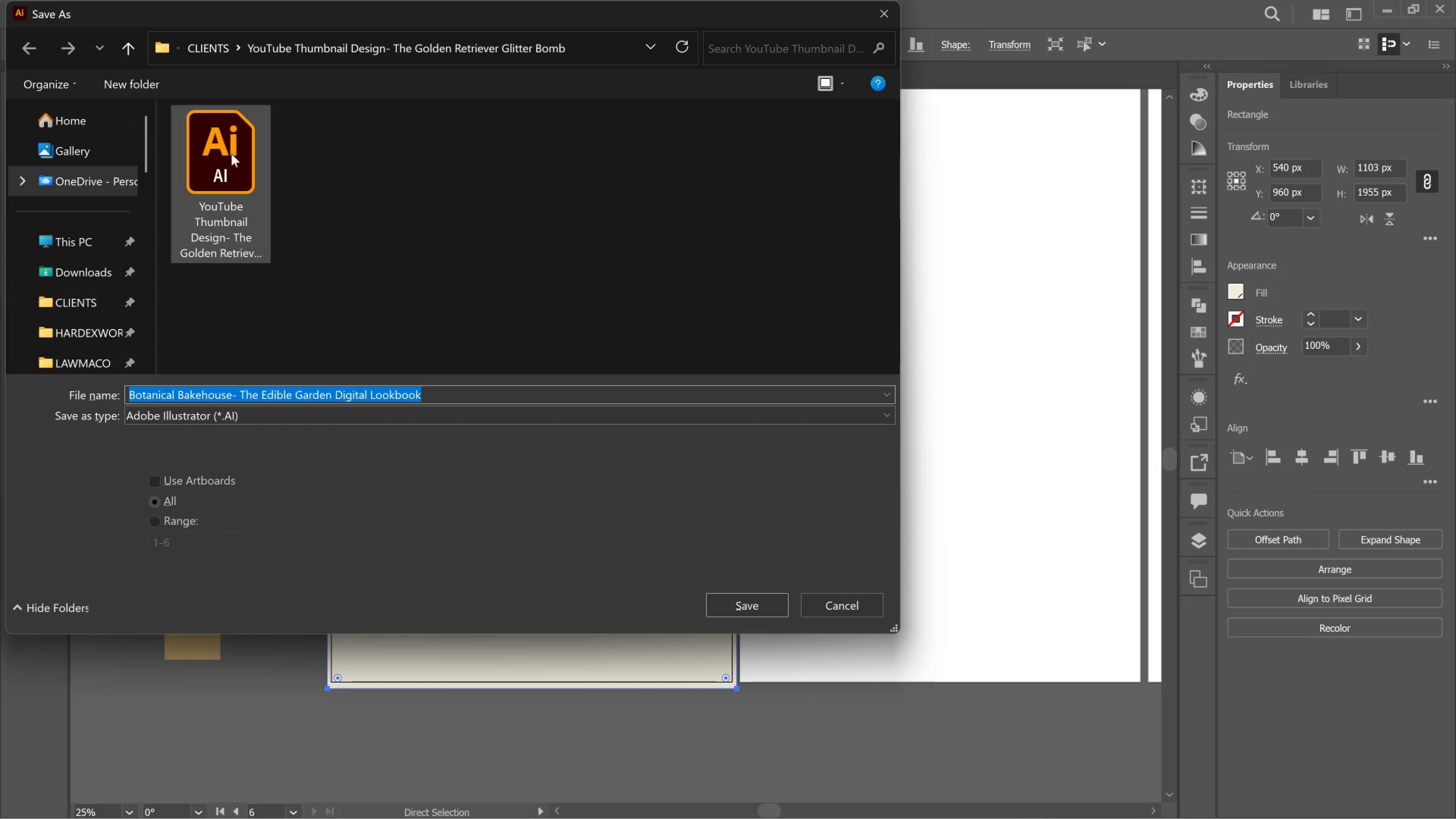 
key(Control+C)
 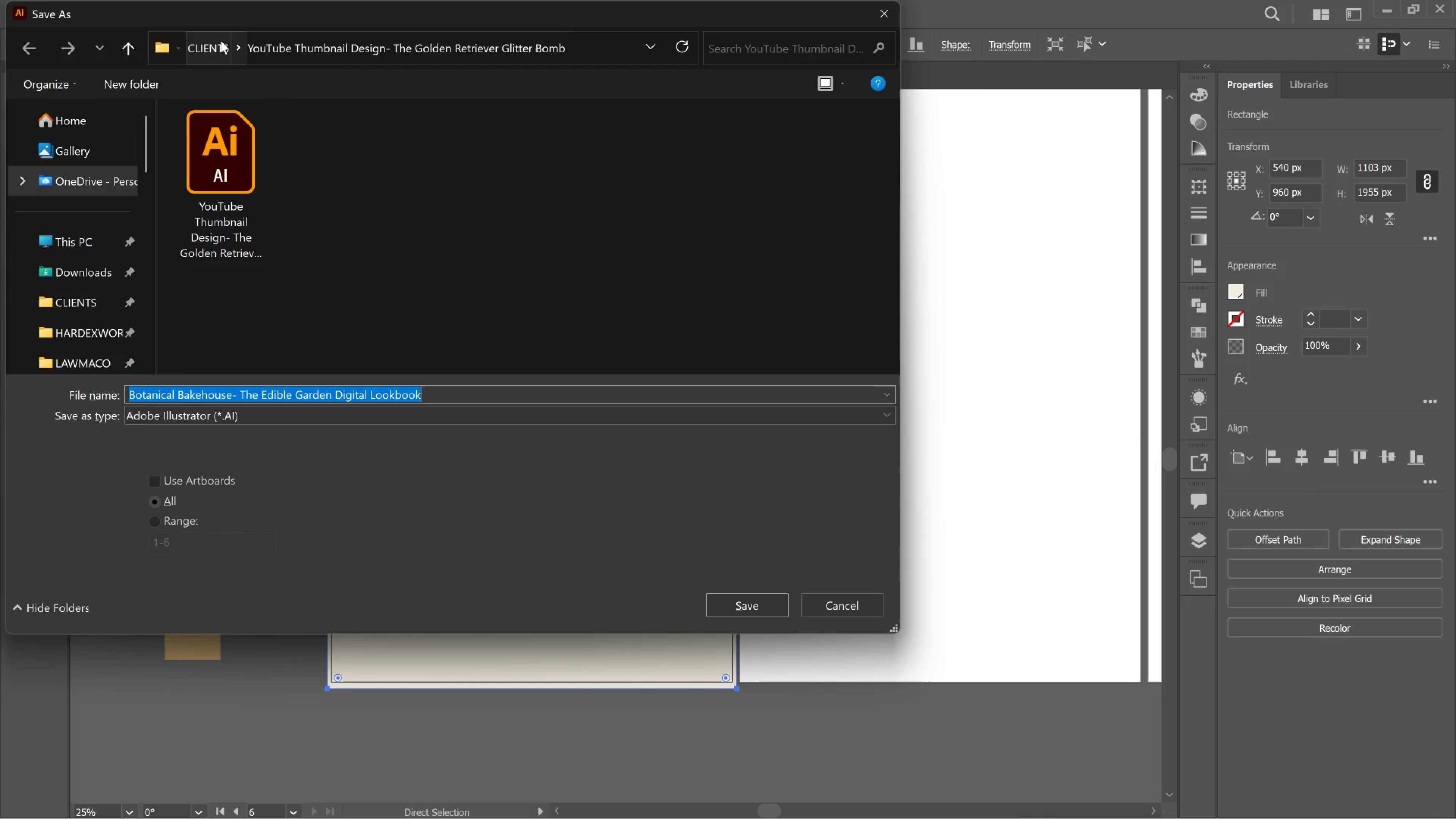 
left_click([221, 41])
 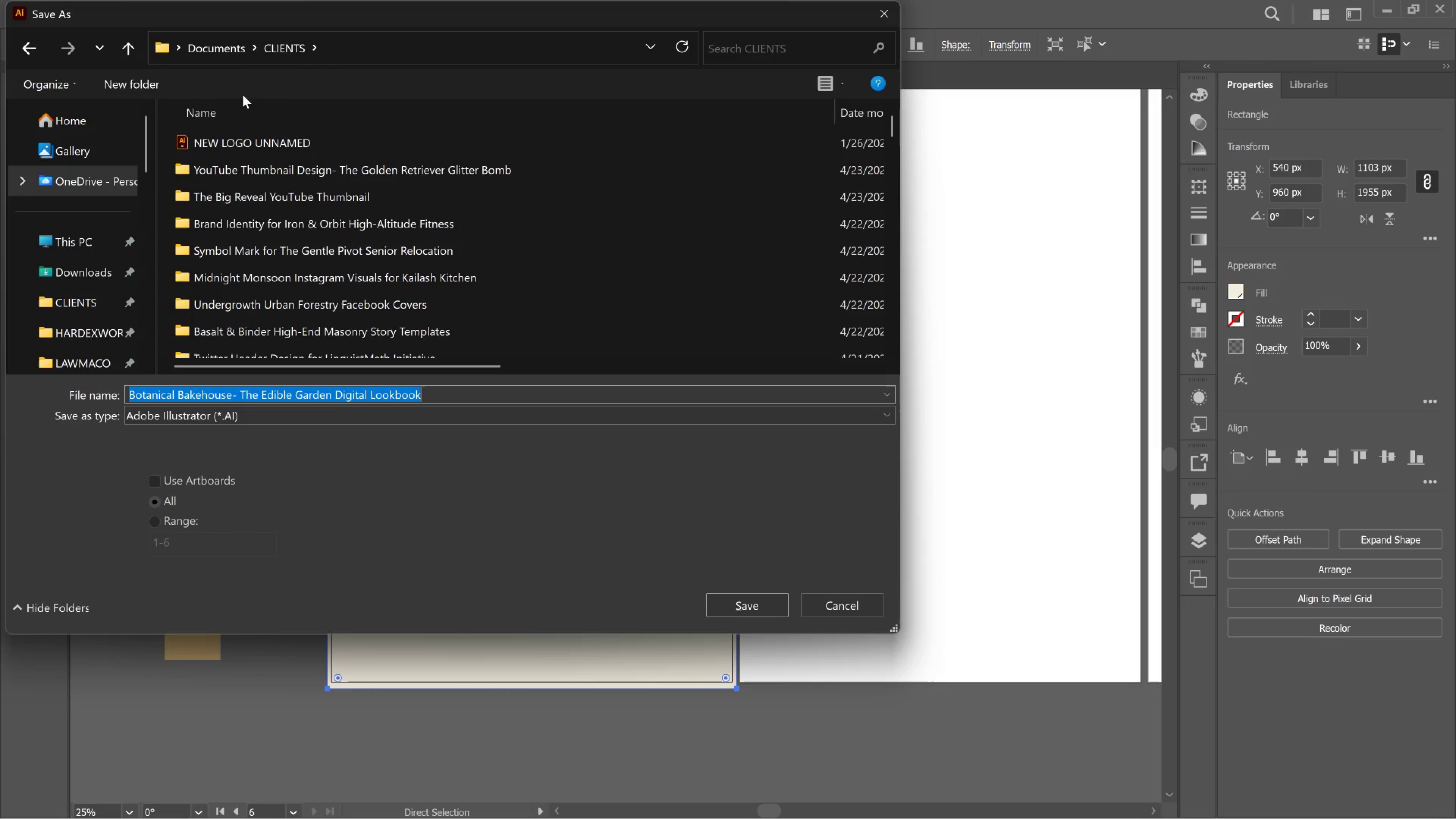 
left_click([142, 84])
 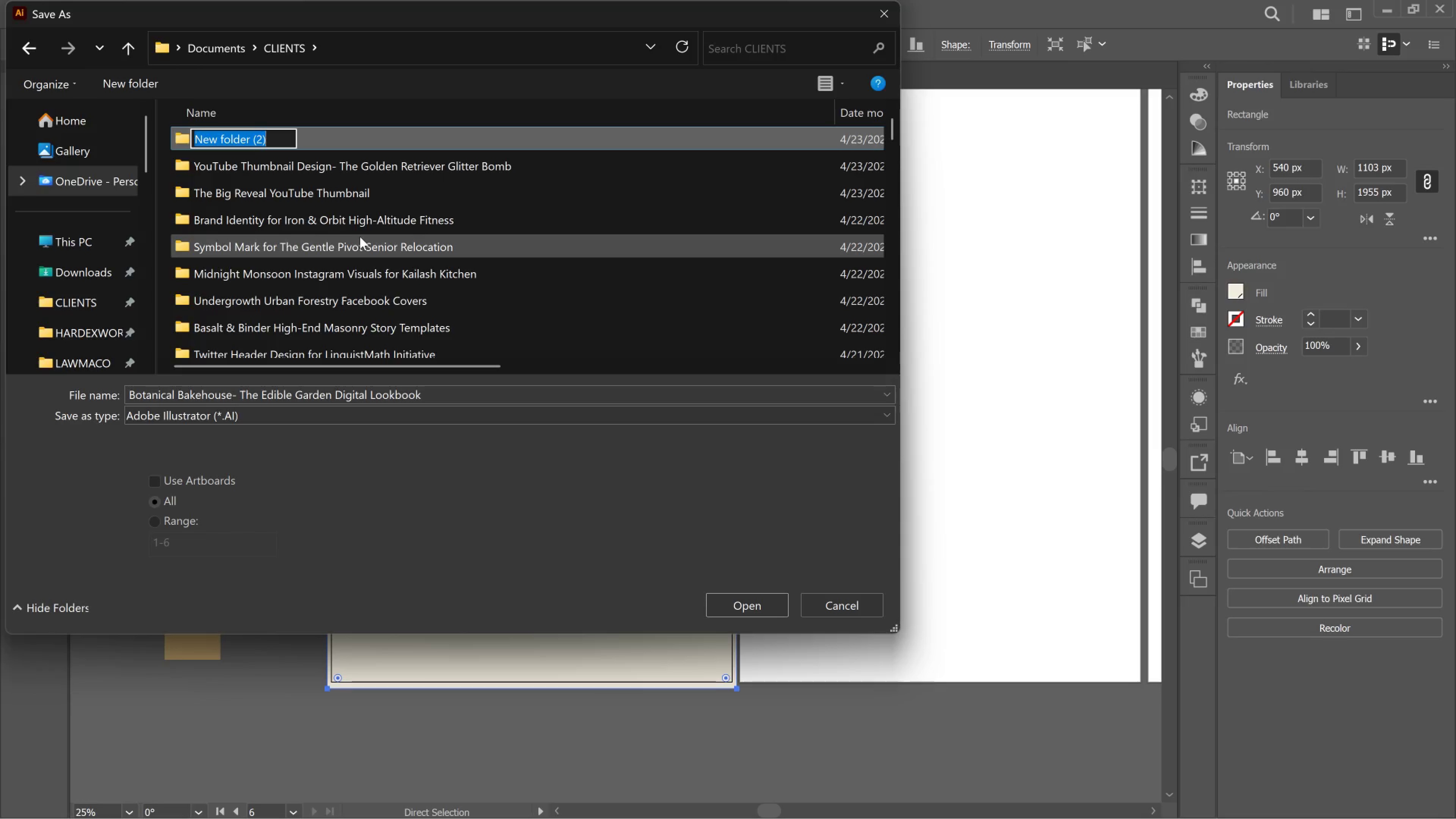 
key(Control+V)
 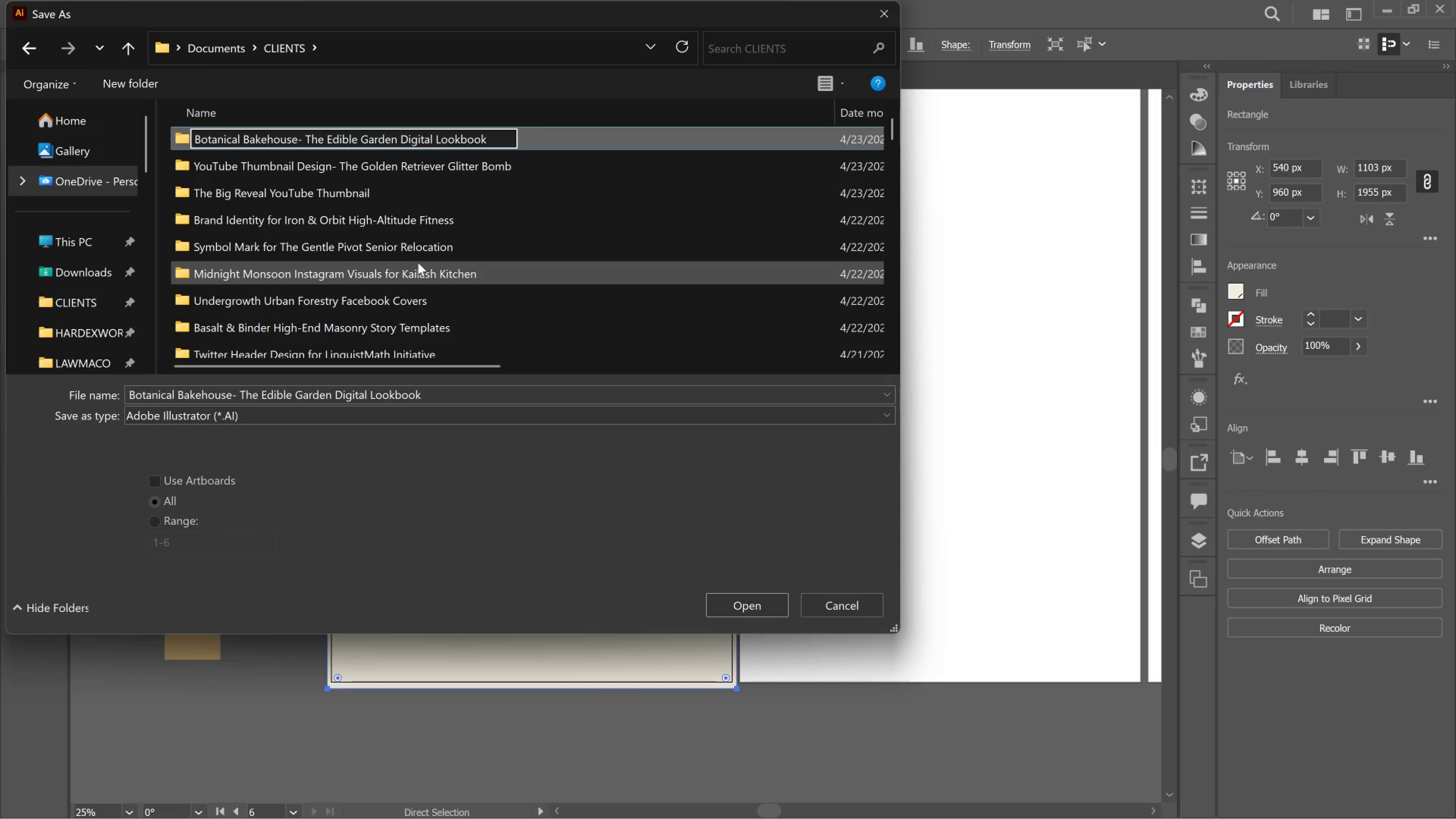 
key(Enter)
 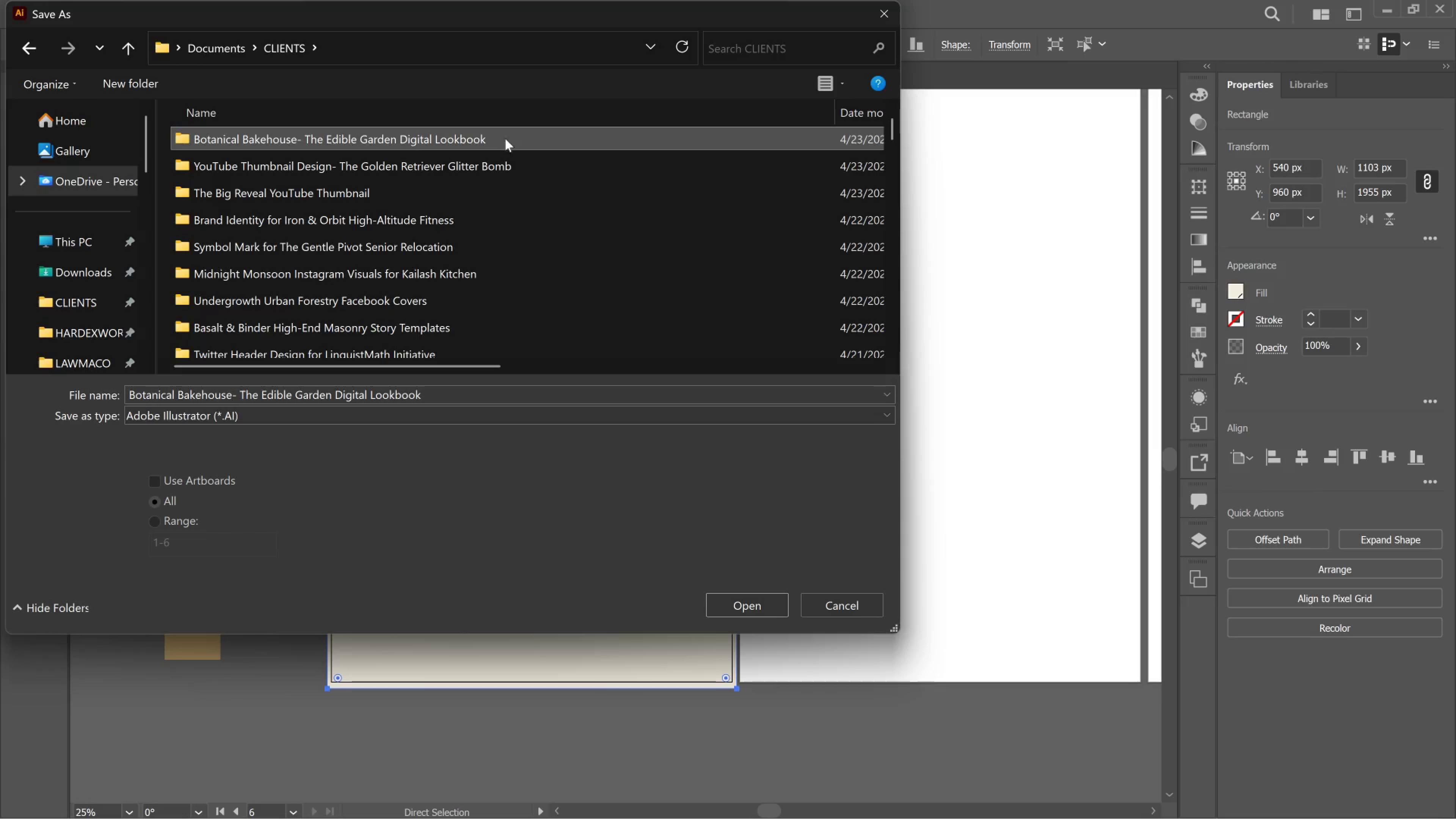 
left_click([509, 136])
 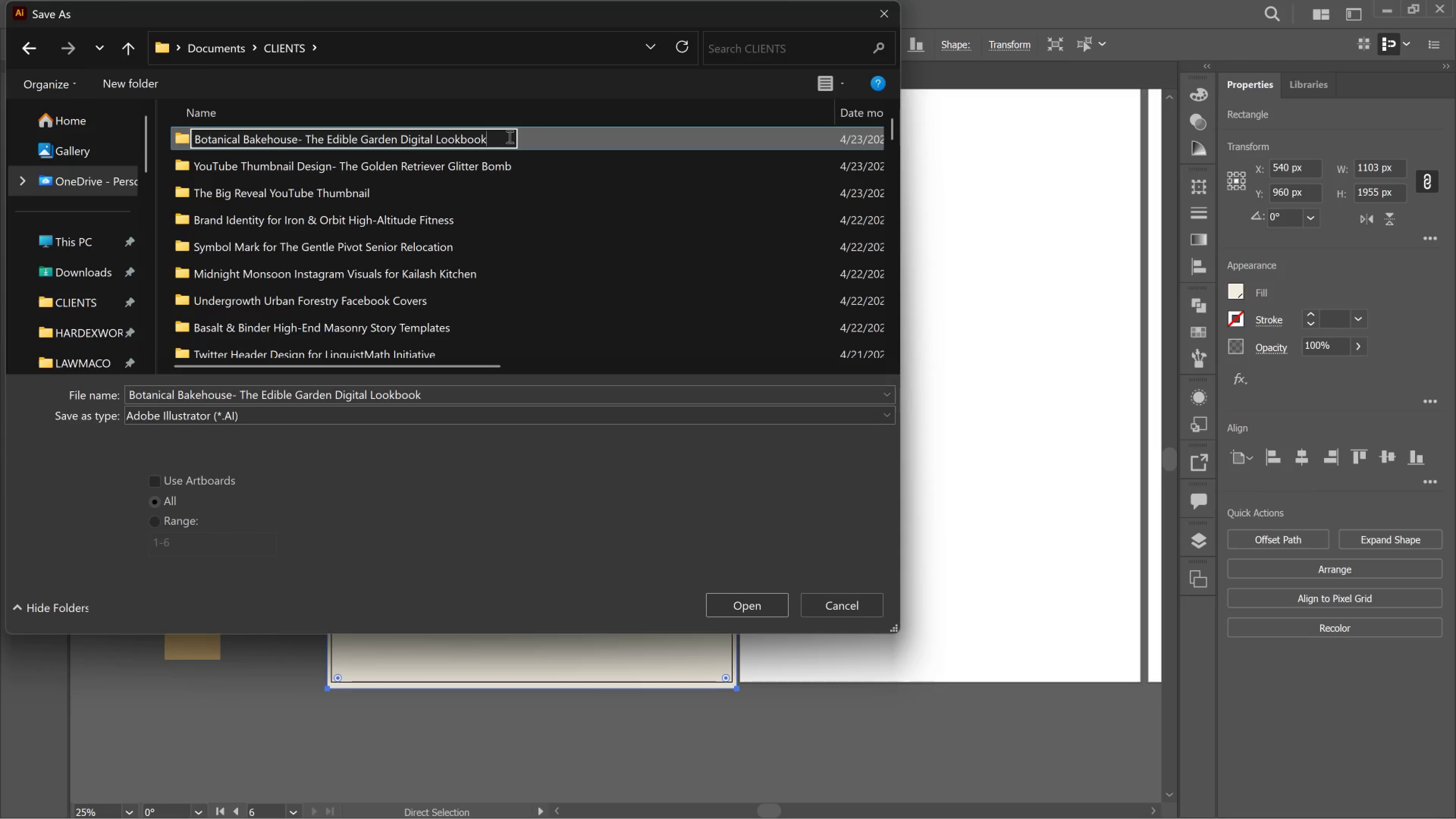 
double_click([509, 136])
 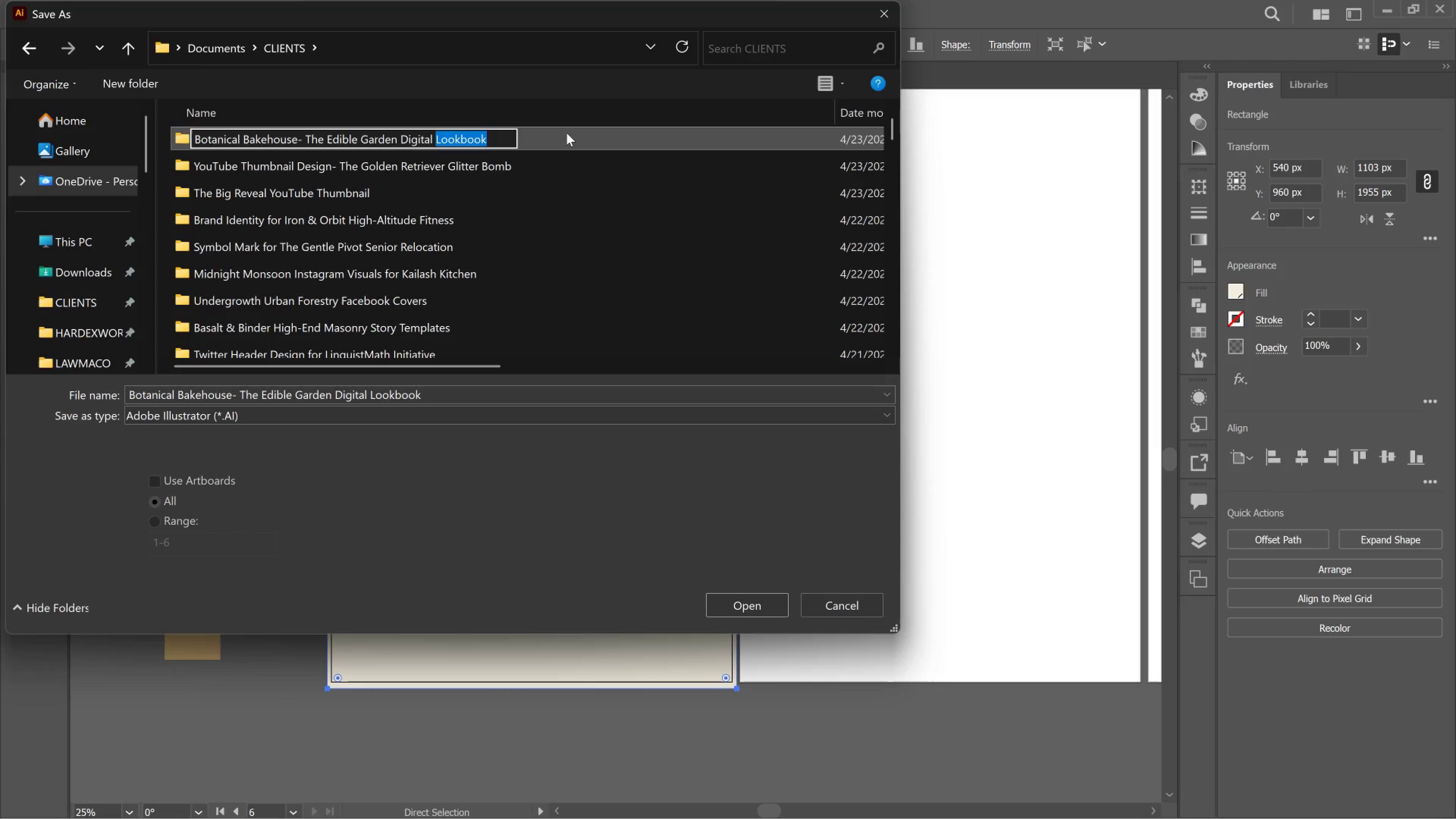 
double_click([566, 133])
 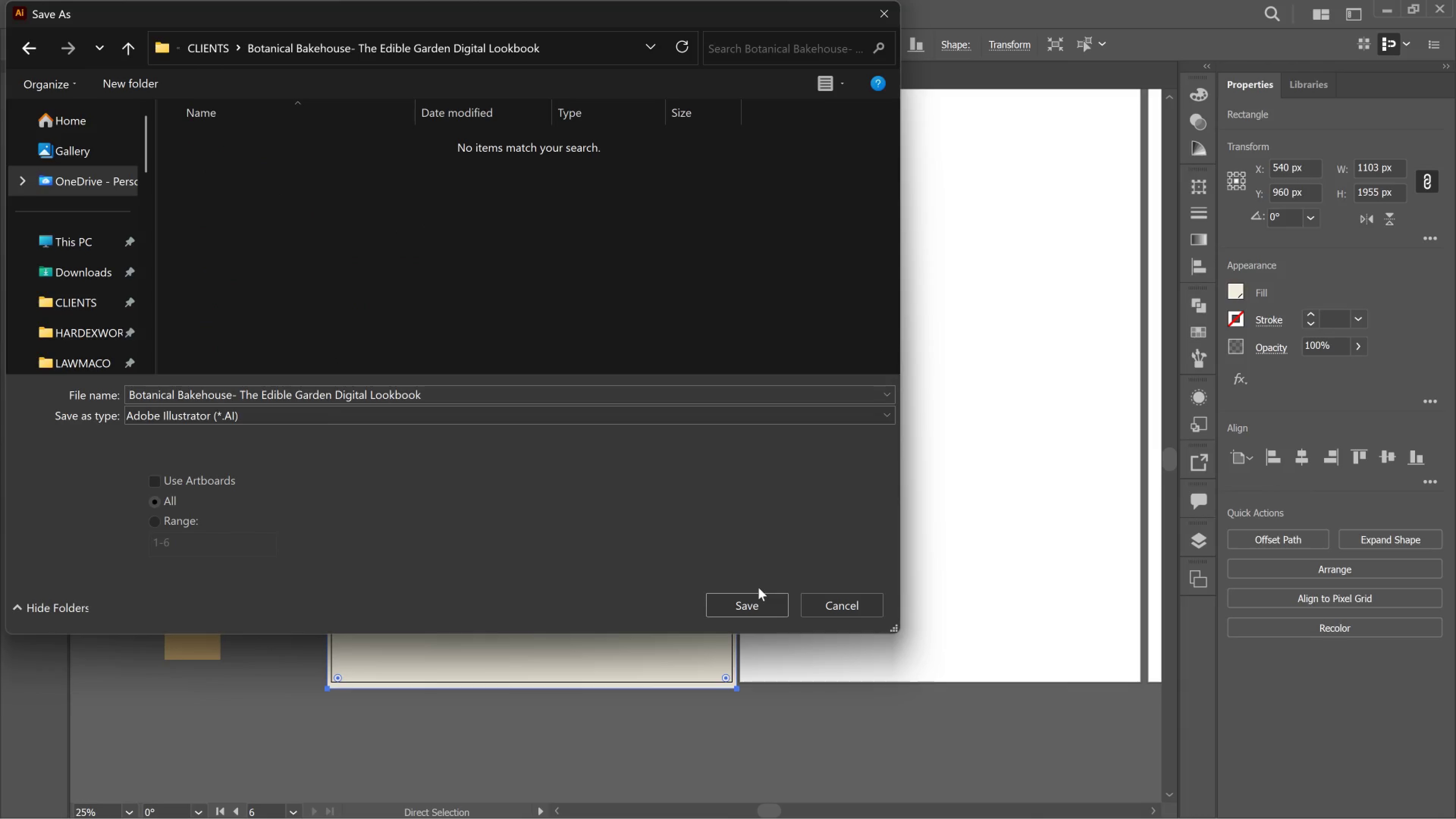 
left_click([764, 606])
 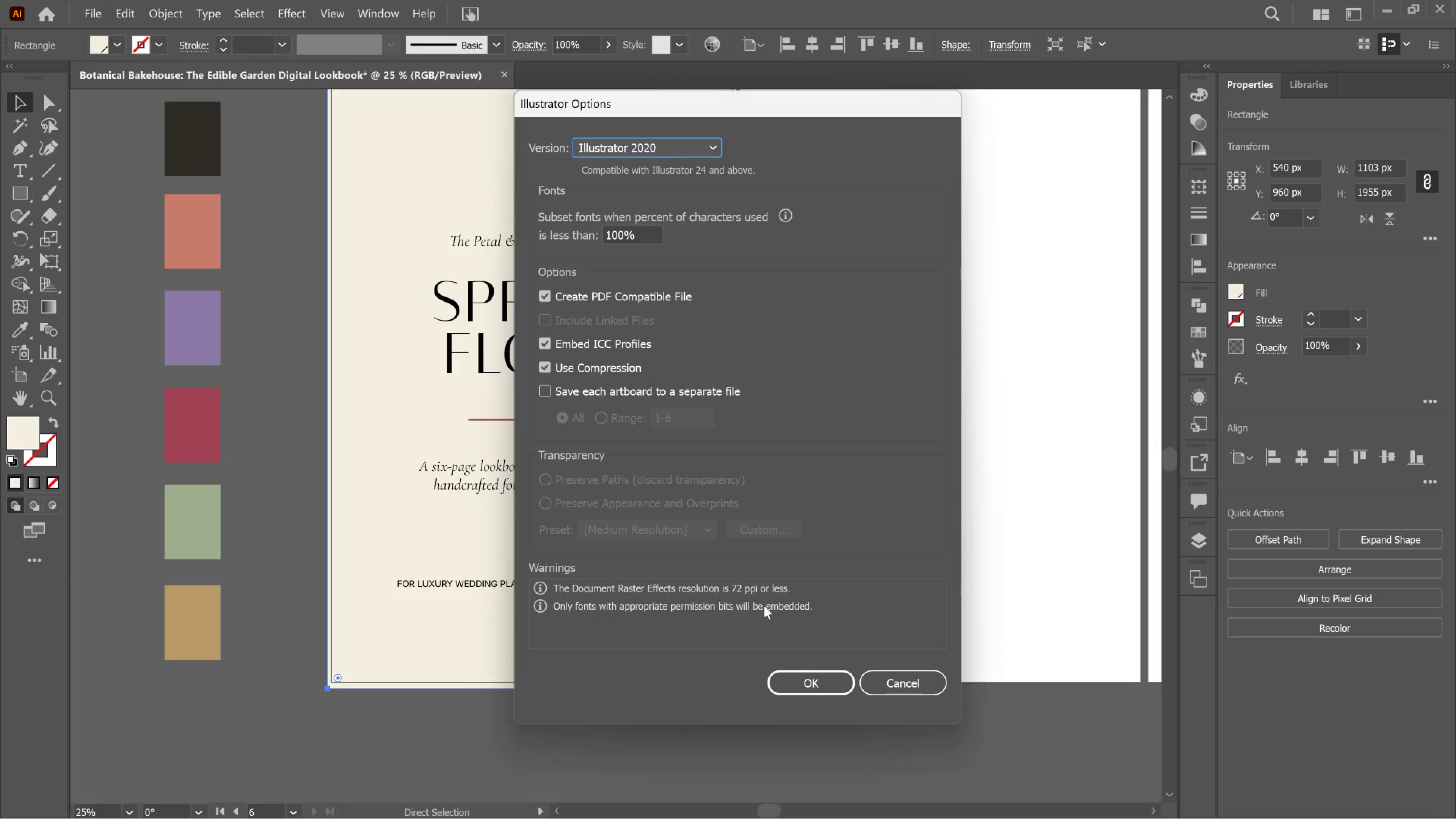 
left_click([842, 686])
 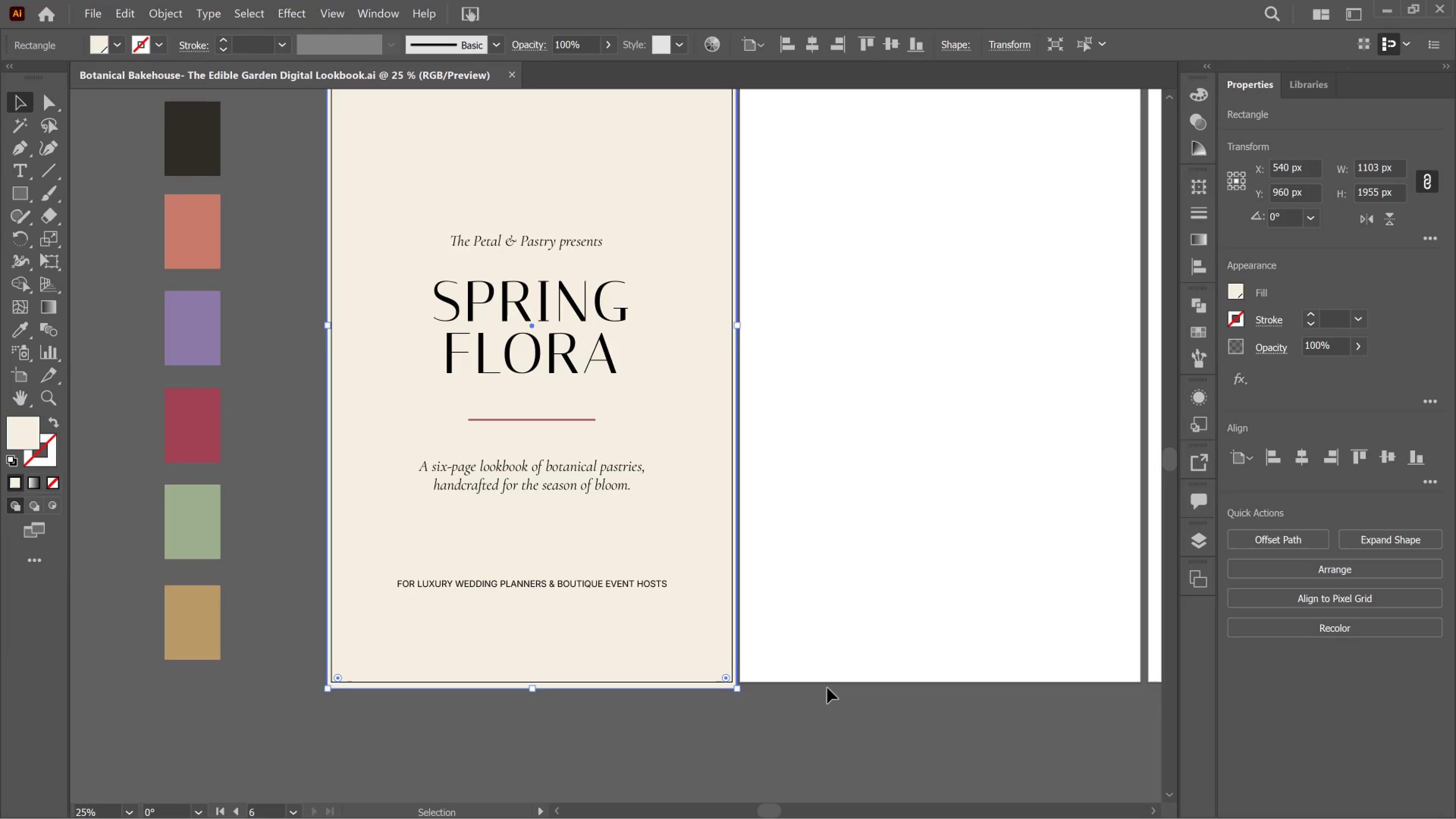 
wait(22.88)
 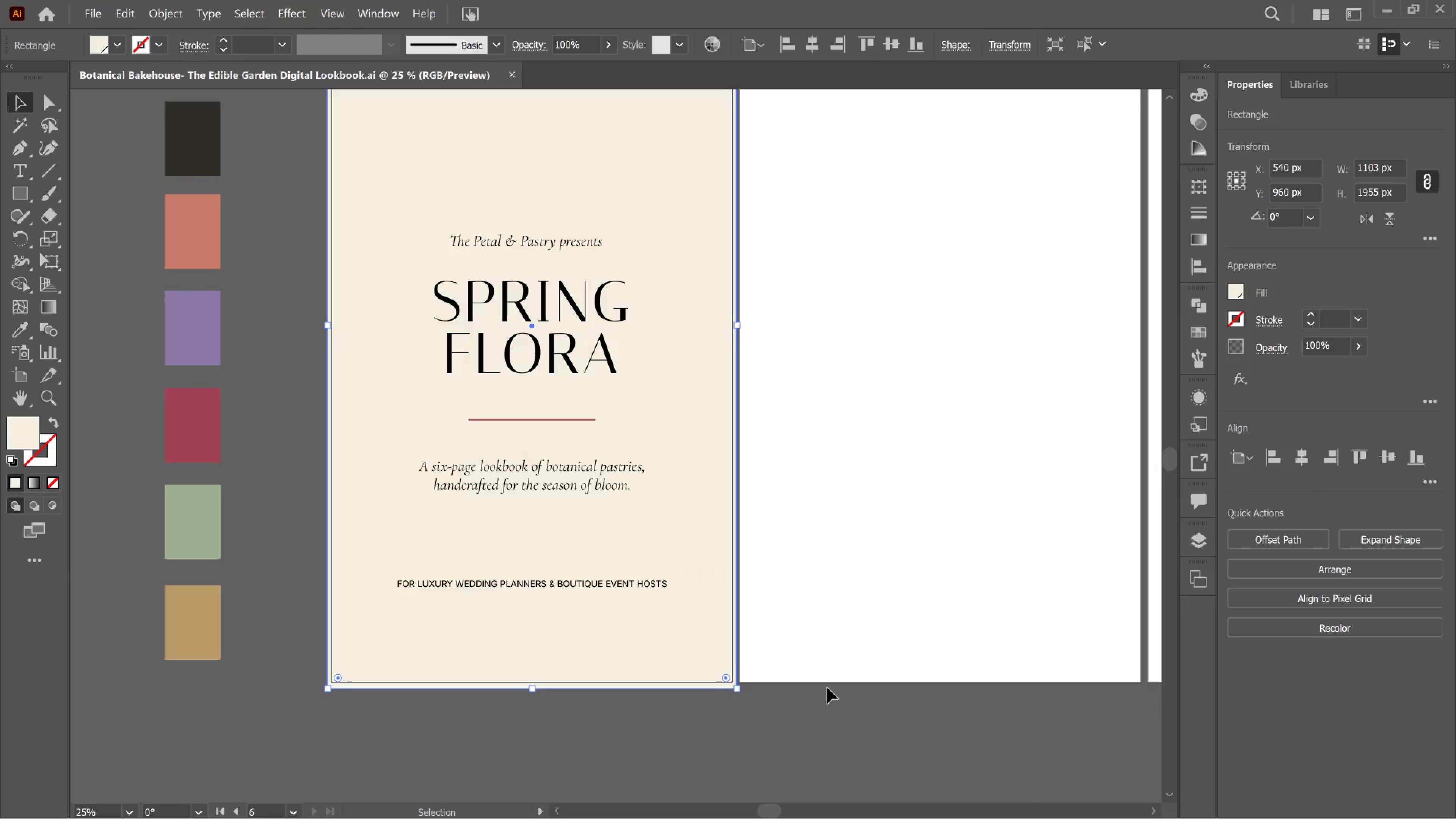 
scroll: coordinate [858, 624], scroll_direction: up, amount: 7.0
 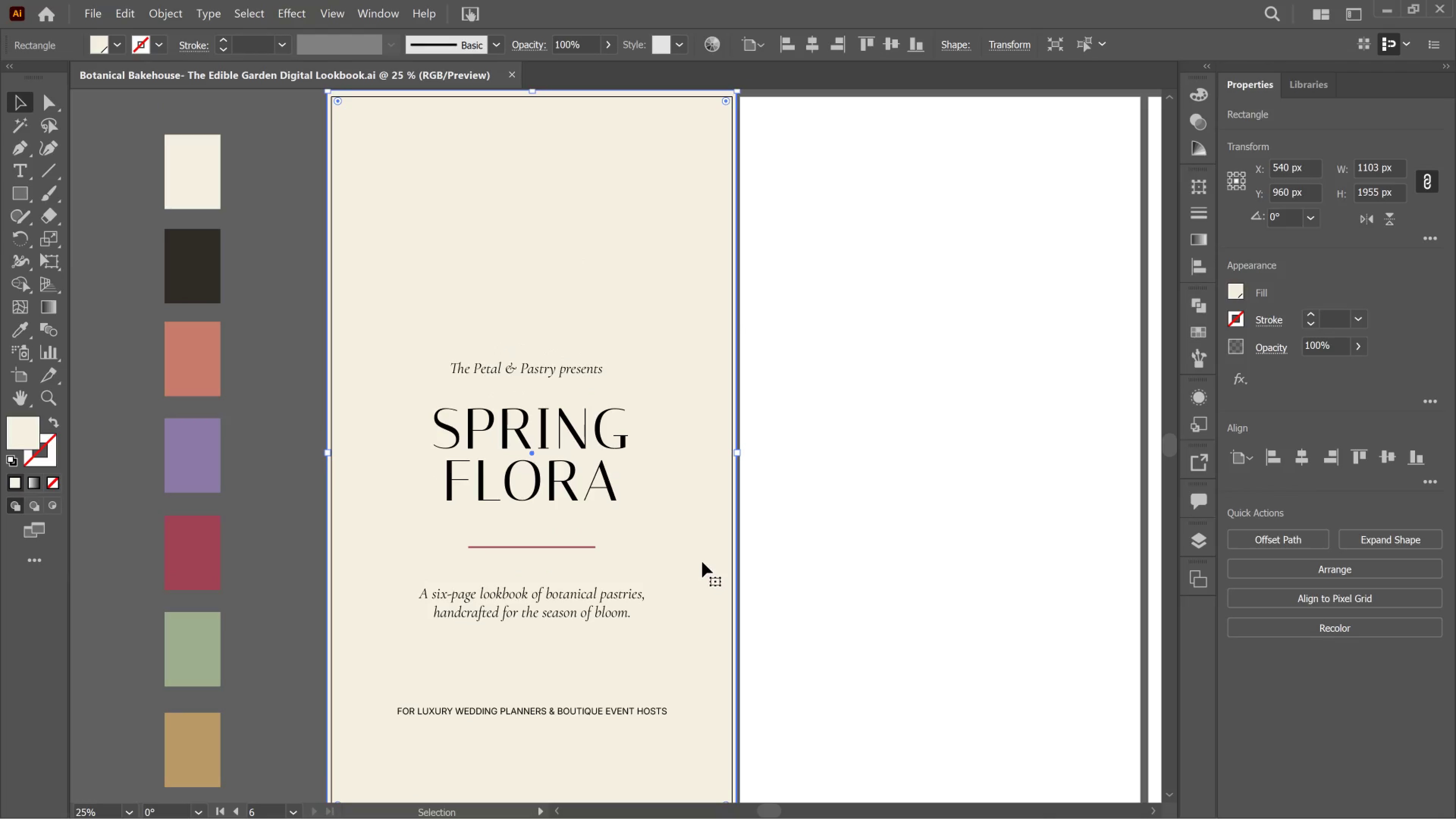 
left_click([702, 562])
 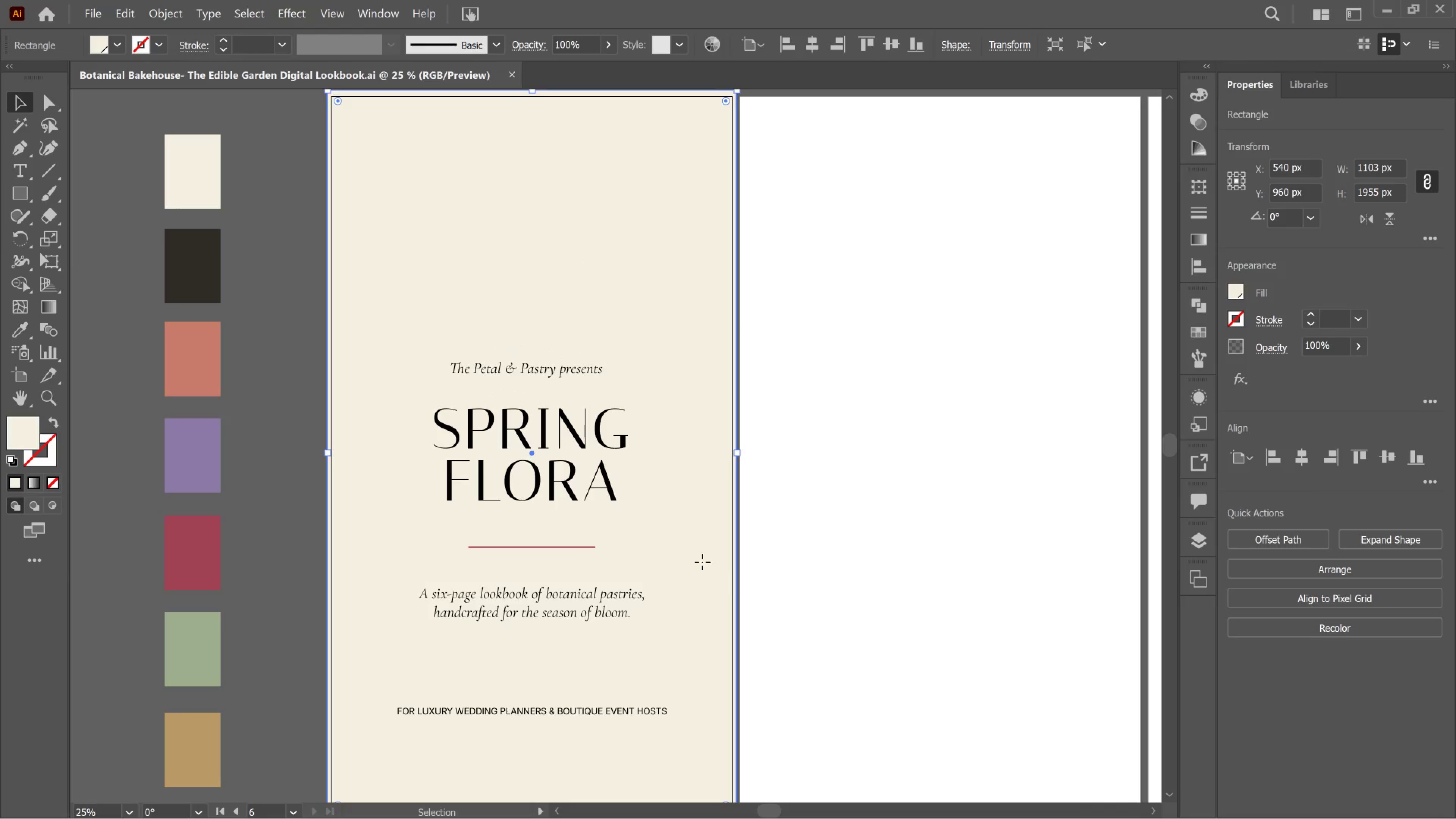 
left_click_drag(start_coordinate=[702, 562], to_coordinate=[679, 563])
 